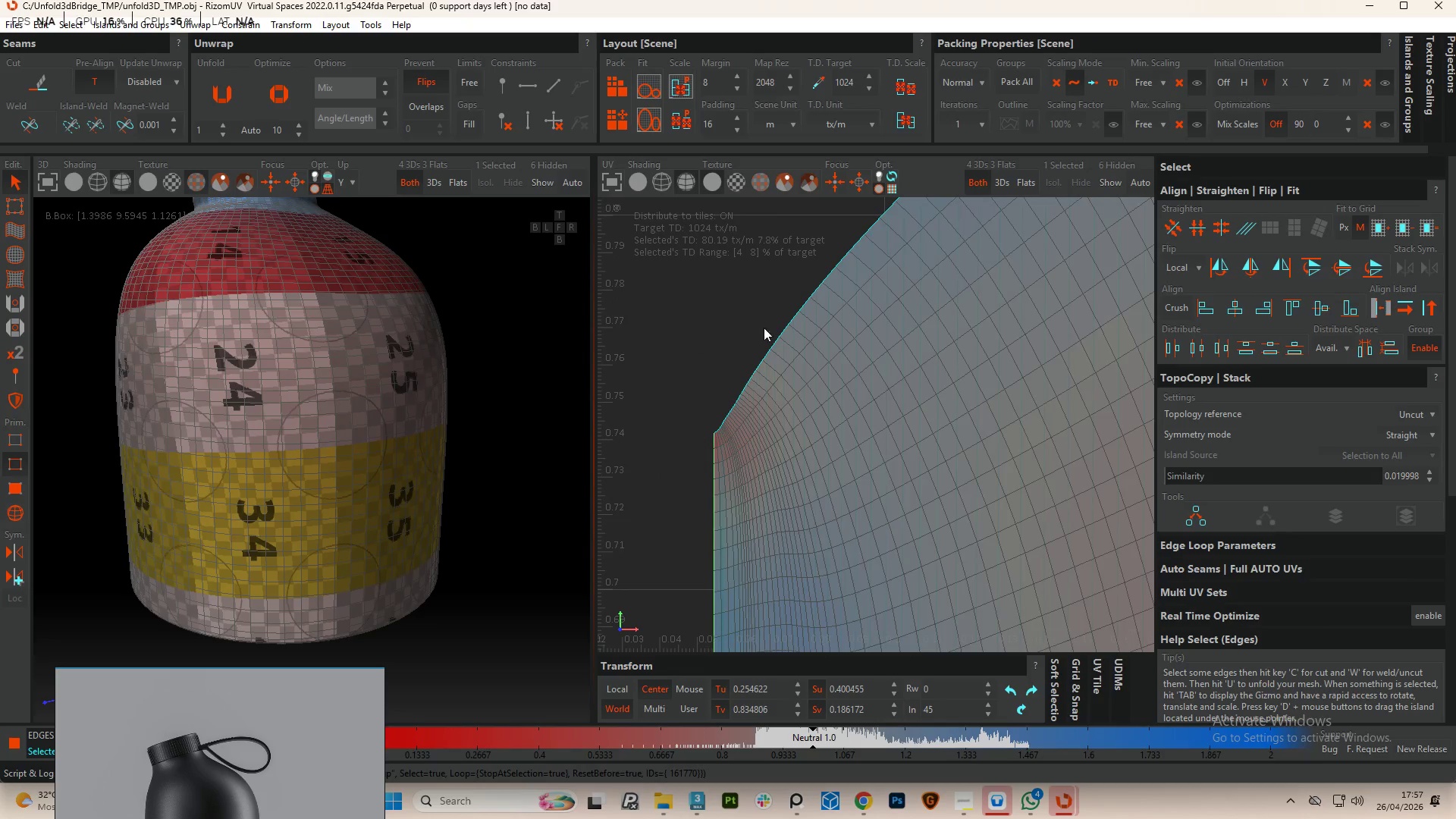 
scroll: coordinate [868, 328], scroll_direction: down, amount: 7.0
 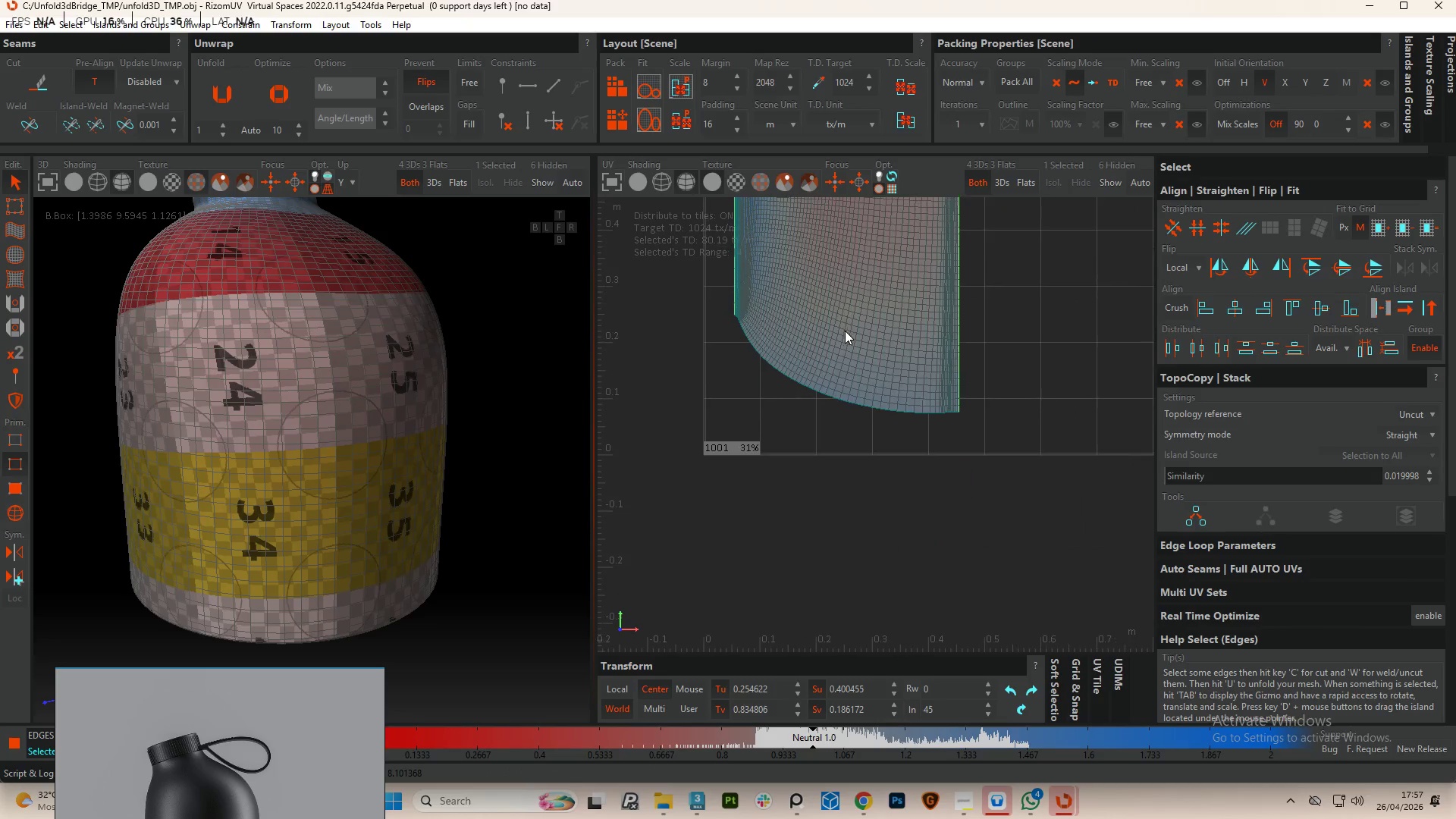 
hold_key(key=ControlLeft, duration=1.66)
 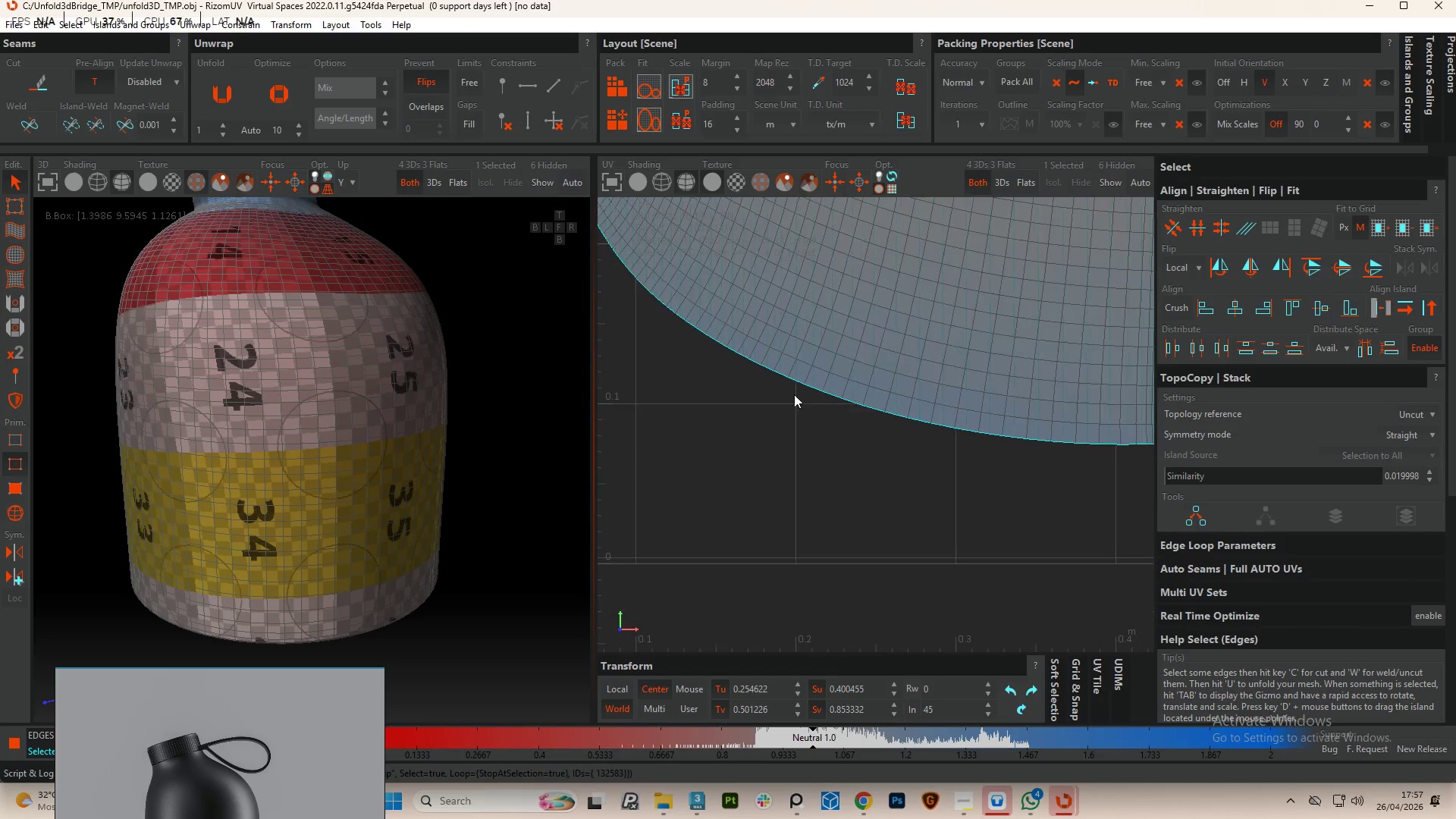 
scroll: coordinate [821, 395], scroll_direction: up, amount: 4.0
 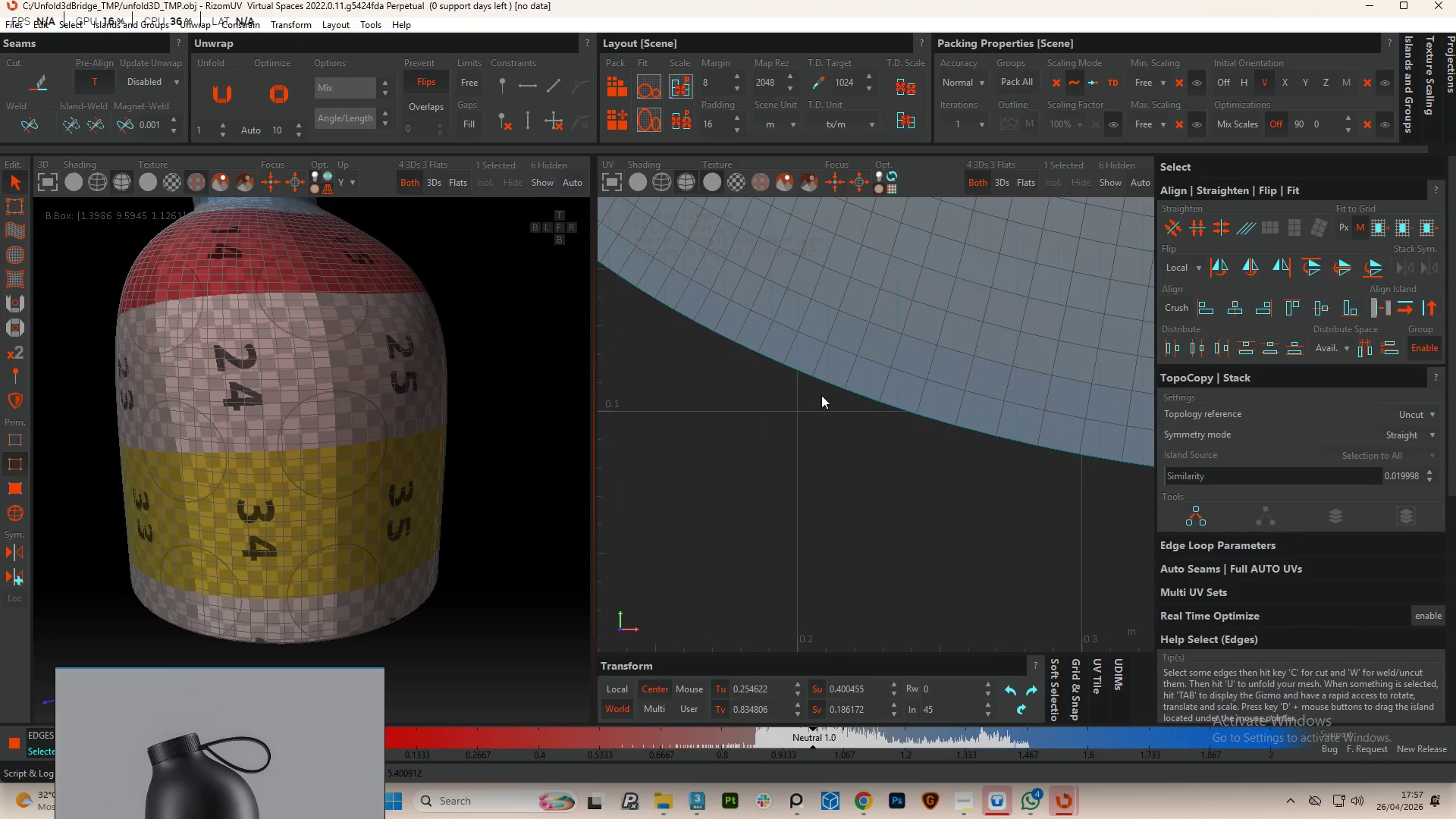 
double_click([846, 391])
 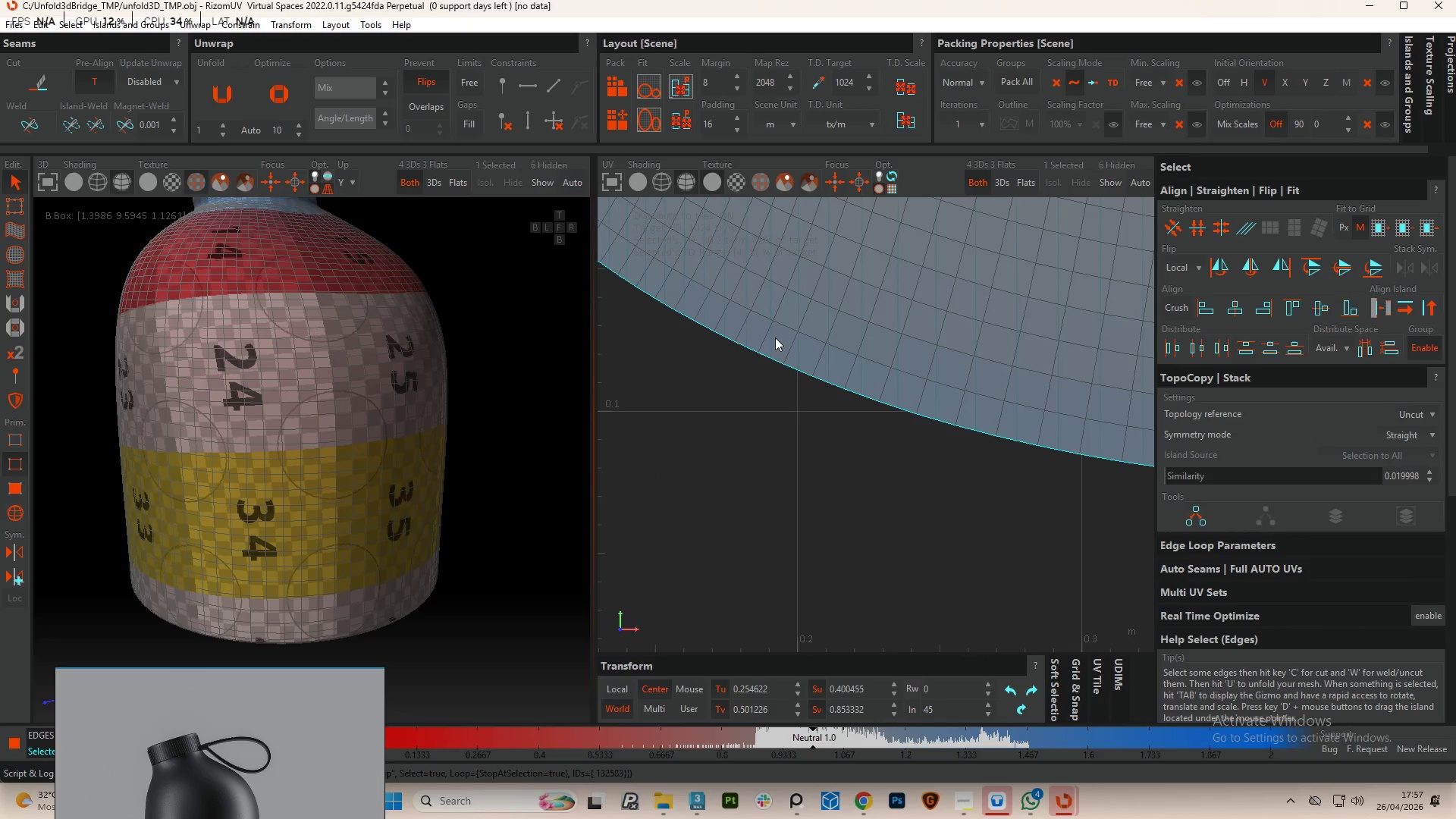 
scroll: coordinate [794, 394], scroll_direction: down, amount: 2.0
 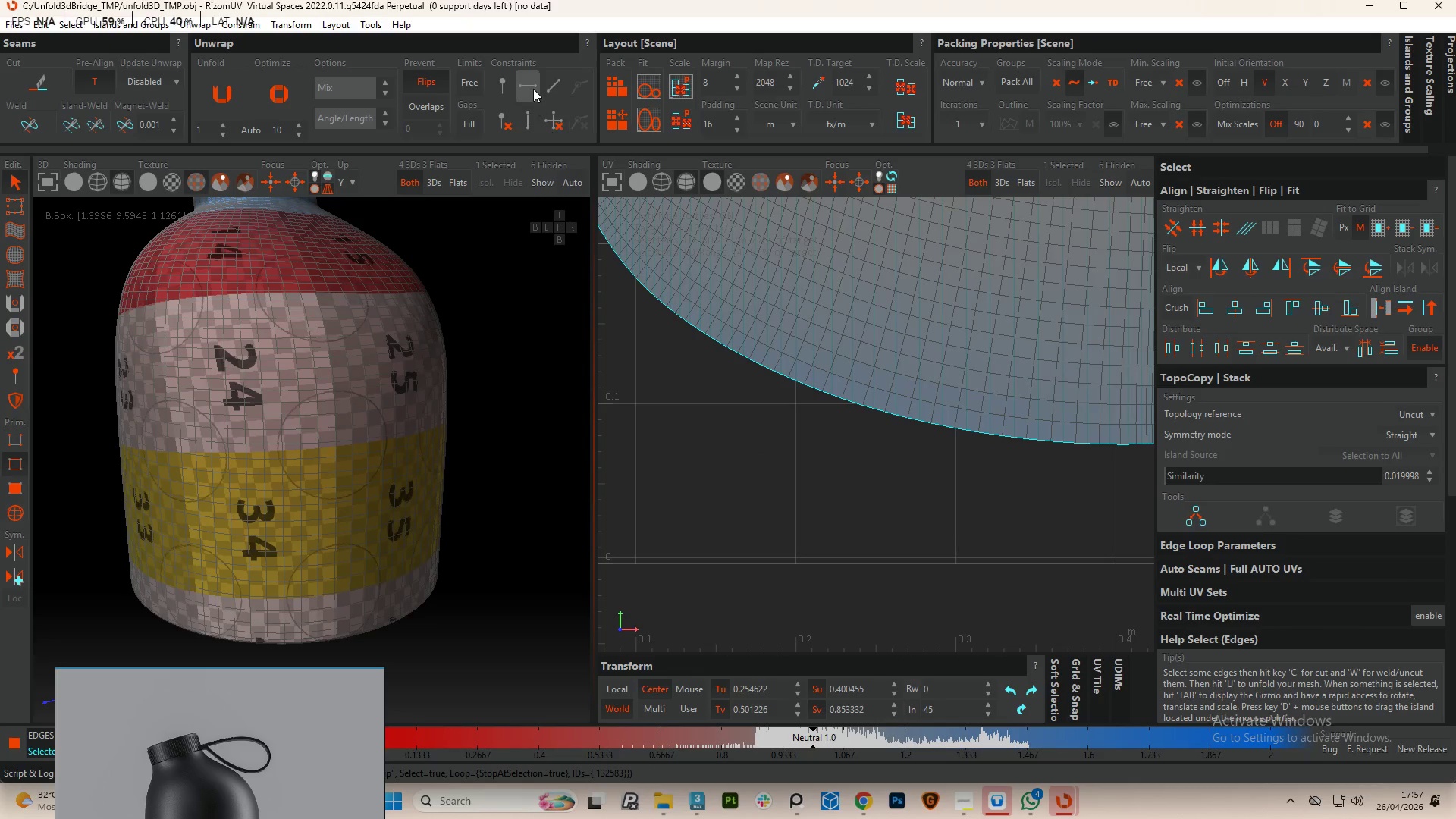 
left_click([531, 86])
 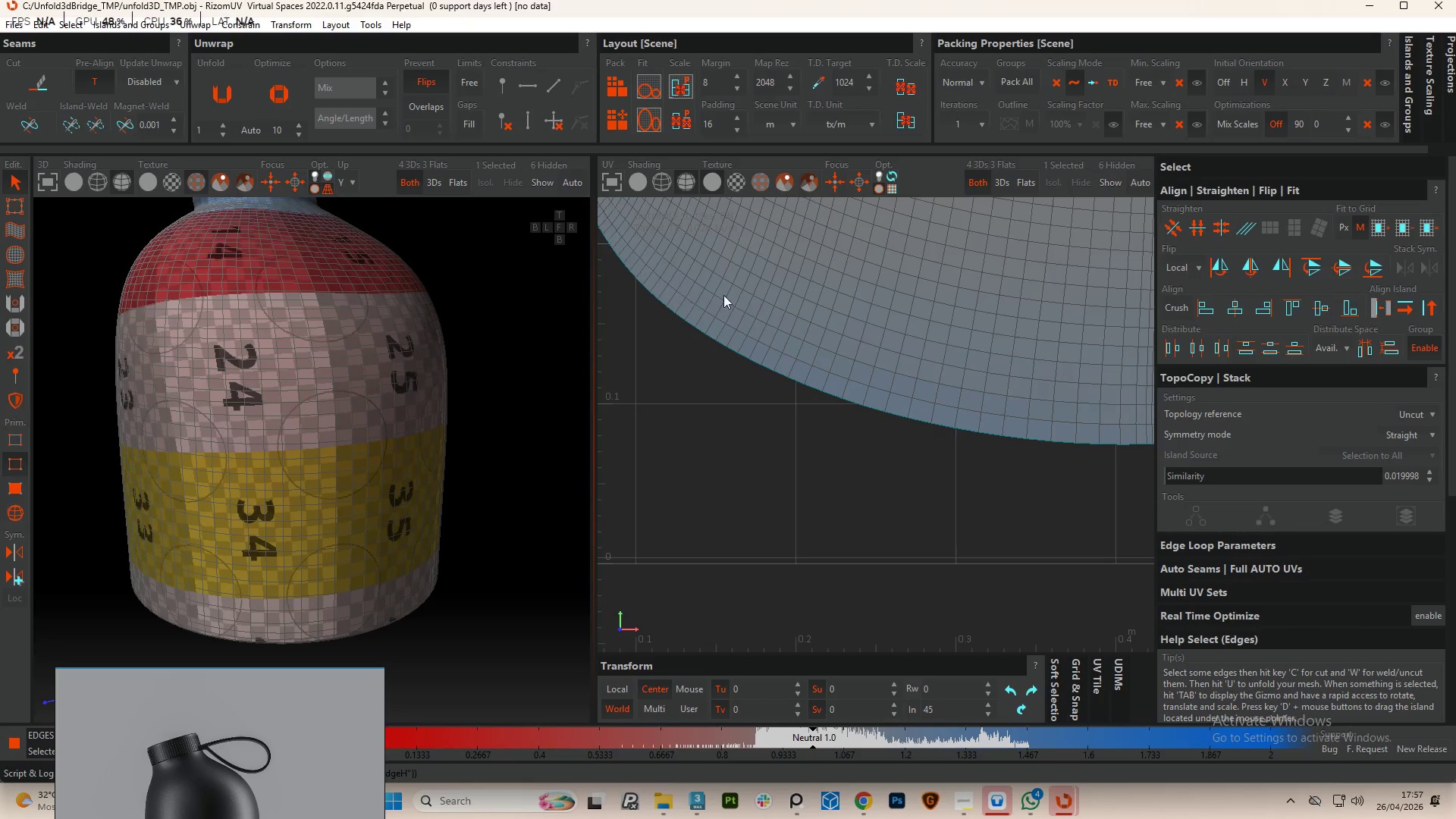 
scroll: coordinate [758, 338], scroll_direction: down, amount: 3.0
 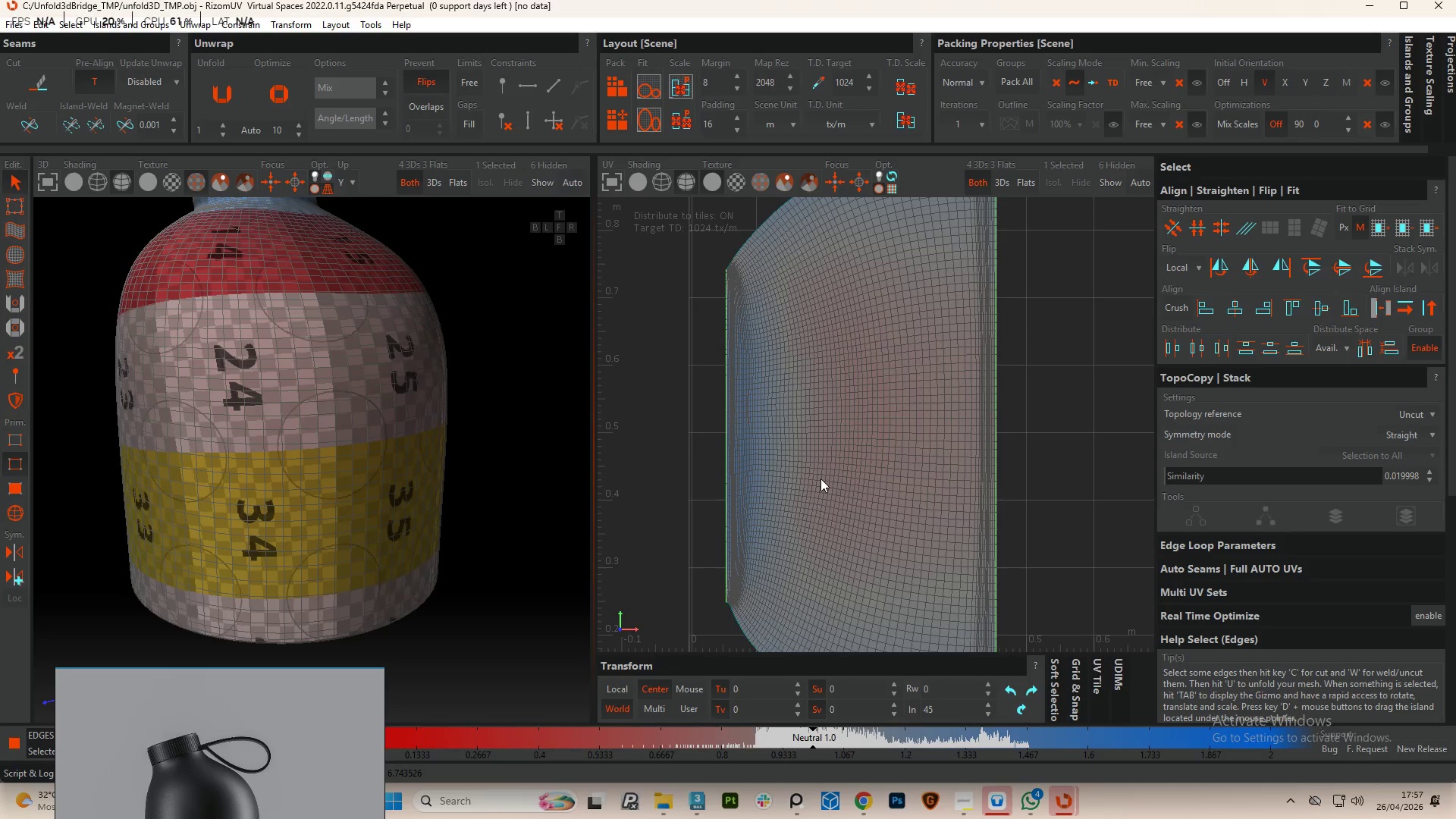 
key(F4)
 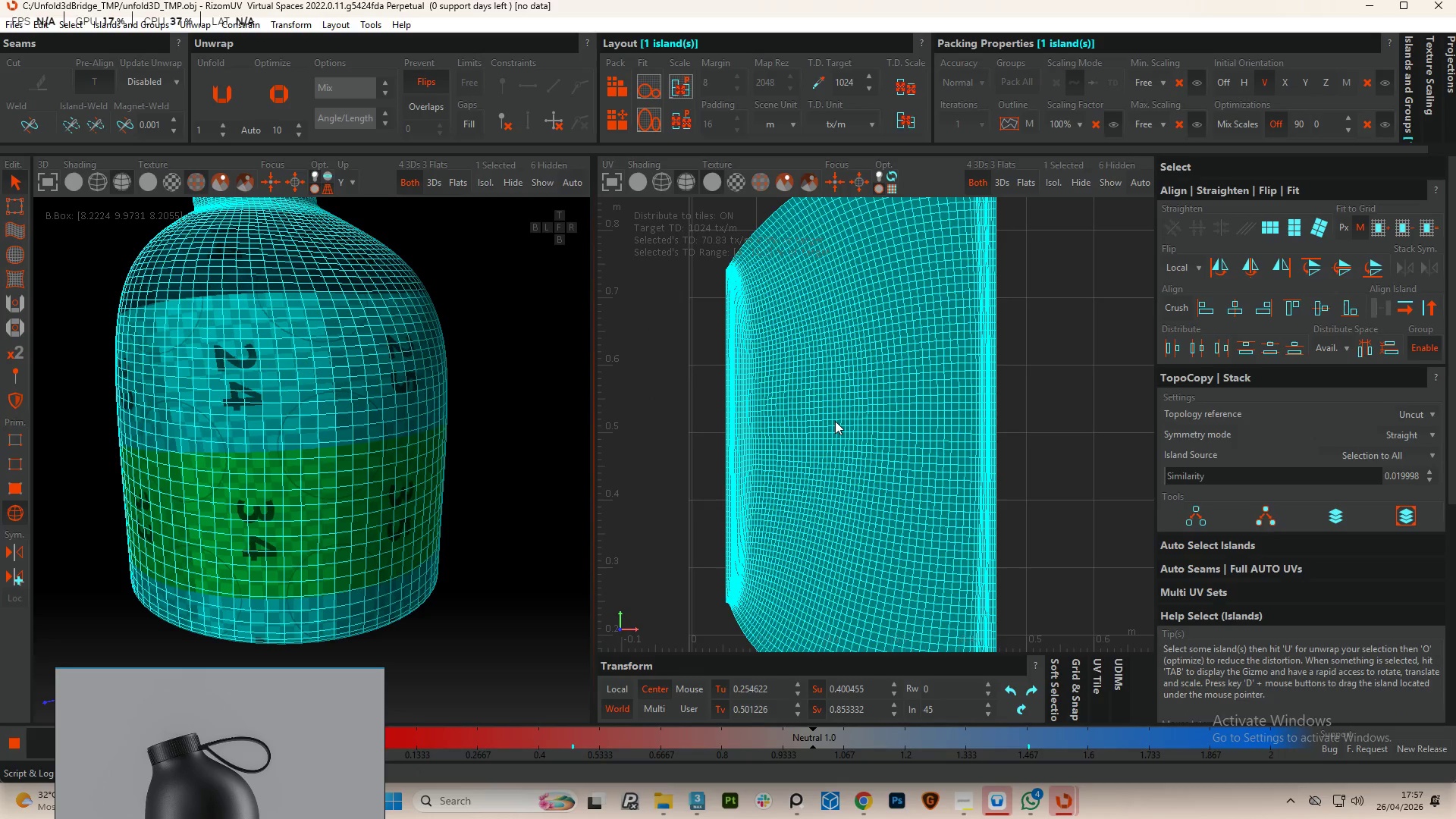 
left_click([835, 421])
 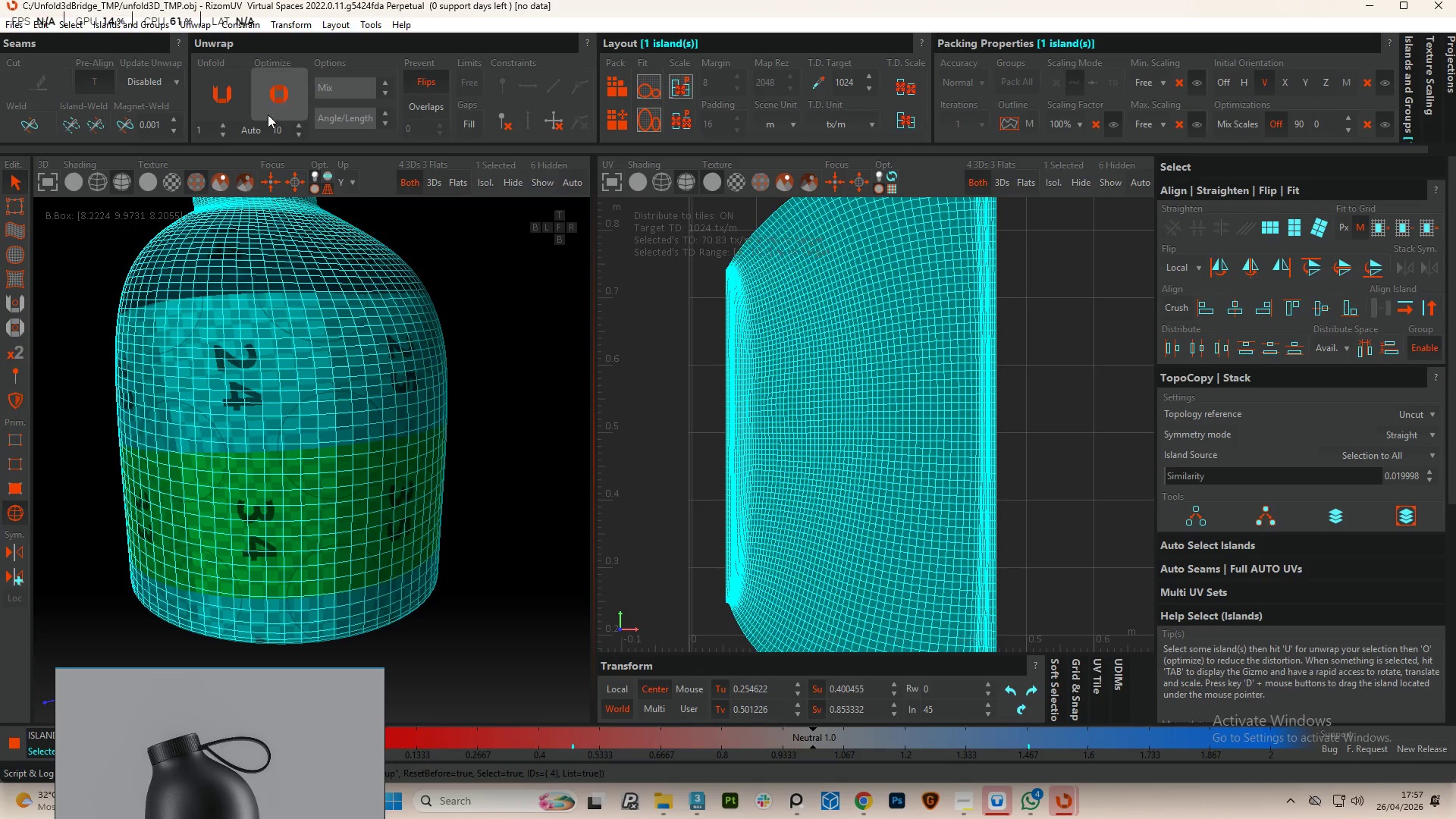 
left_click([219, 103])
 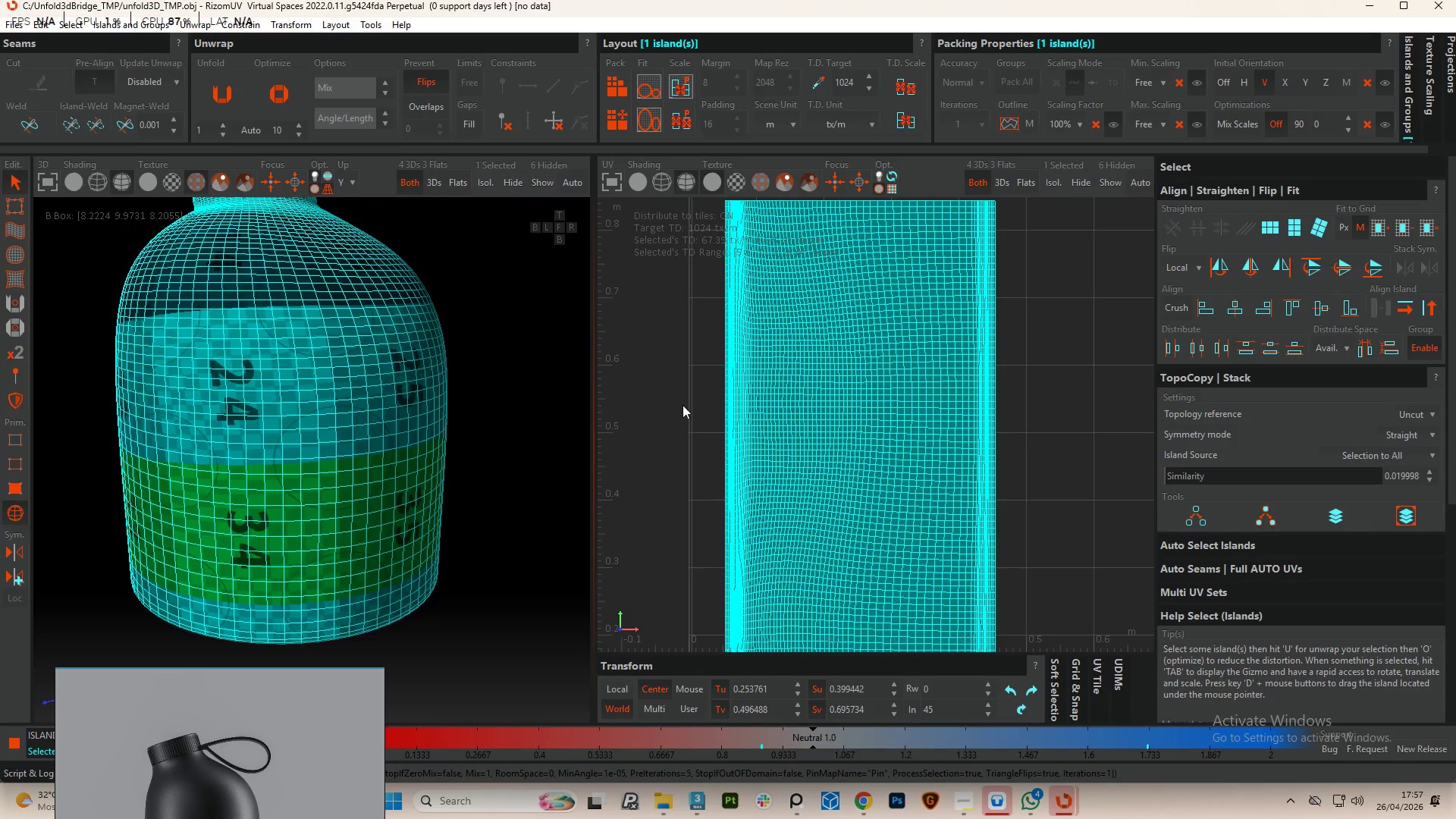 
left_click([704, 412])
 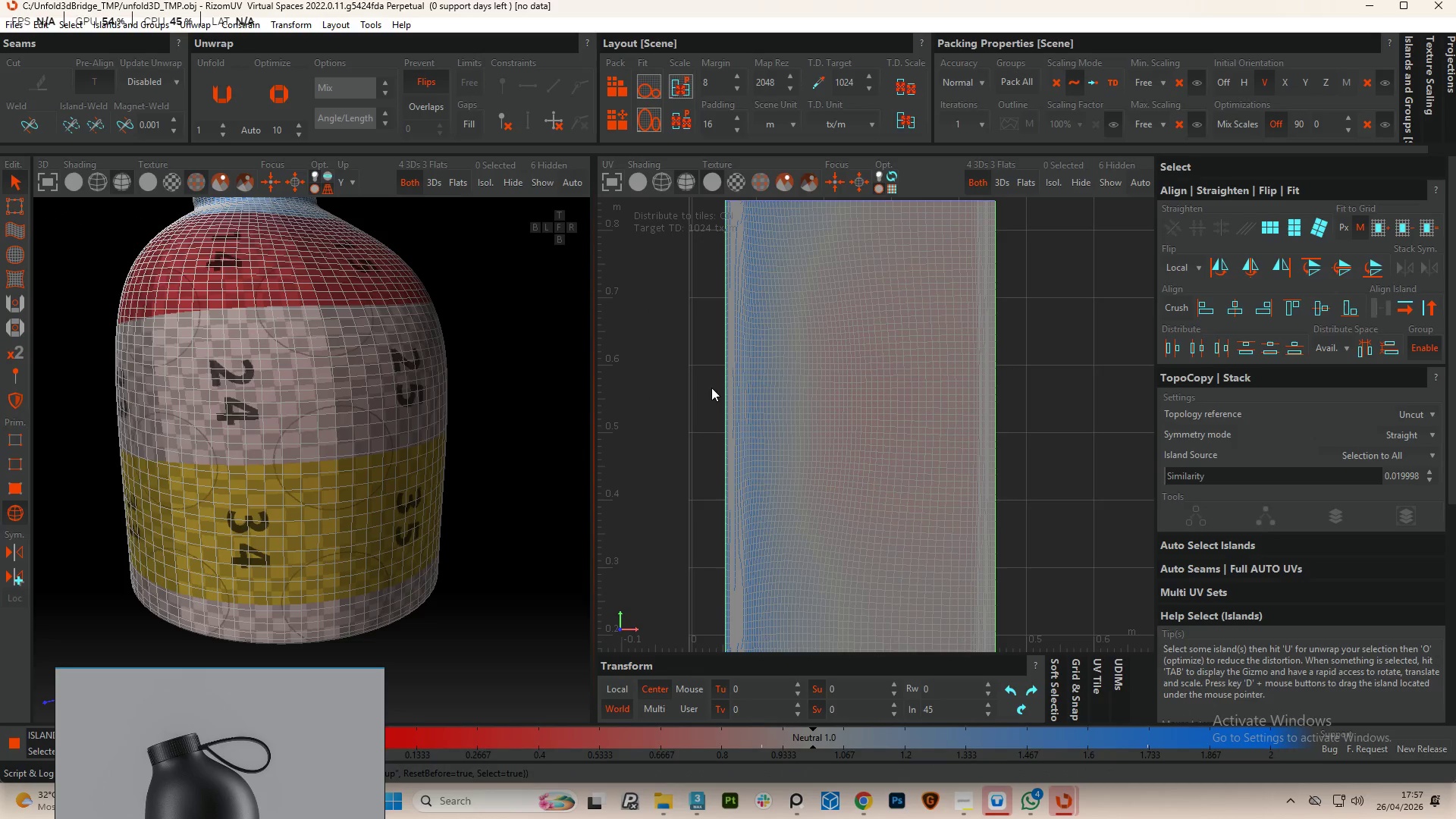 
scroll: coordinate [849, 380], scroll_direction: down, amount: 3.0
 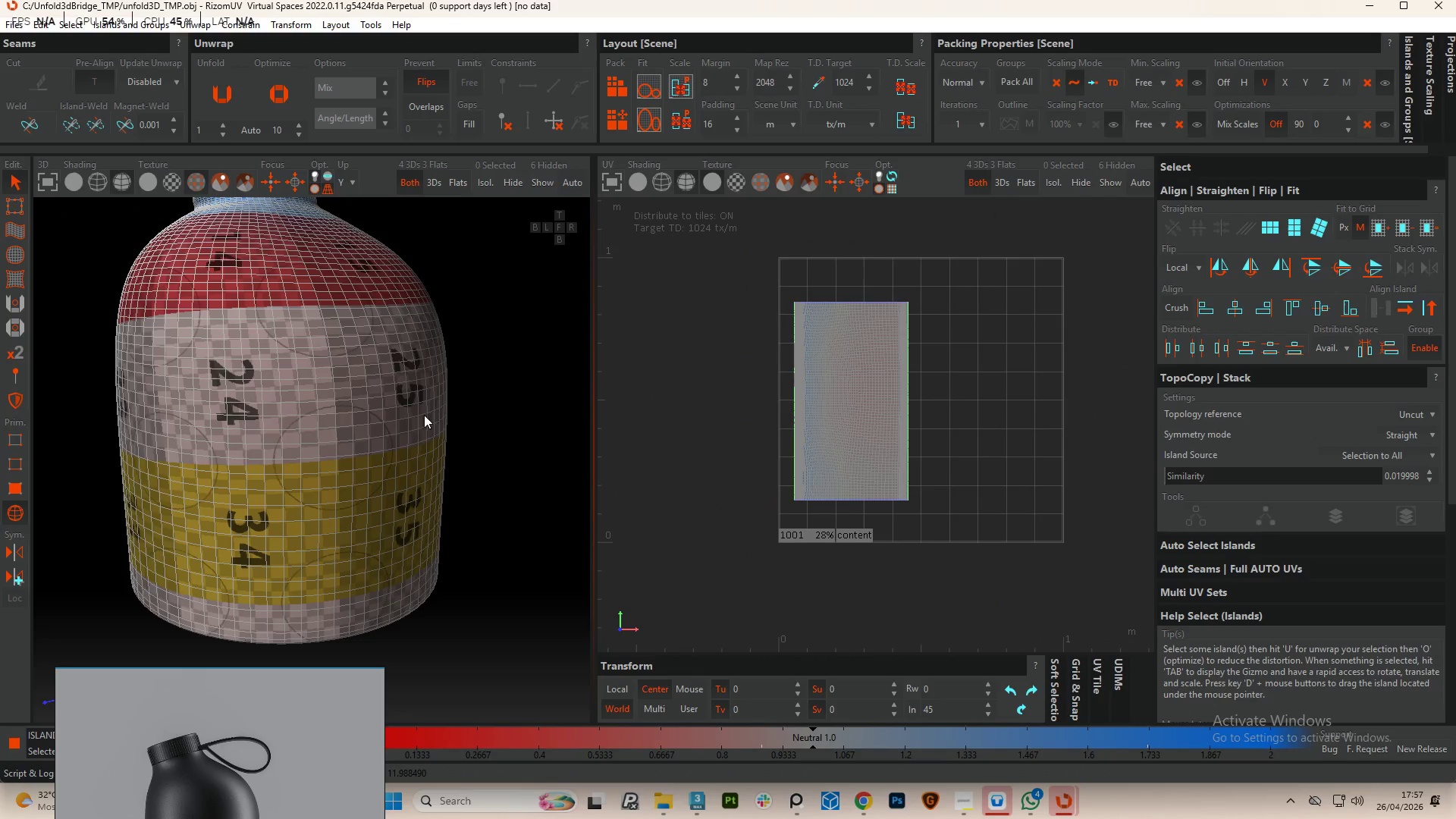 
key(Alt+AltLeft)
 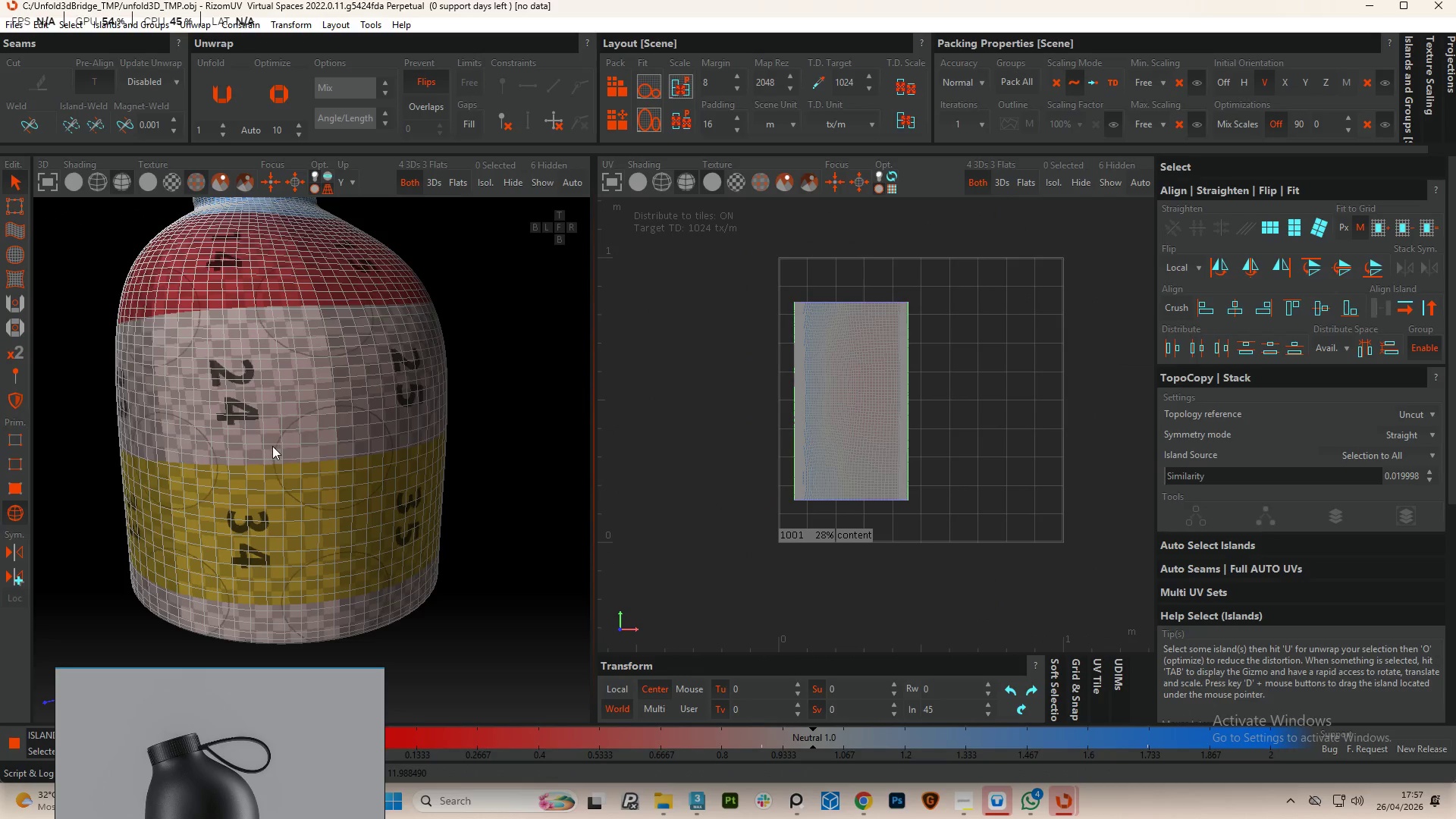 
hold_key(key=AltLeft, duration=0.81)
 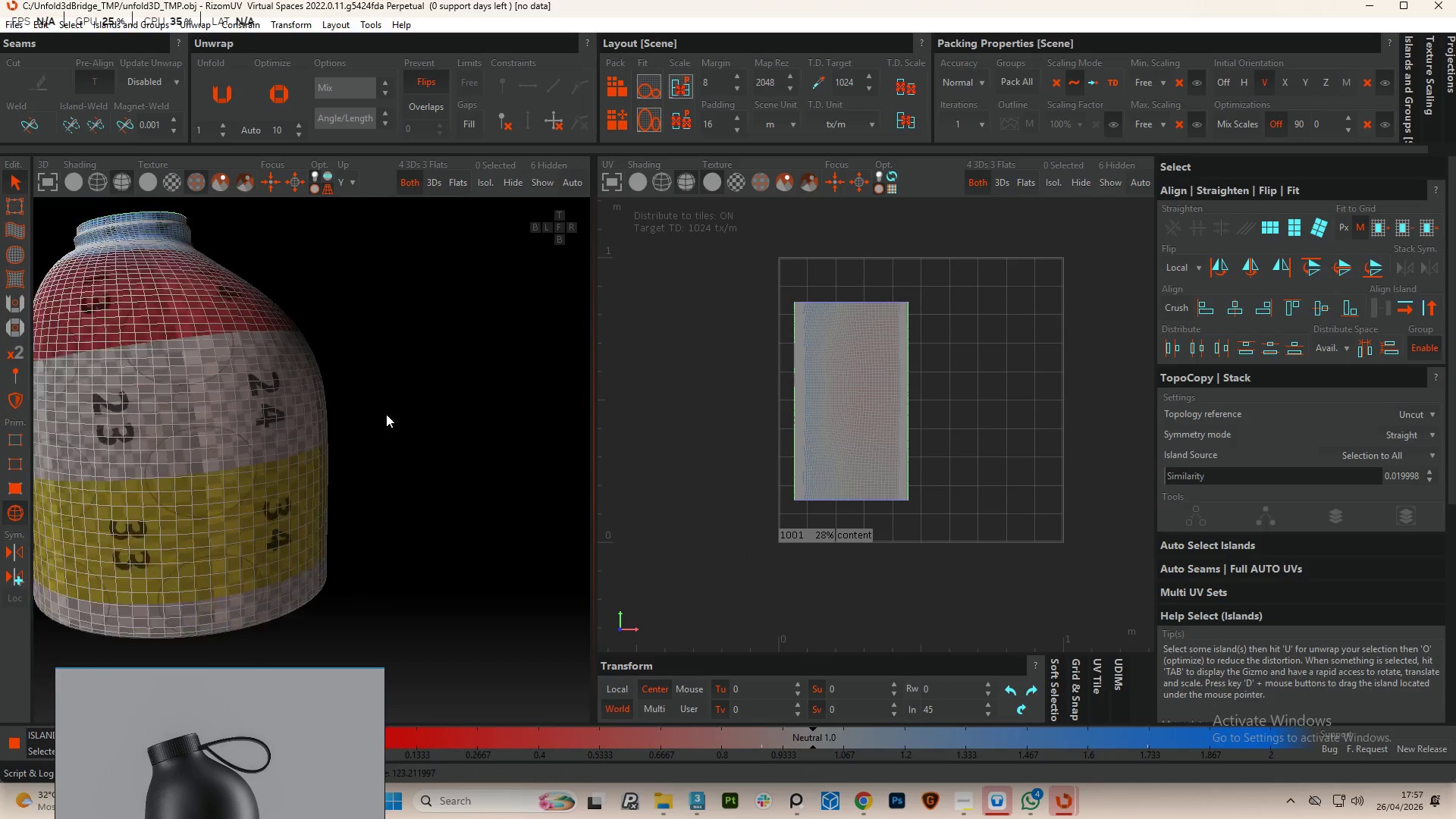 
hold_key(key=AltLeft, duration=3.08)
 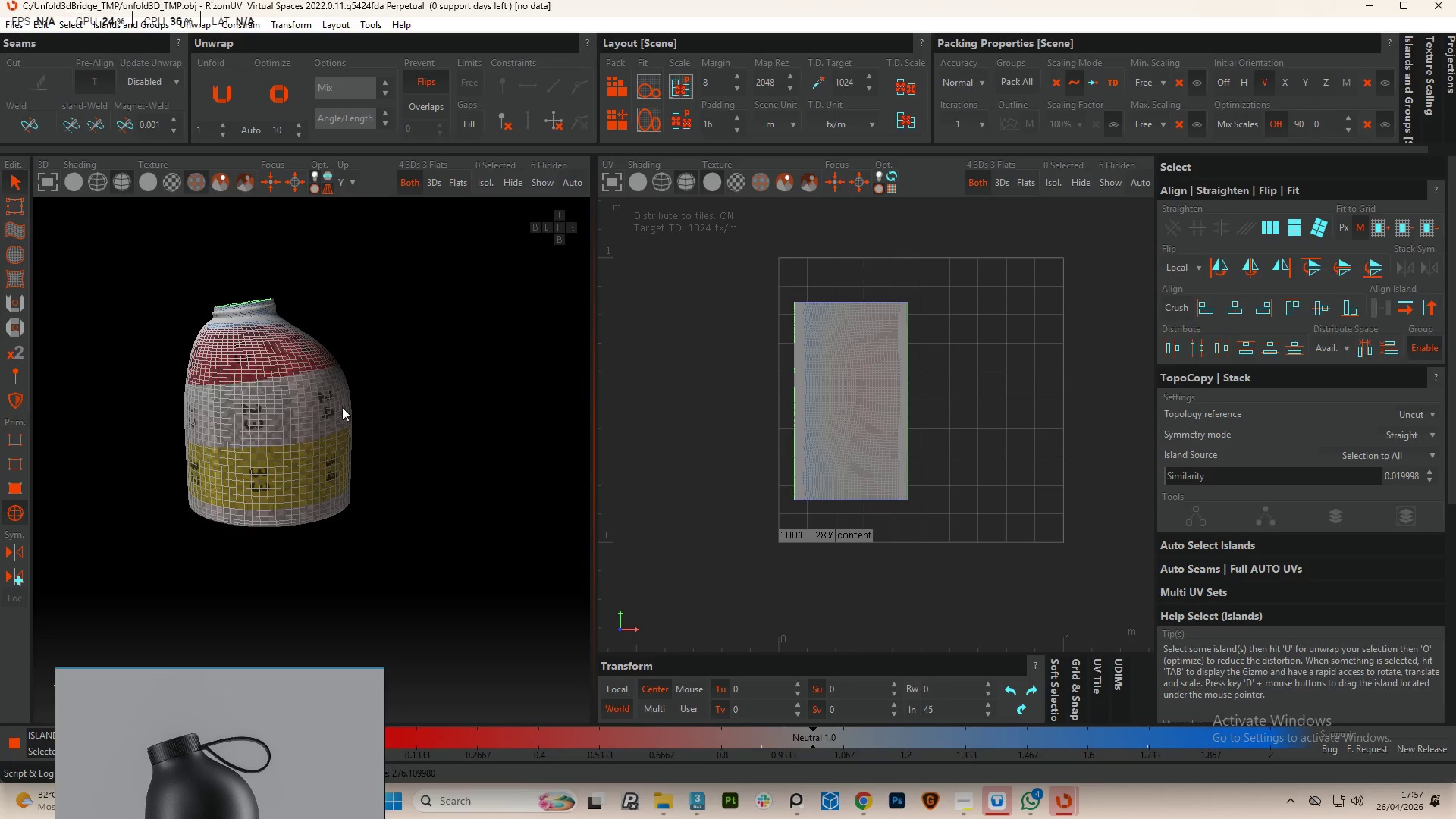 
scroll: coordinate [394, 413], scroll_direction: down, amount: 4.0
 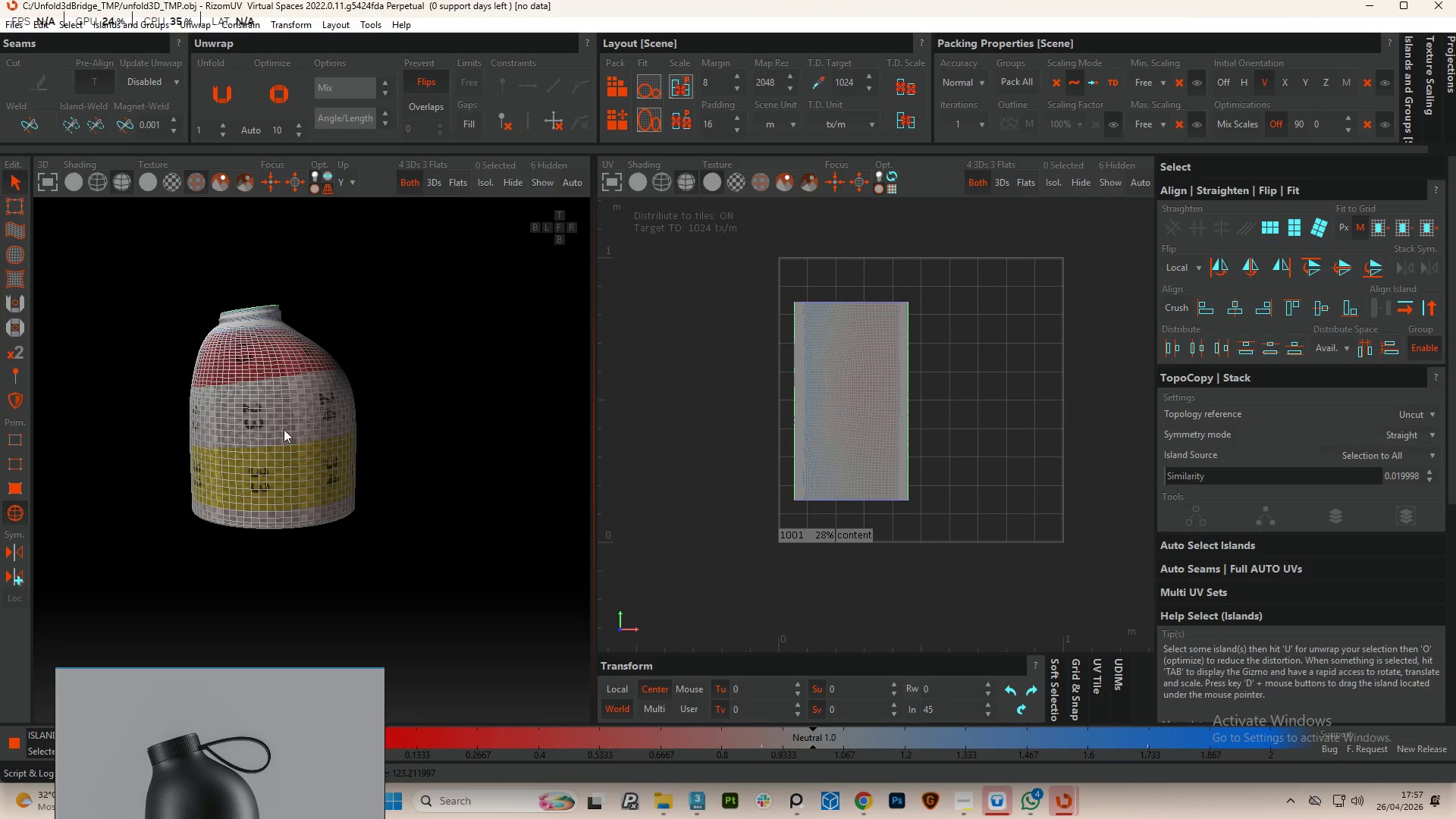 
hold_key(key=AltLeft, duration=1.27)
 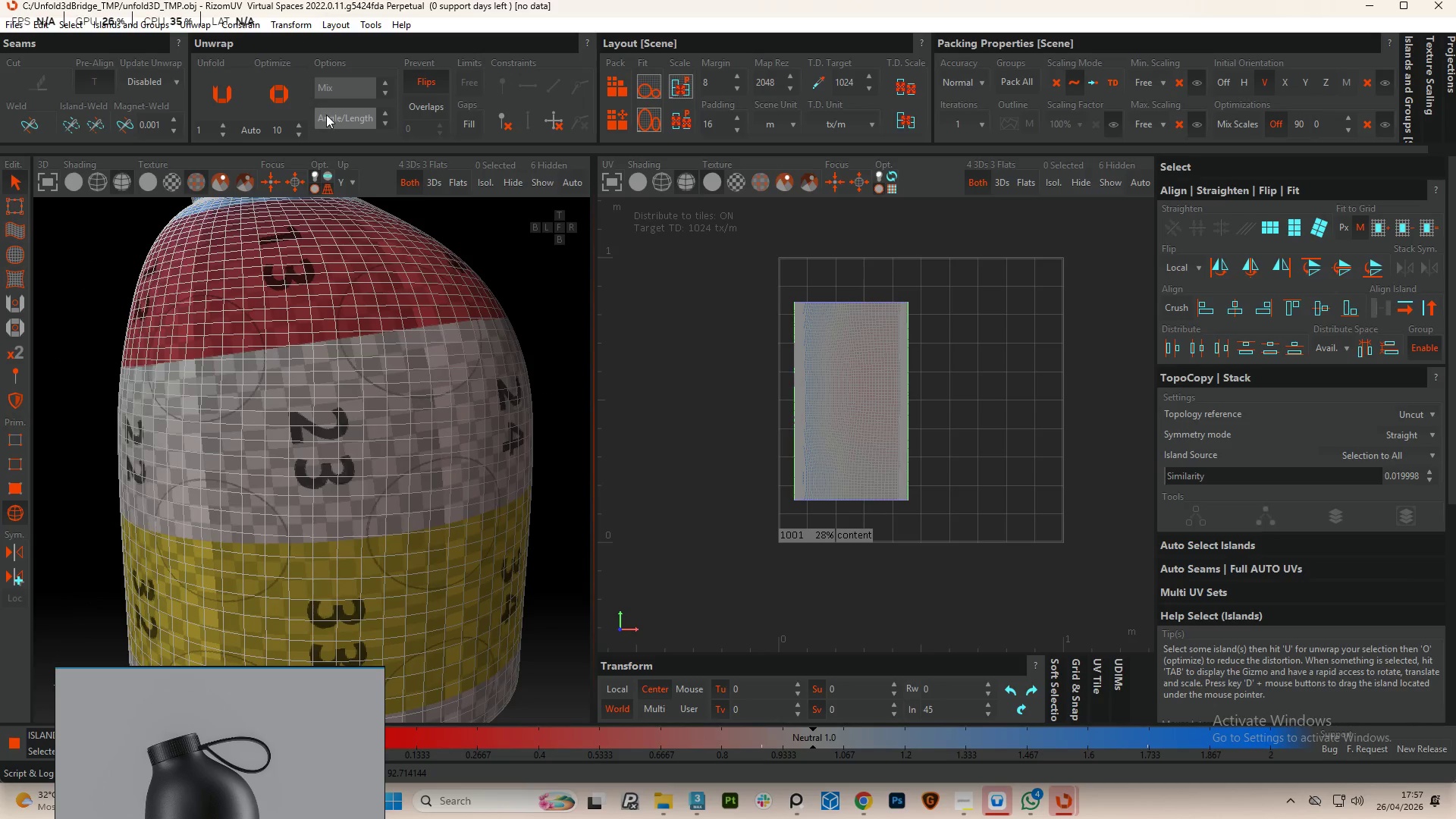 
scroll: coordinate [220, 399], scroll_direction: up, amount: 4.0
 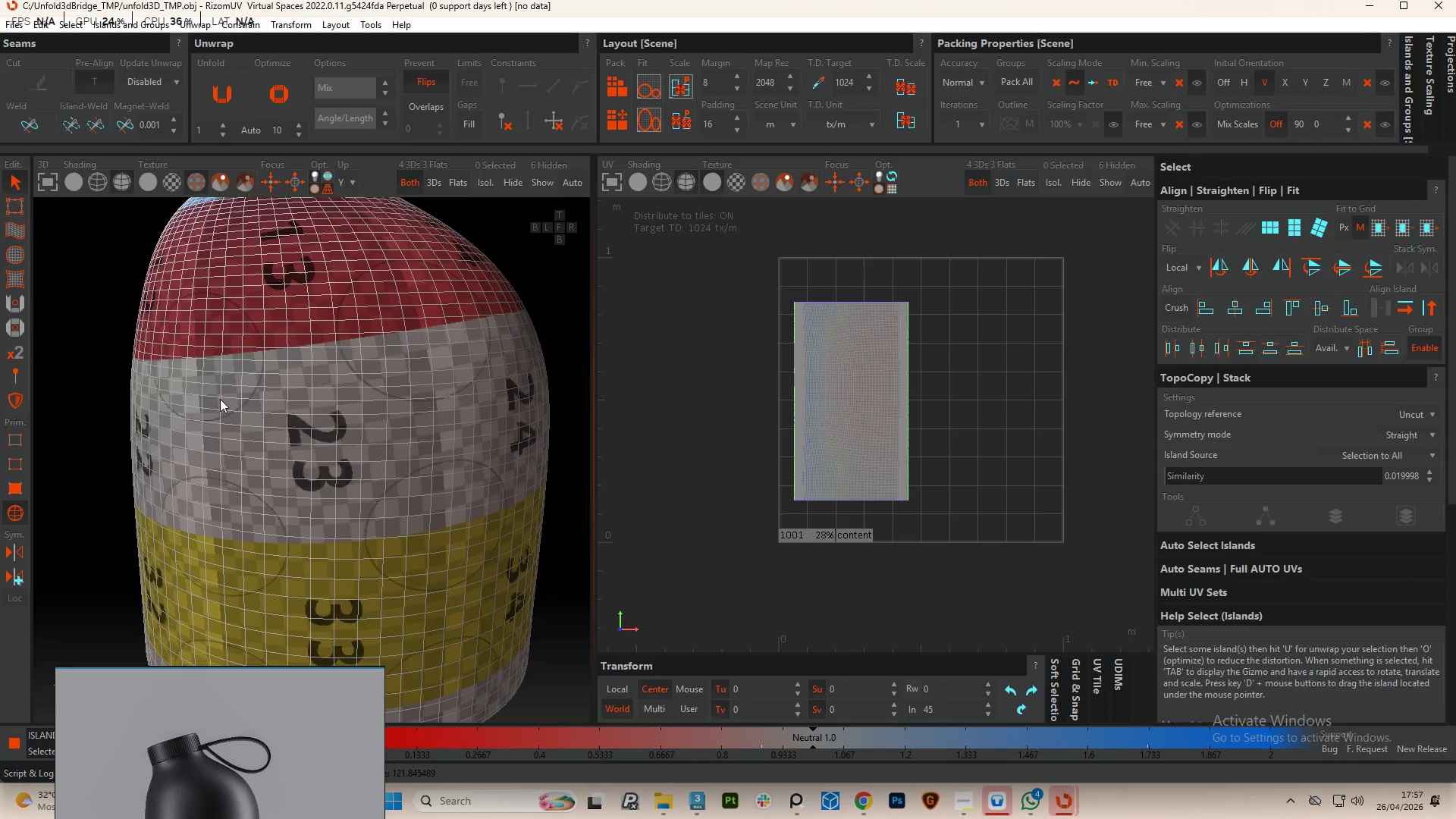 
left_click([286, 101])
 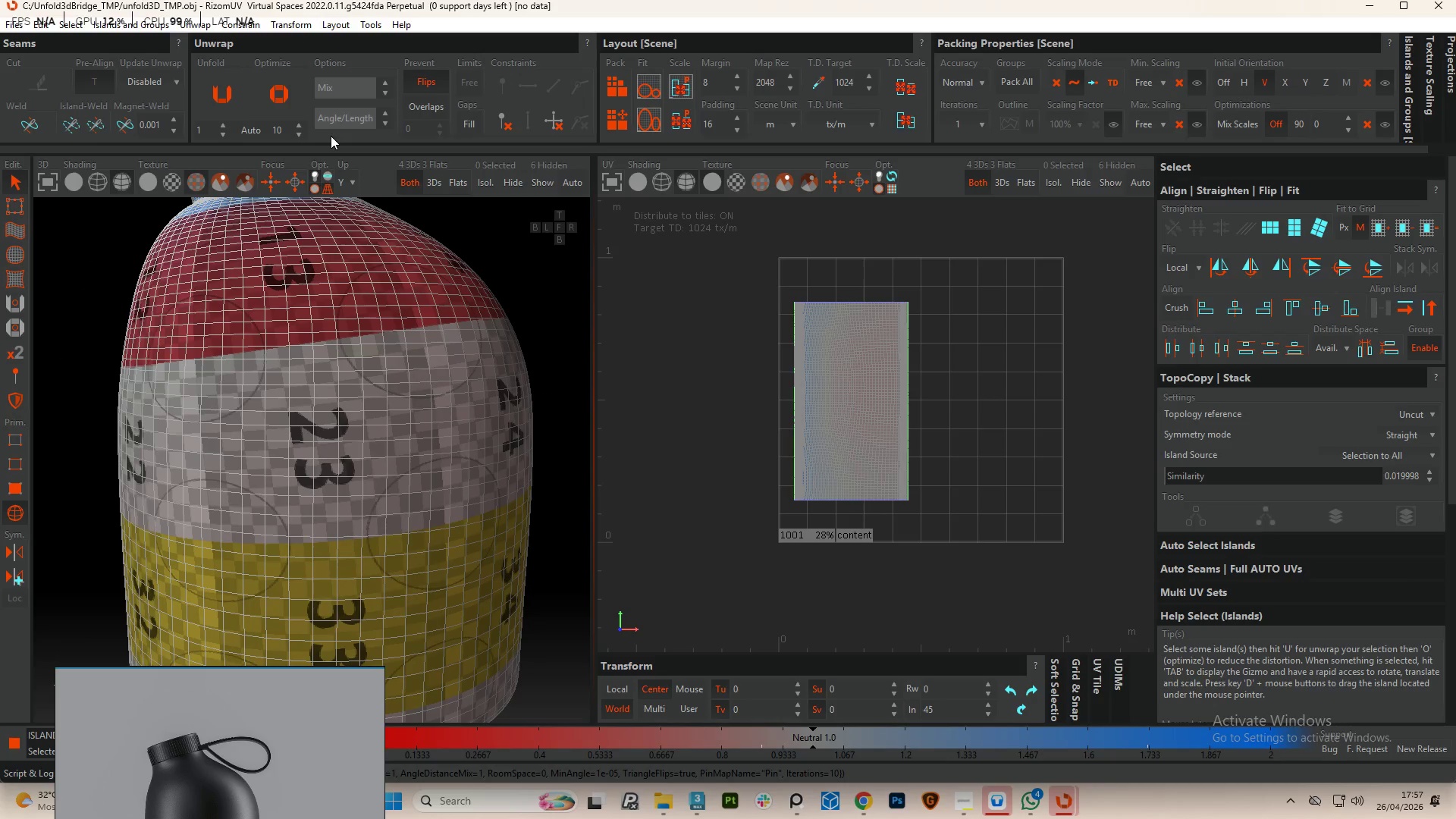 
left_click([281, 108])
 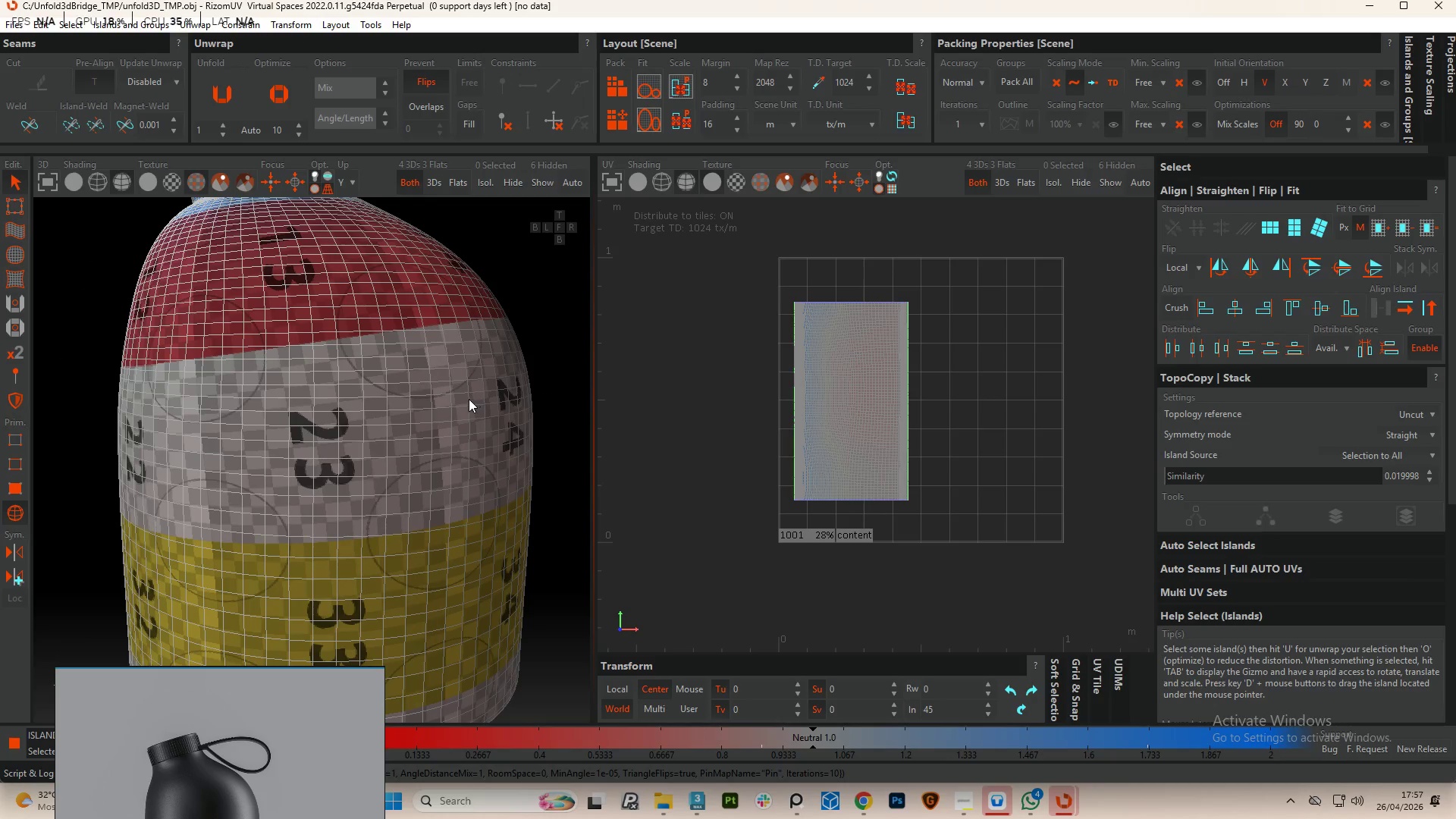 
hold_key(key=AltLeft, duration=2.22)
 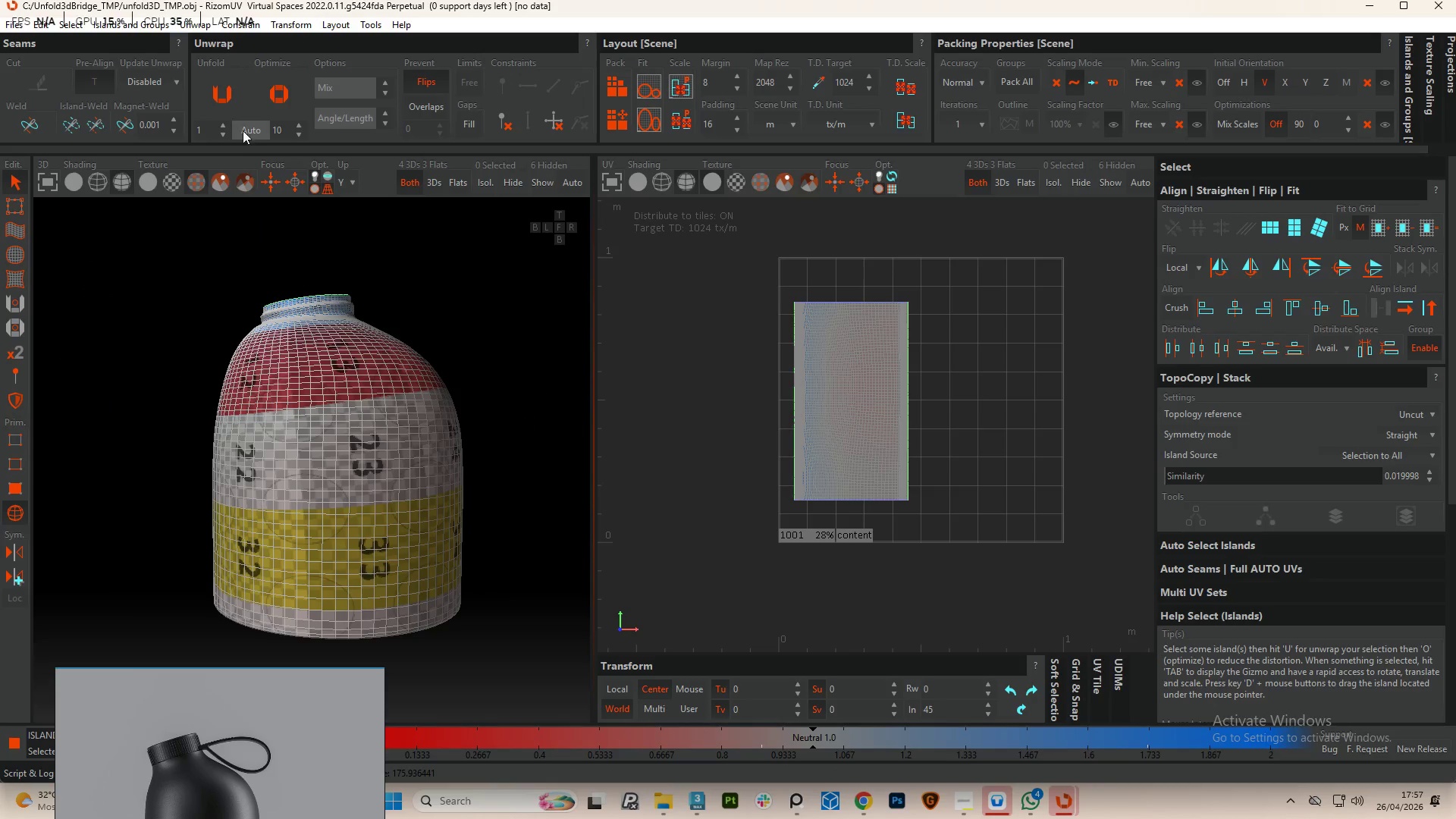 
scroll: coordinate [409, 461], scroll_direction: down, amount: 3.0
 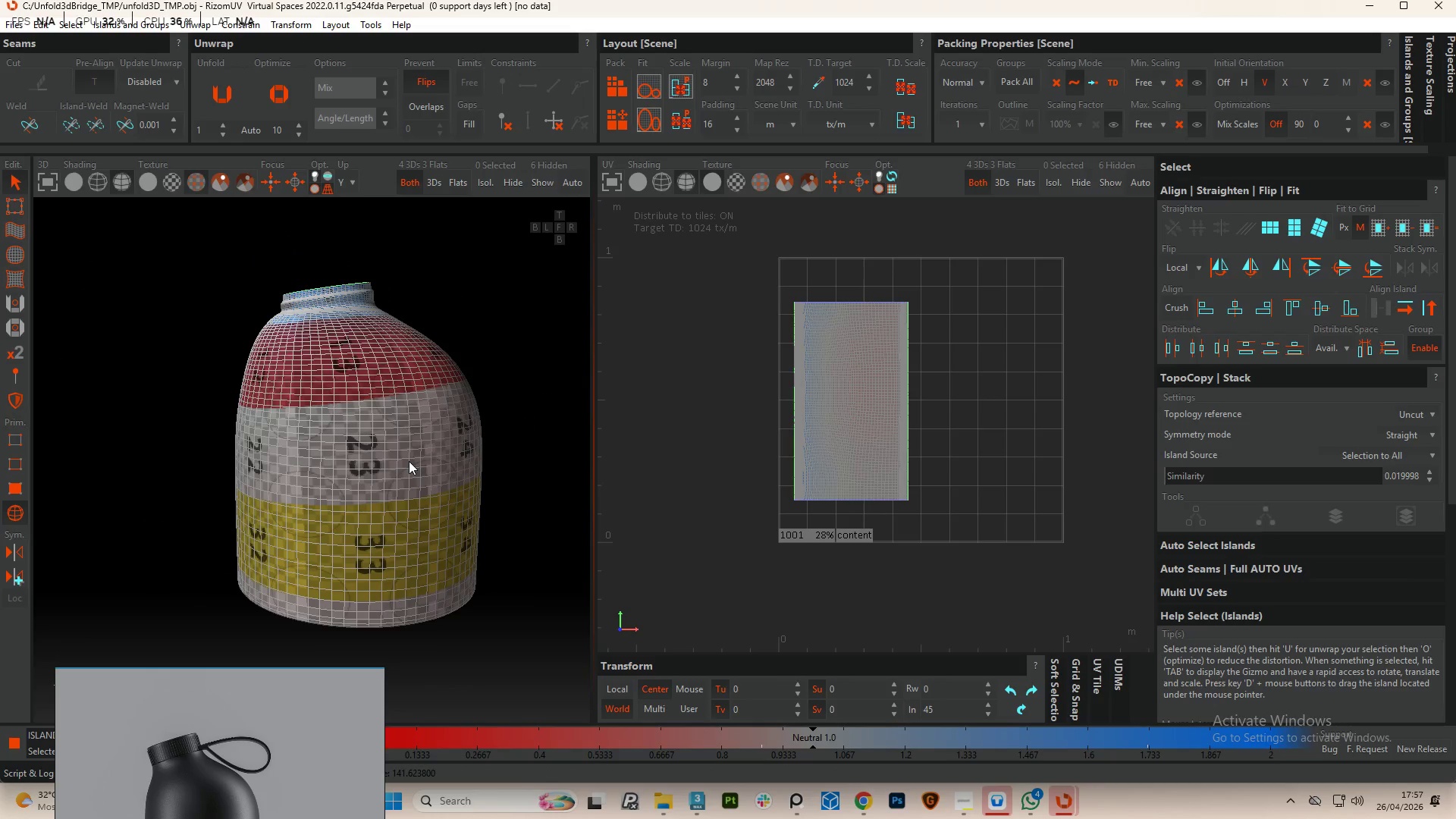 
key(Control+Z)
 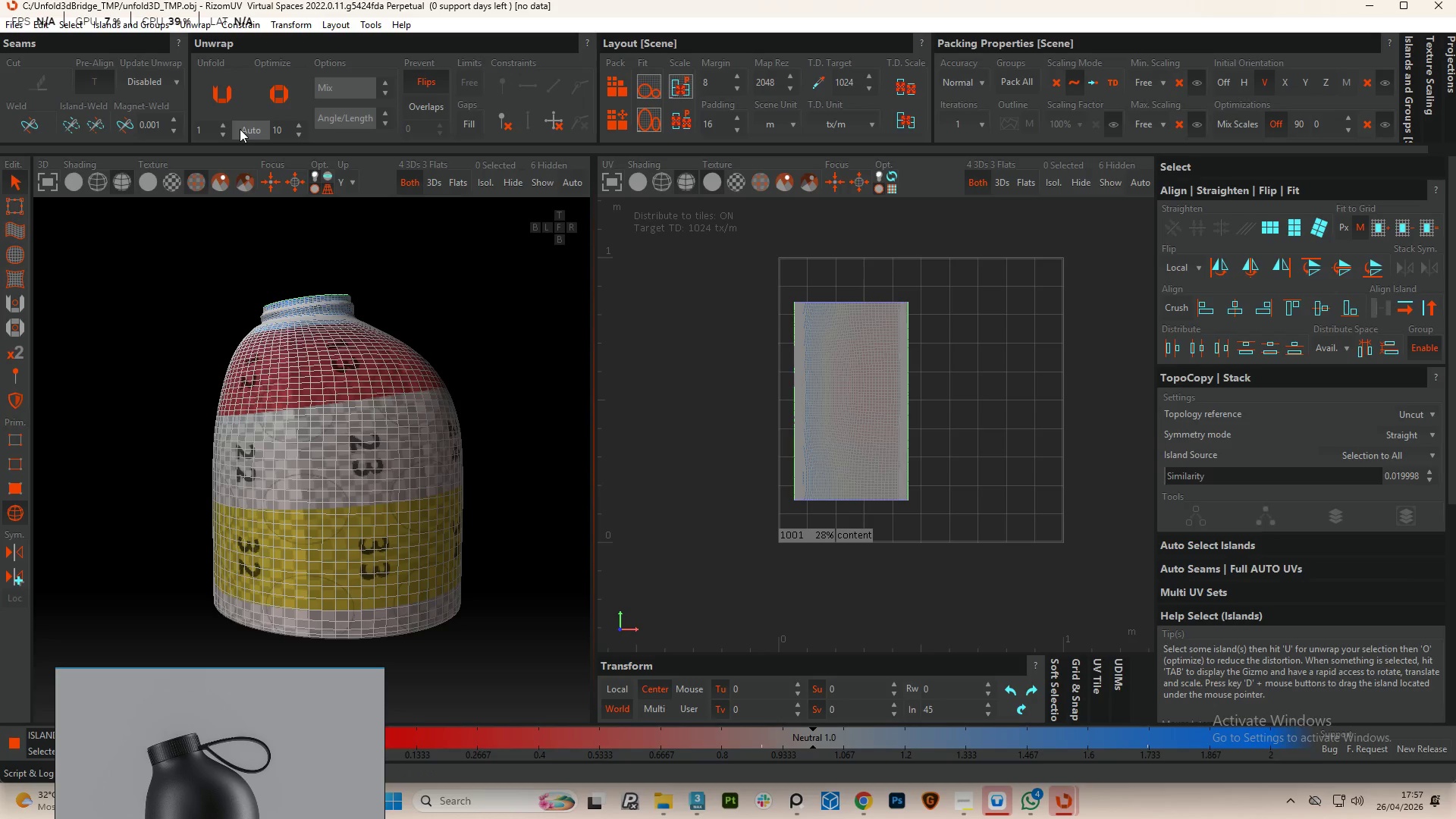 
key(Control+Z)
 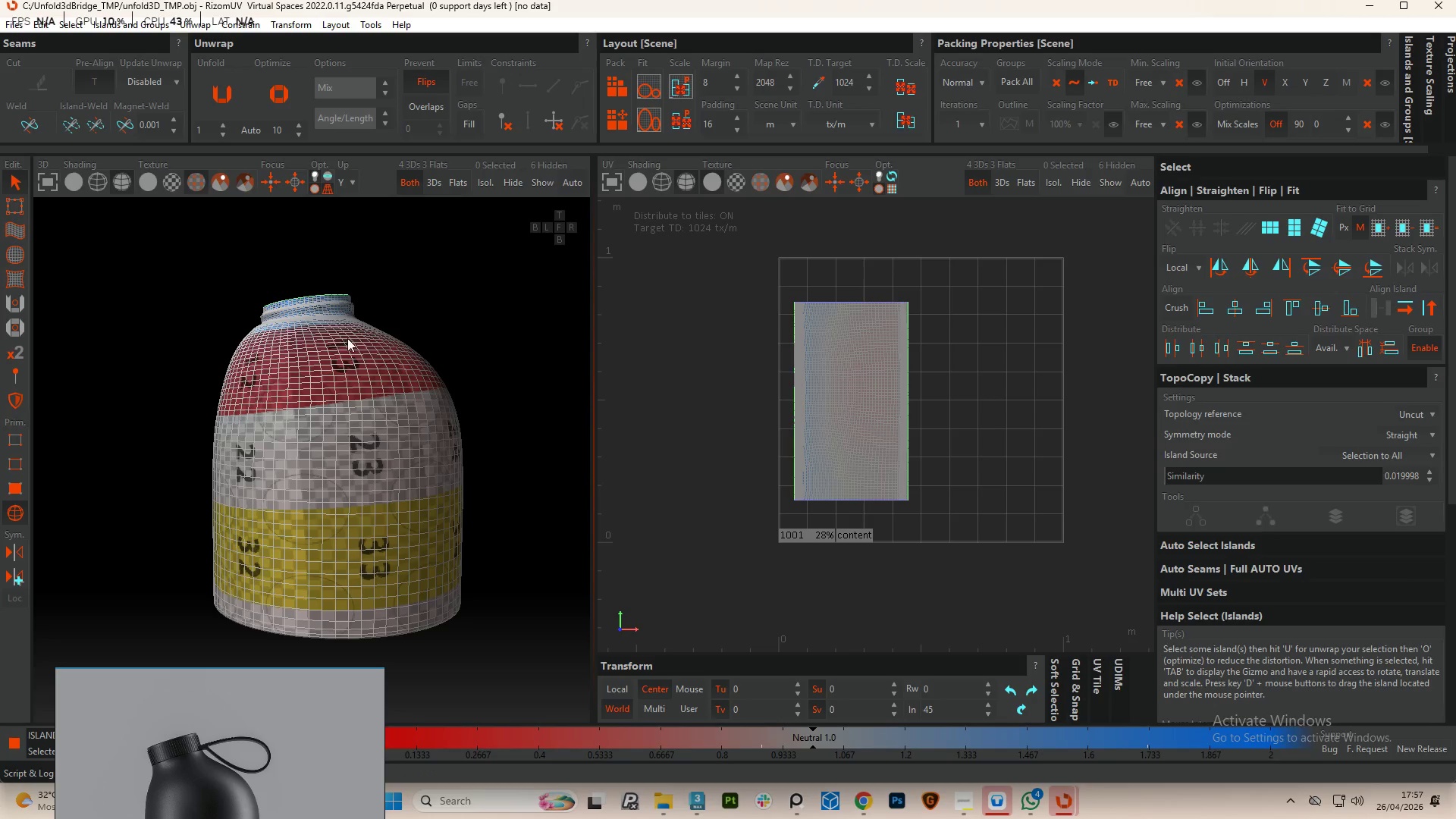 
key(Control+Z)
 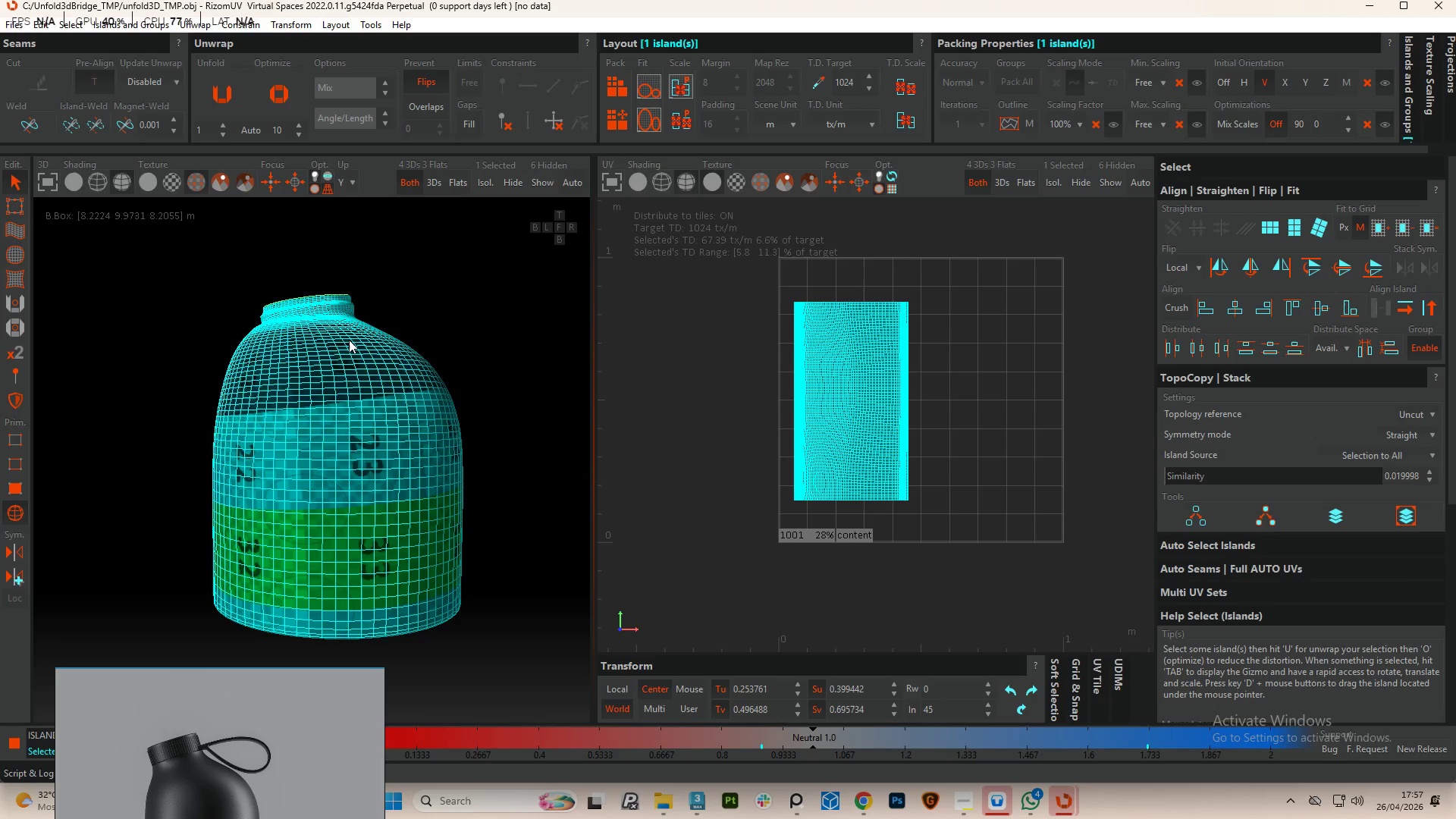 
key(Control+Z)
 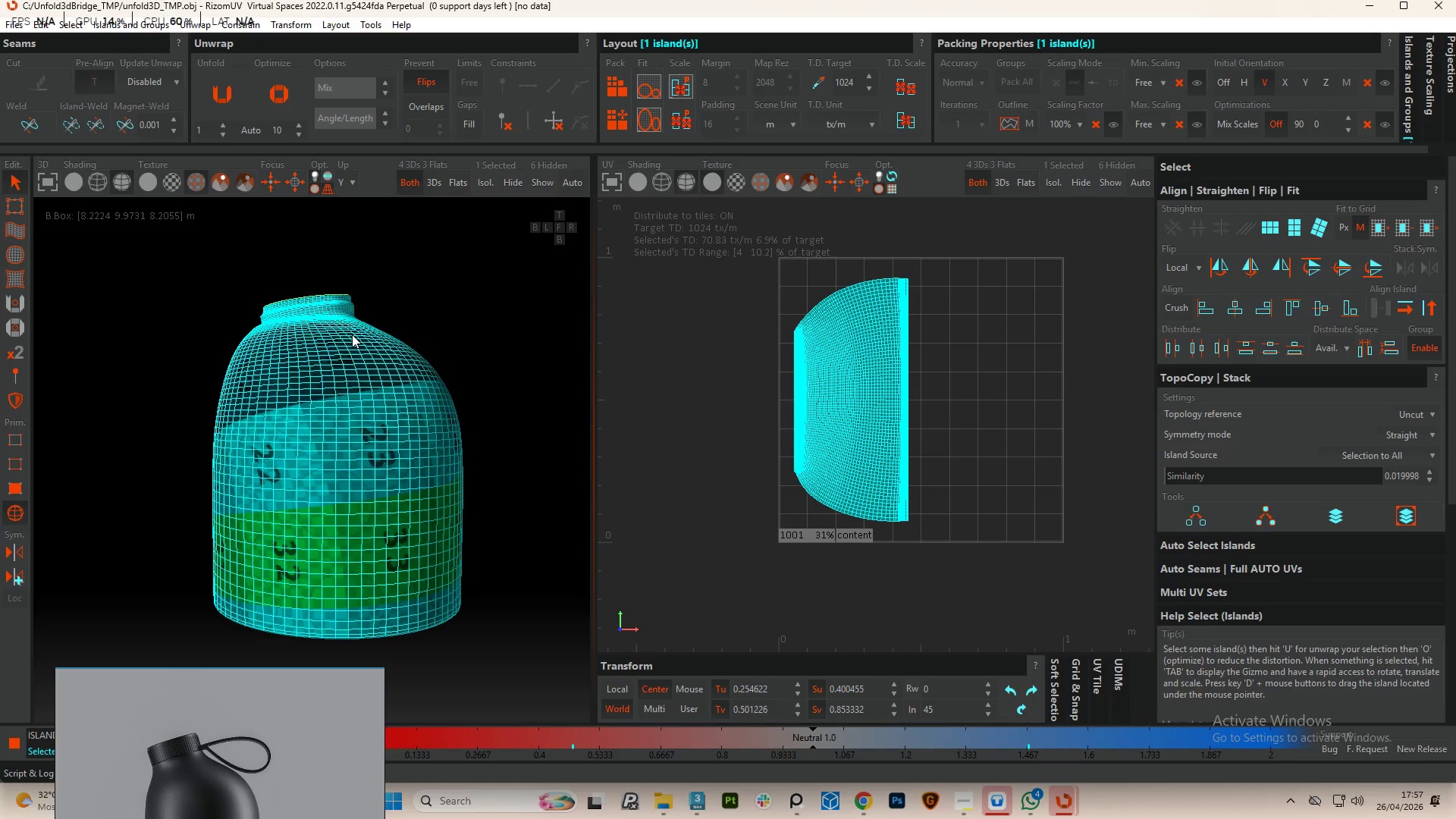 
key(Control+Z)
 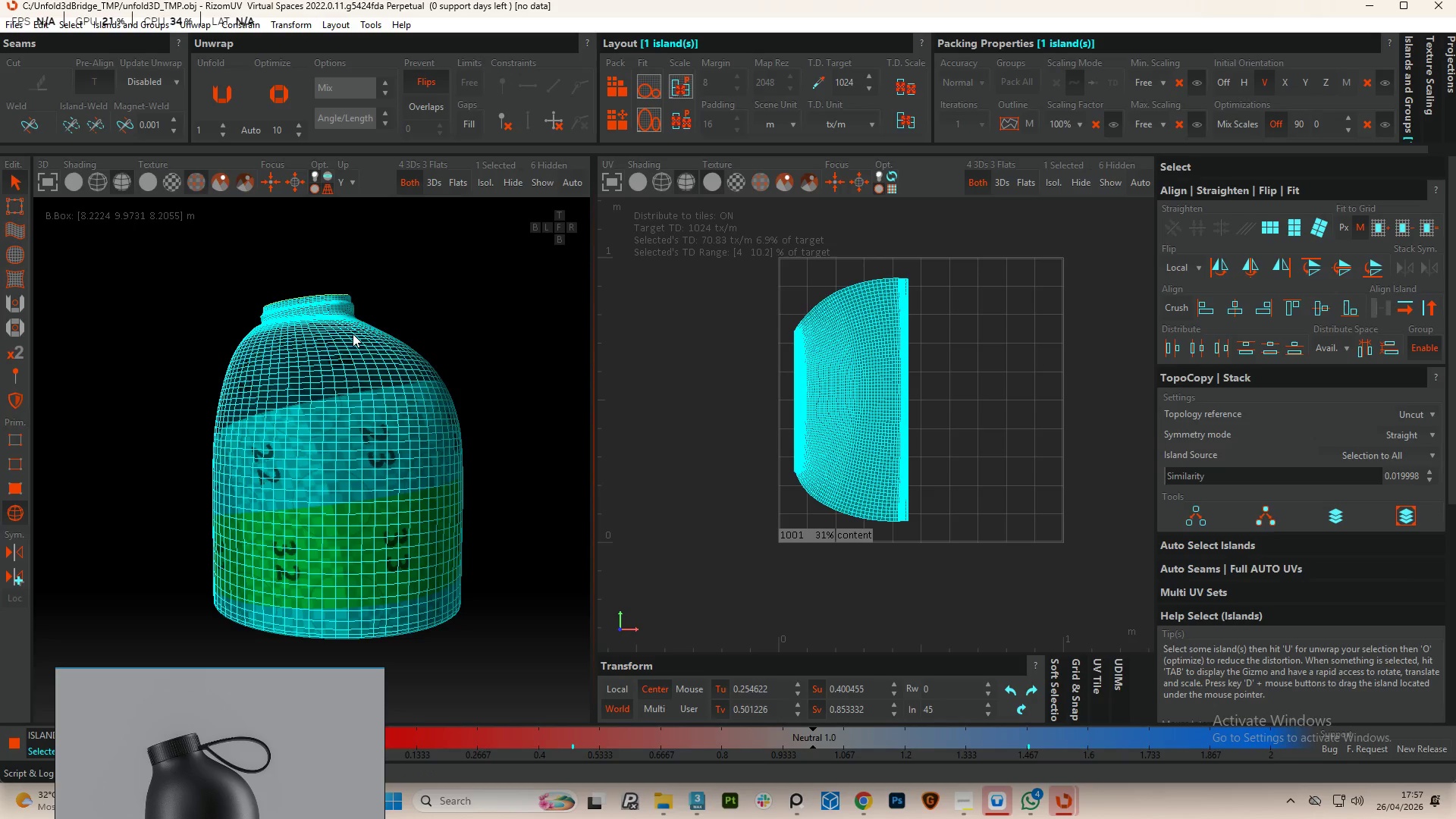 
key(Control+Z)
 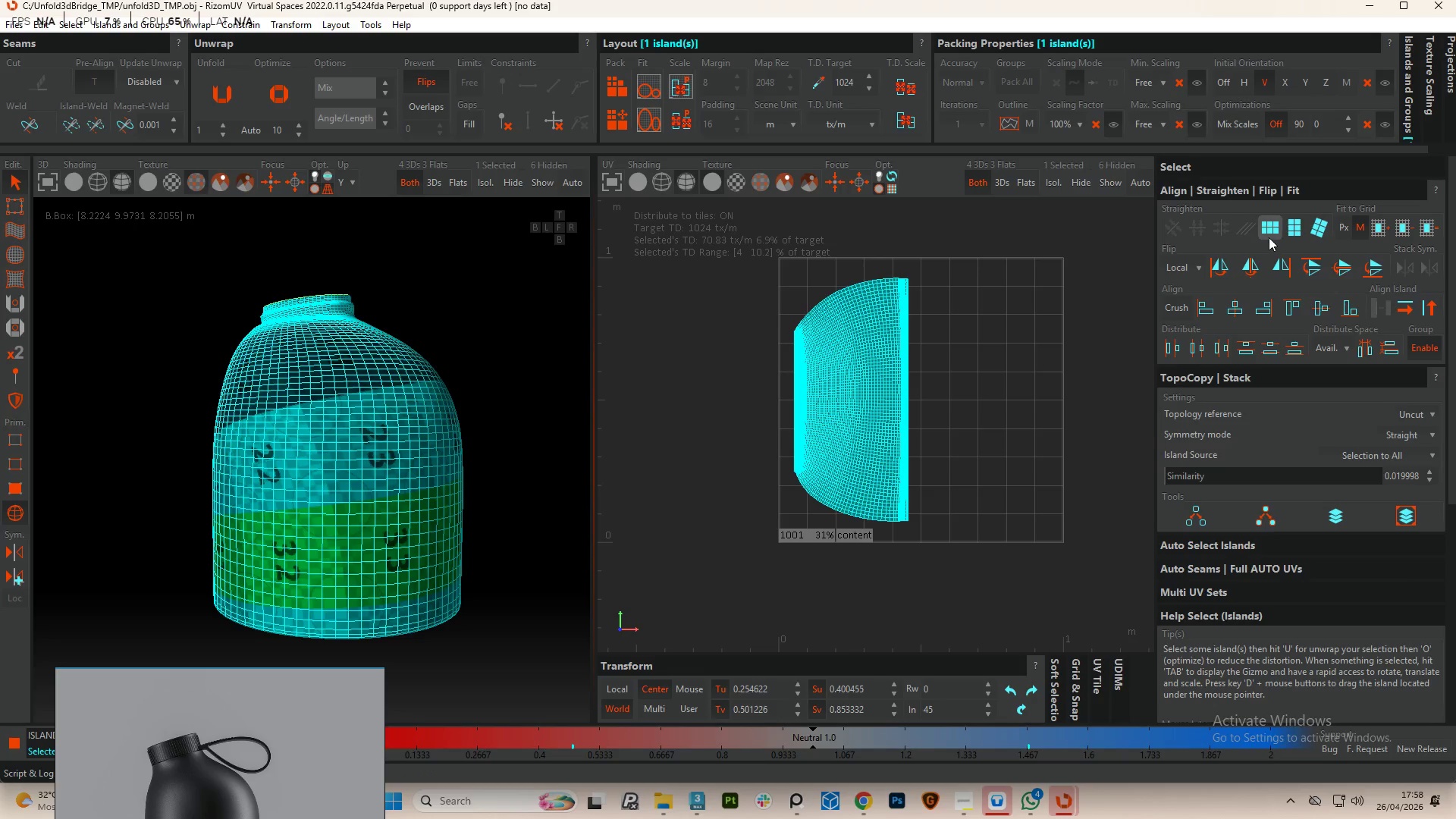 
left_click([1298, 227])
 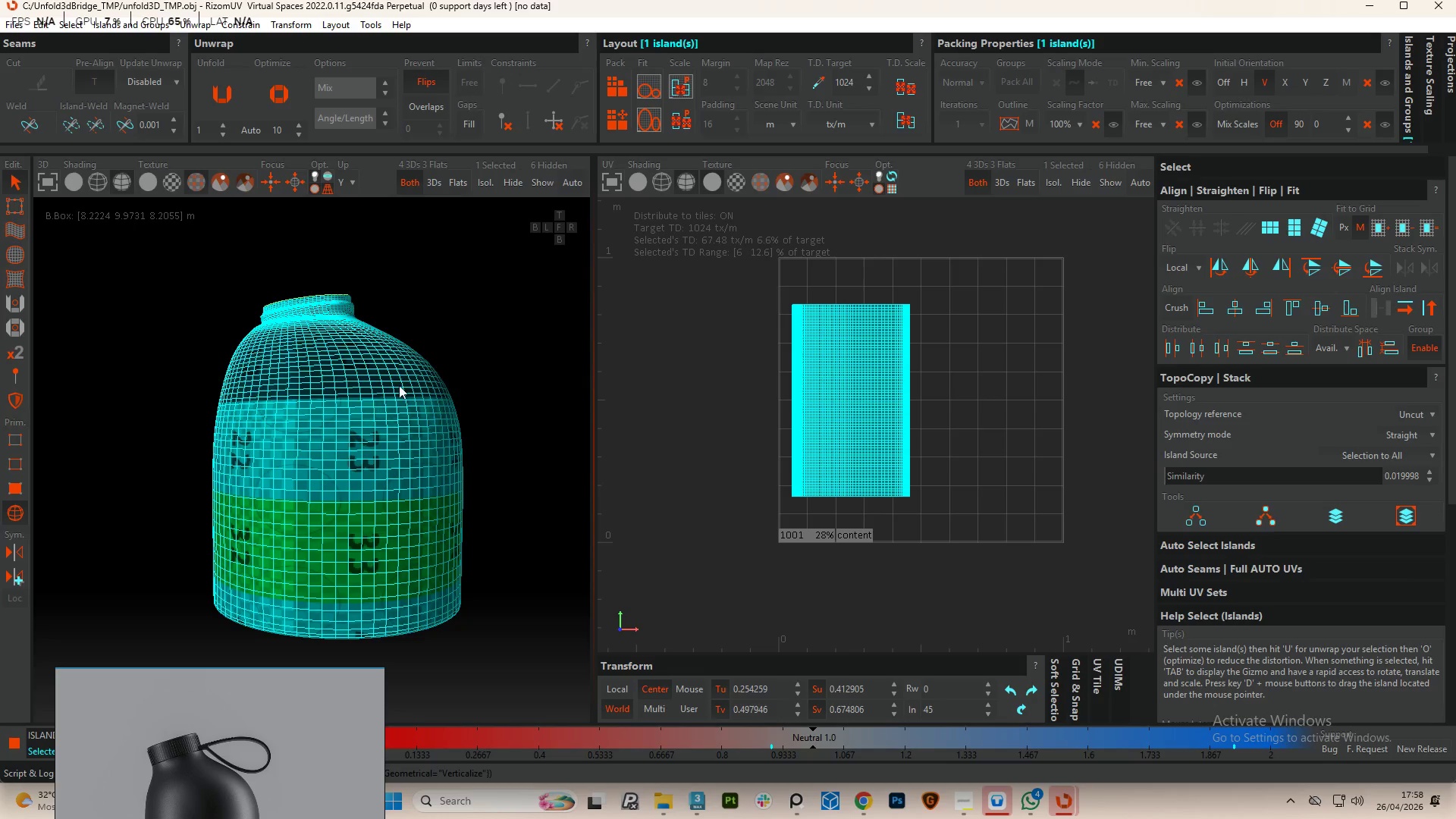 
left_click([504, 355])
 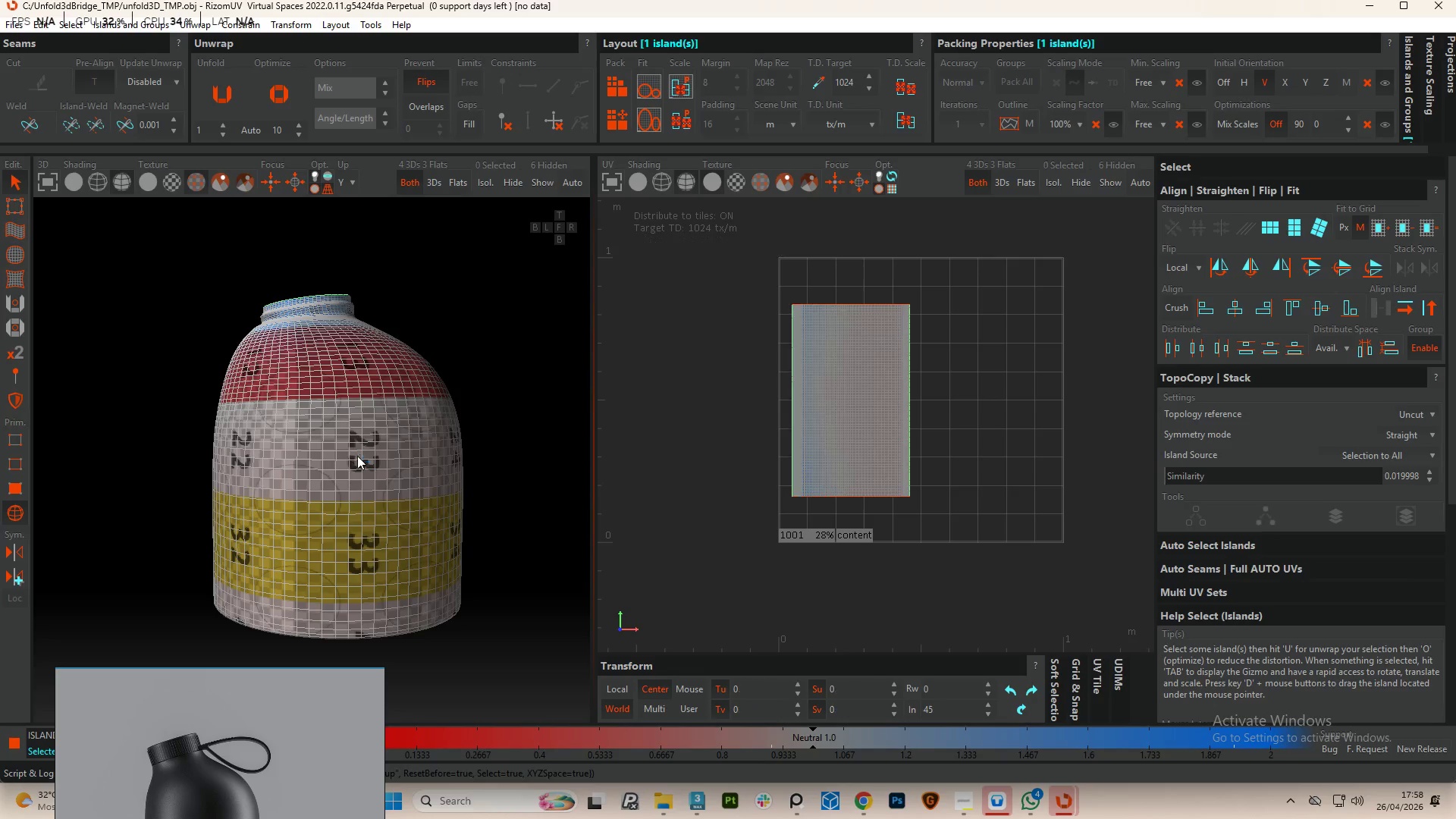 
hold_key(key=AltLeft, duration=1.56)
scroll: coordinate [359, 486], scroll_direction: down, amount: 3.0
 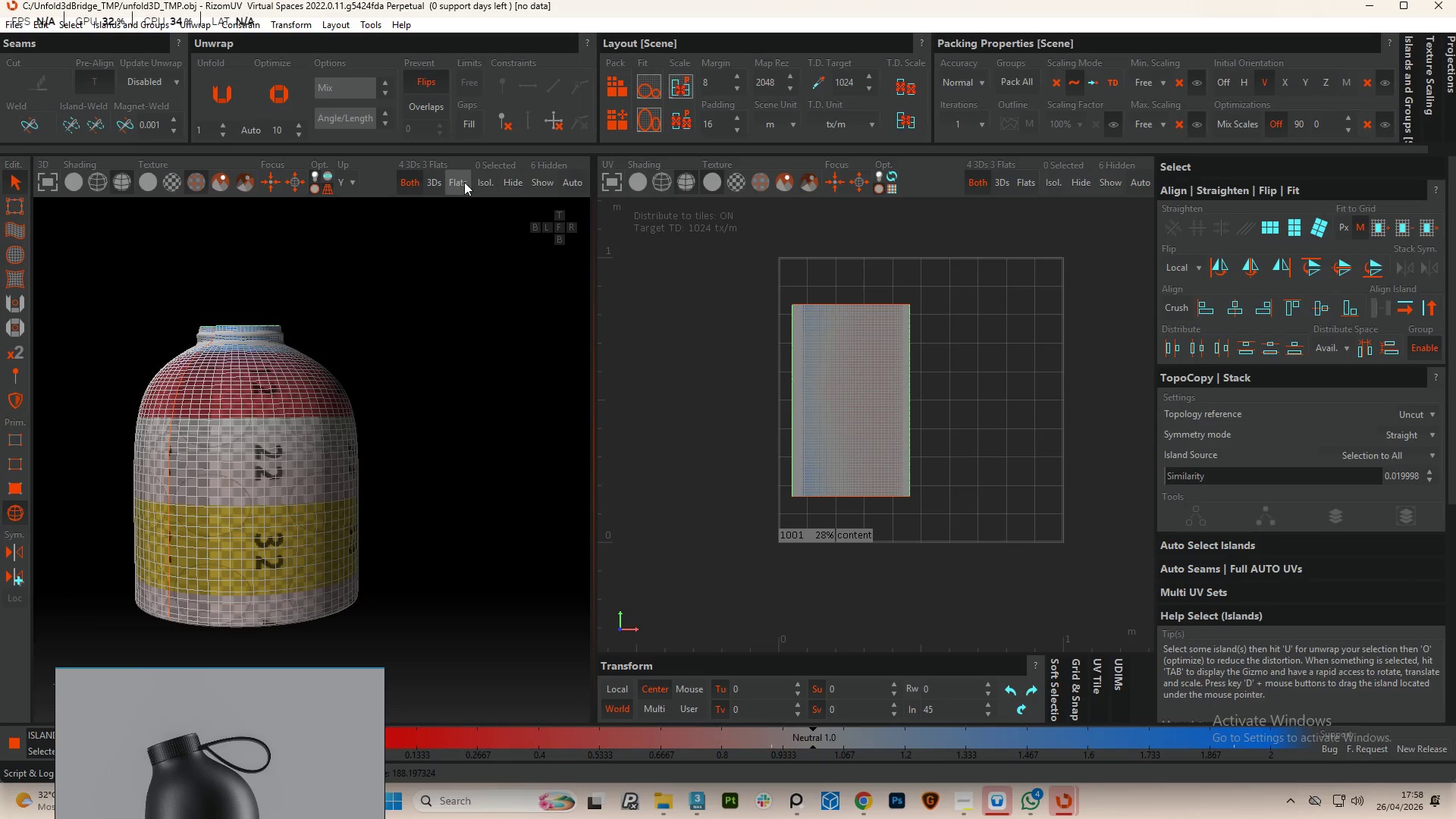 
left_click([532, 182])
 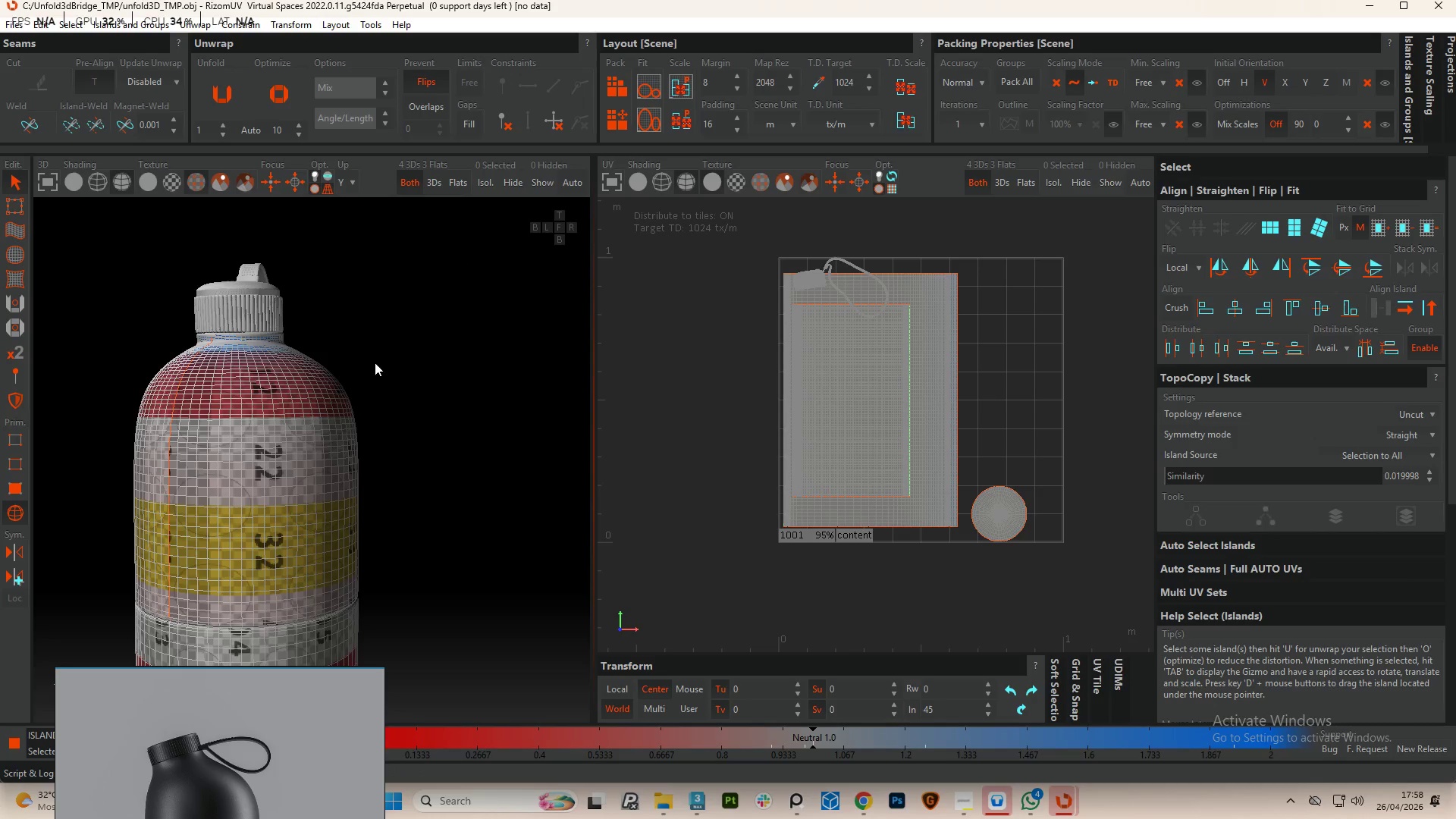 
hold_key(key=AltLeft, duration=0.86)
 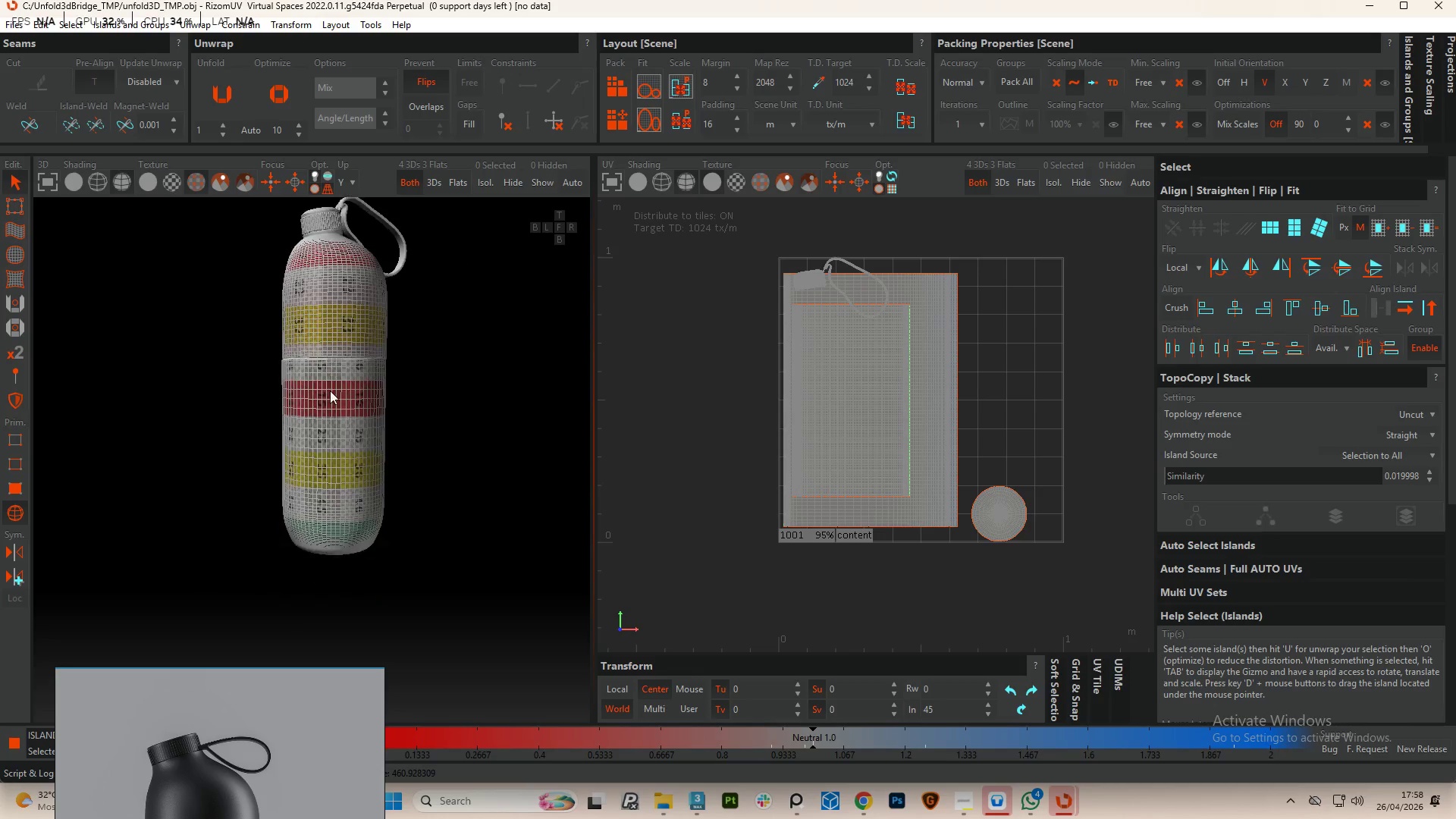 
scroll: coordinate [389, 348], scroll_direction: down, amount: 3.0
 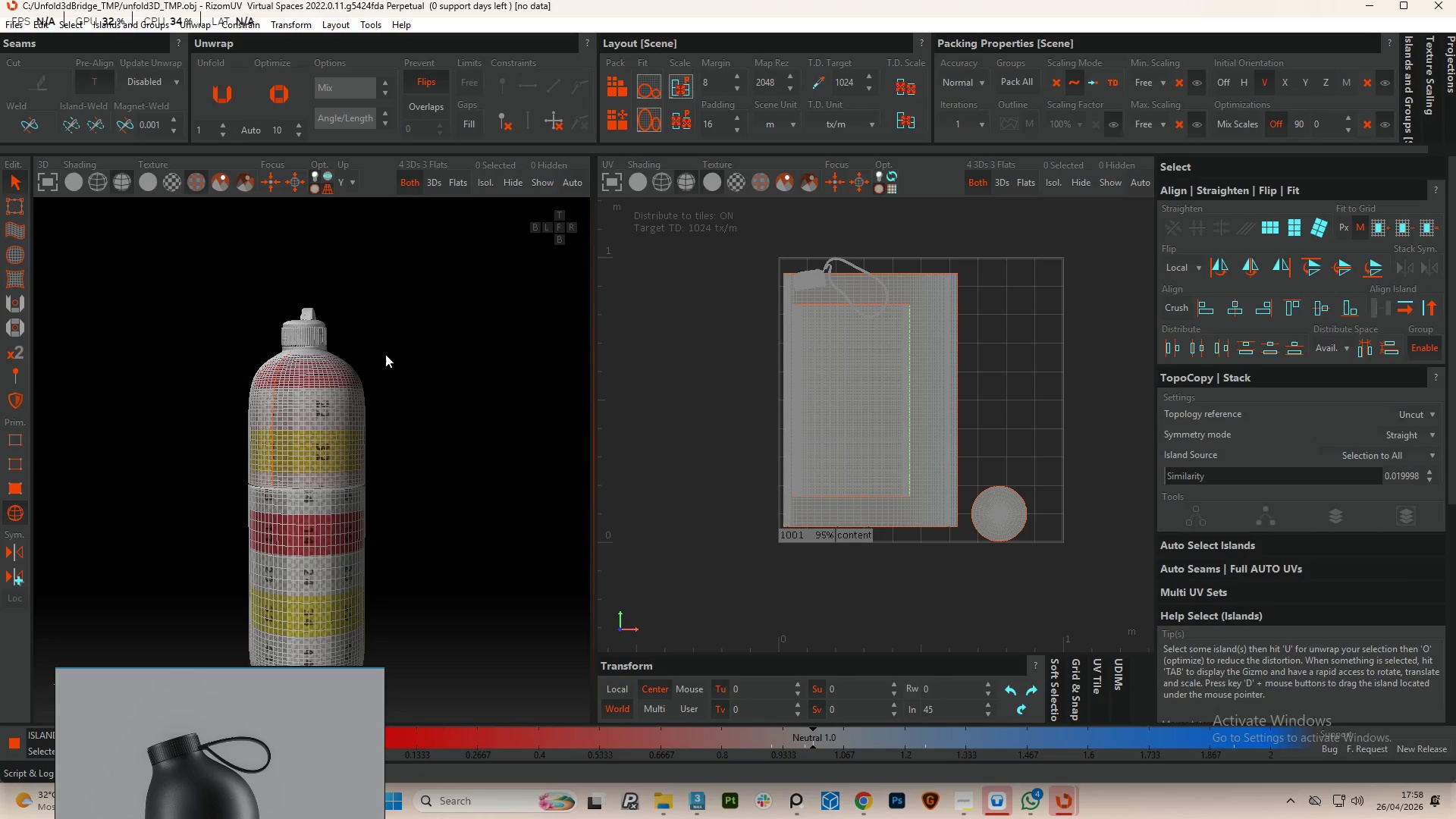 
hold_key(key=AltLeft, duration=1.86)
 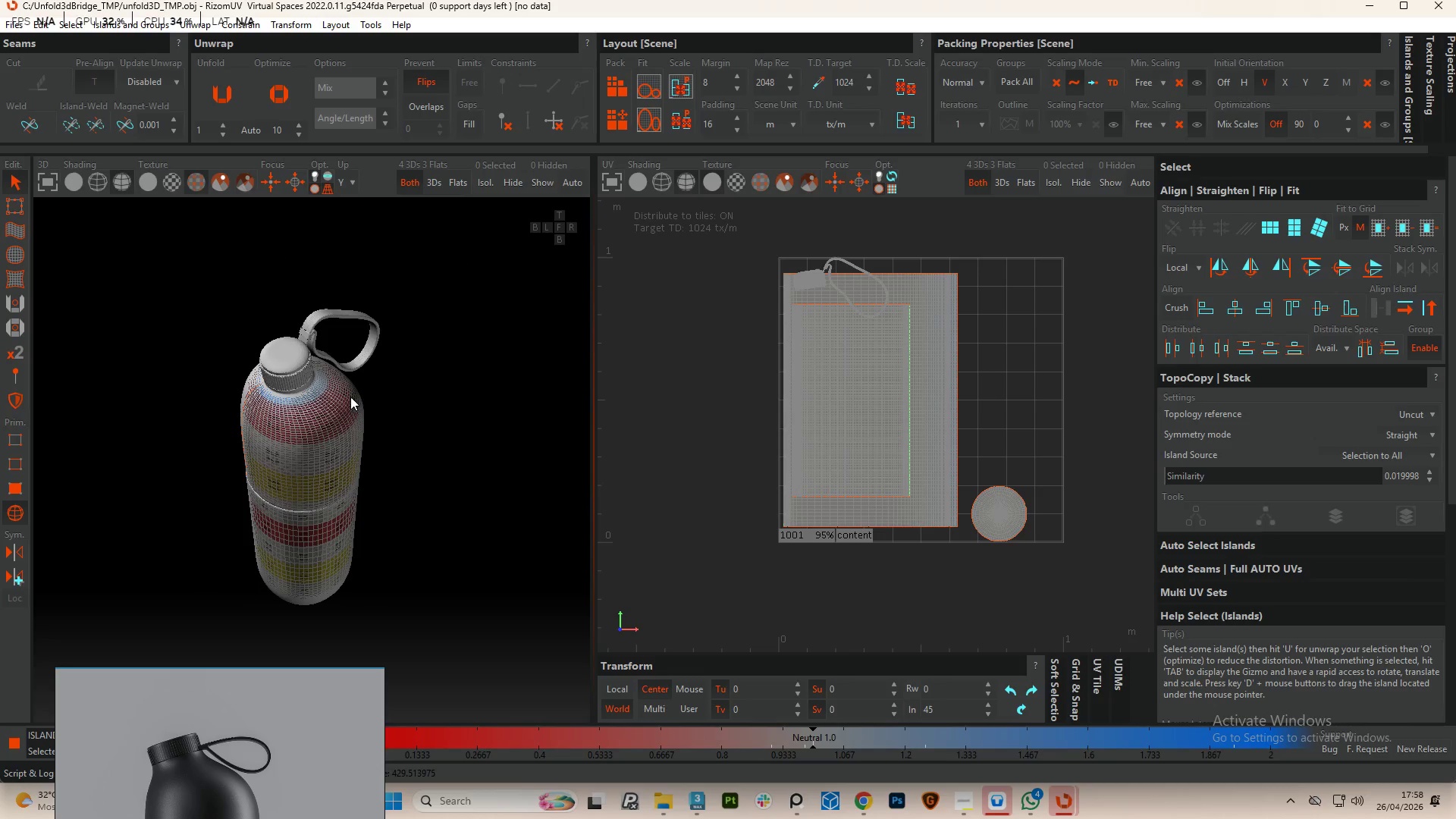 
hold_key(key=AltLeft, duration=0.69)
 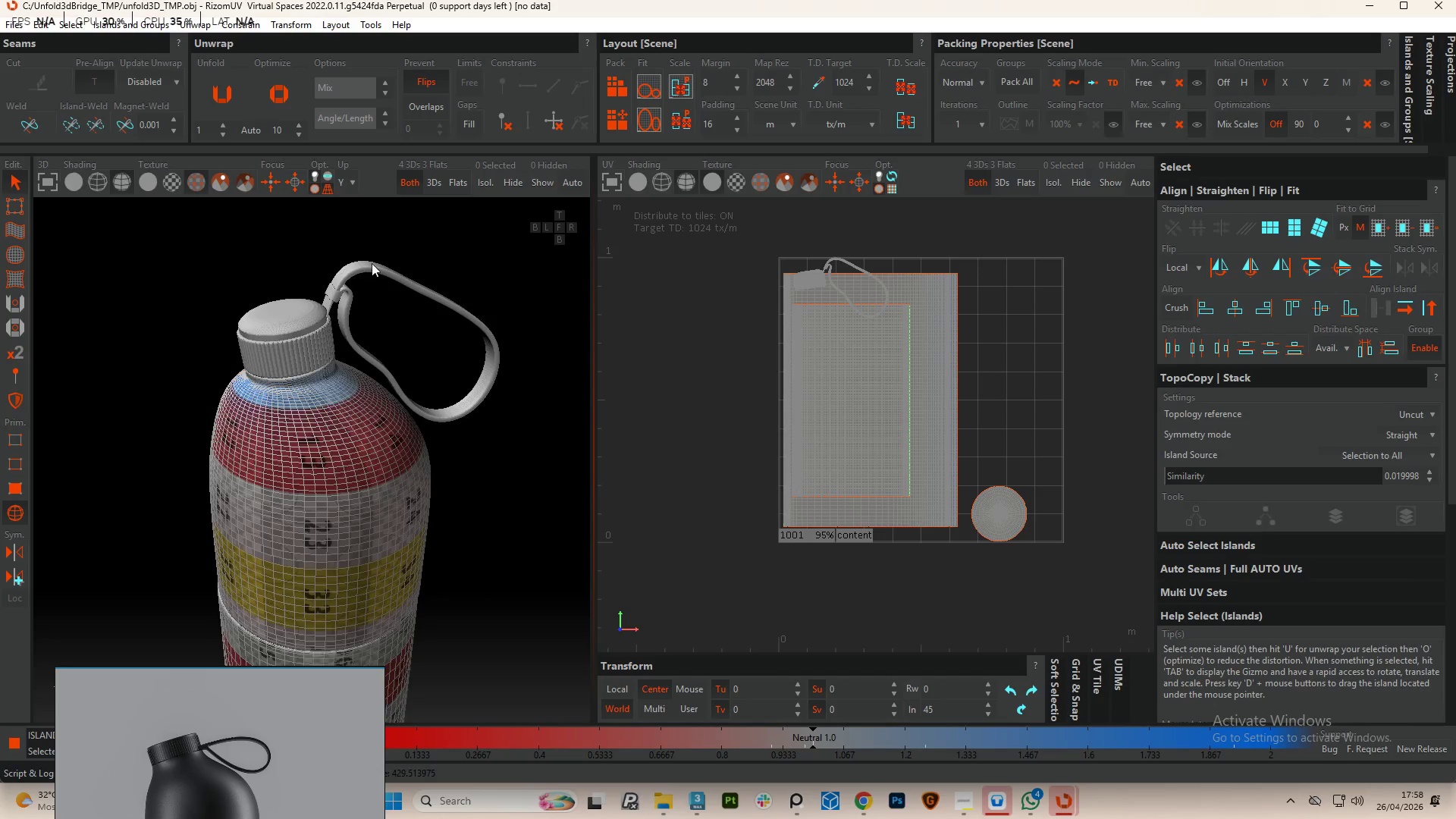 
scroll: coordinate [369, 264], scroll_direction: up, amount: 3.0
 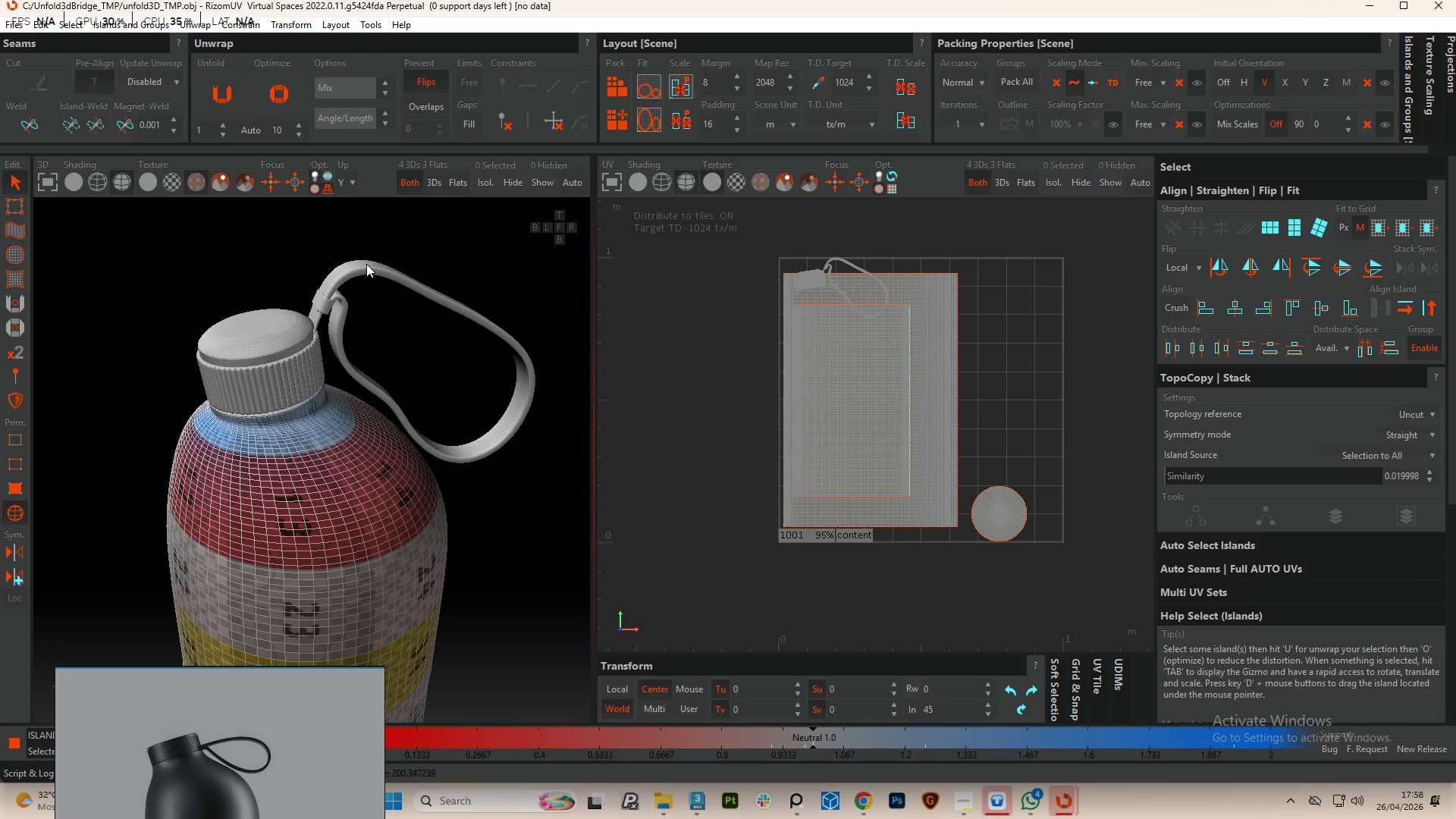 
left_click([366, 264])
 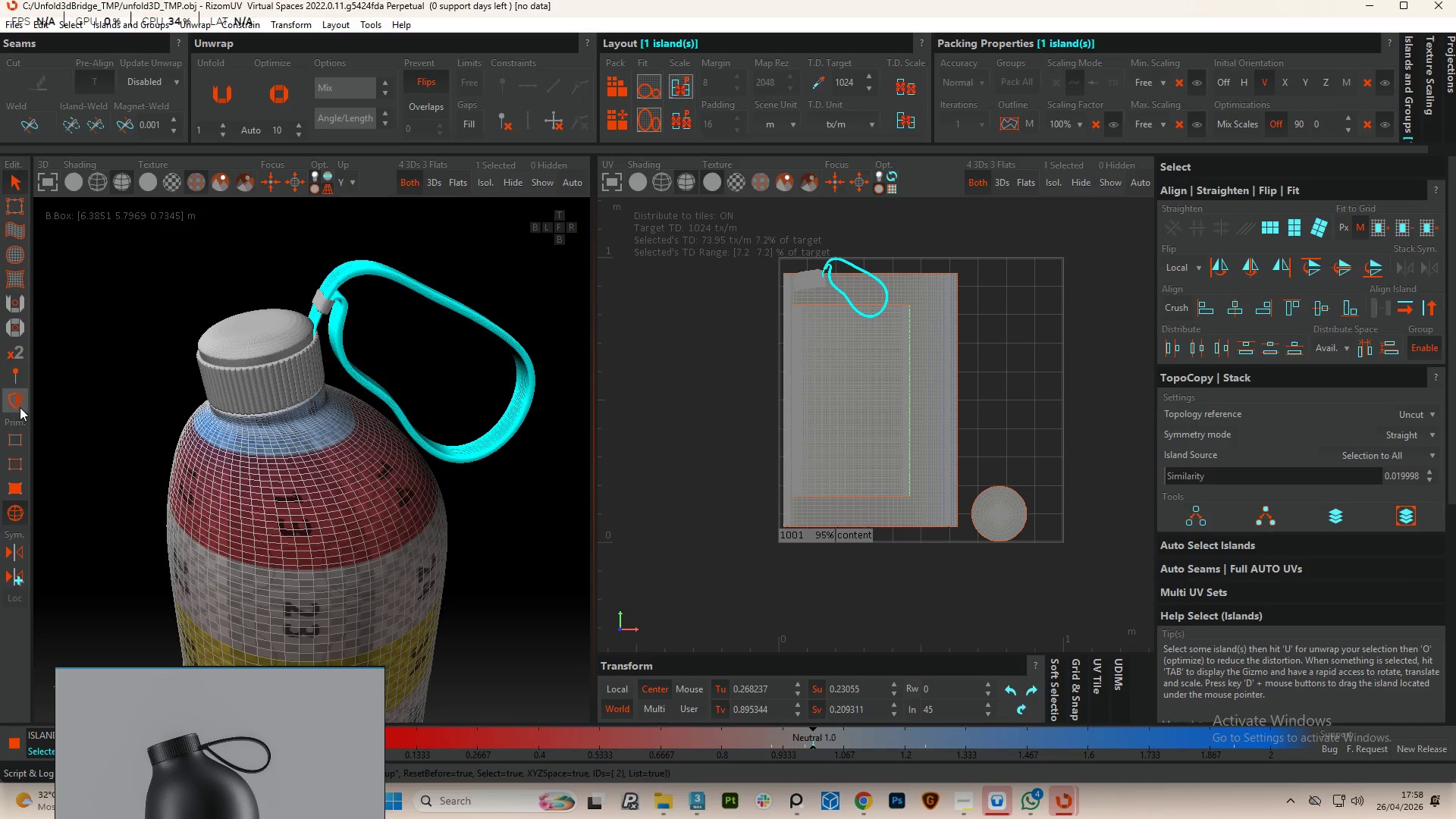 
wait(5.77)
 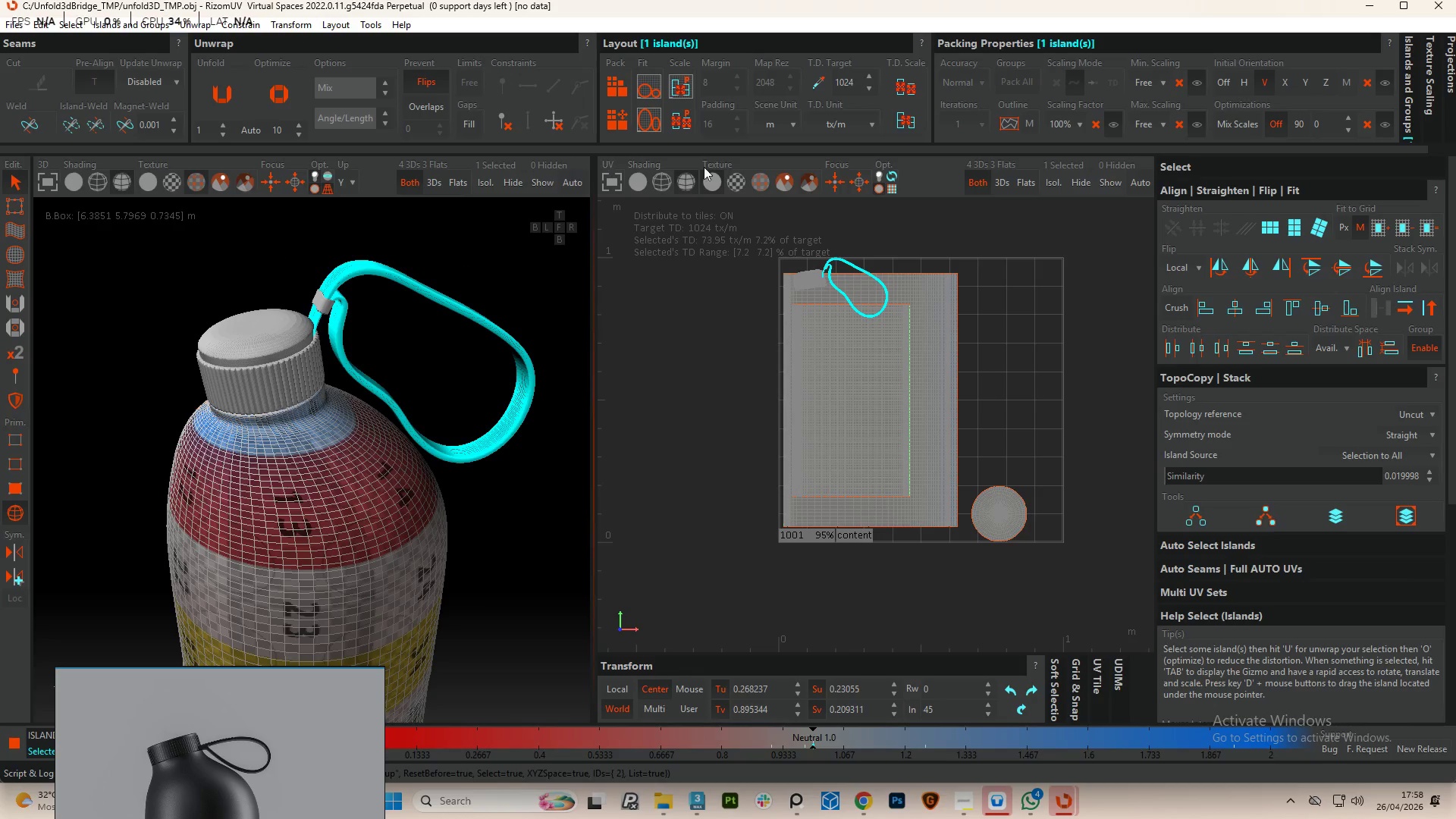 
left_click([495, 182])
 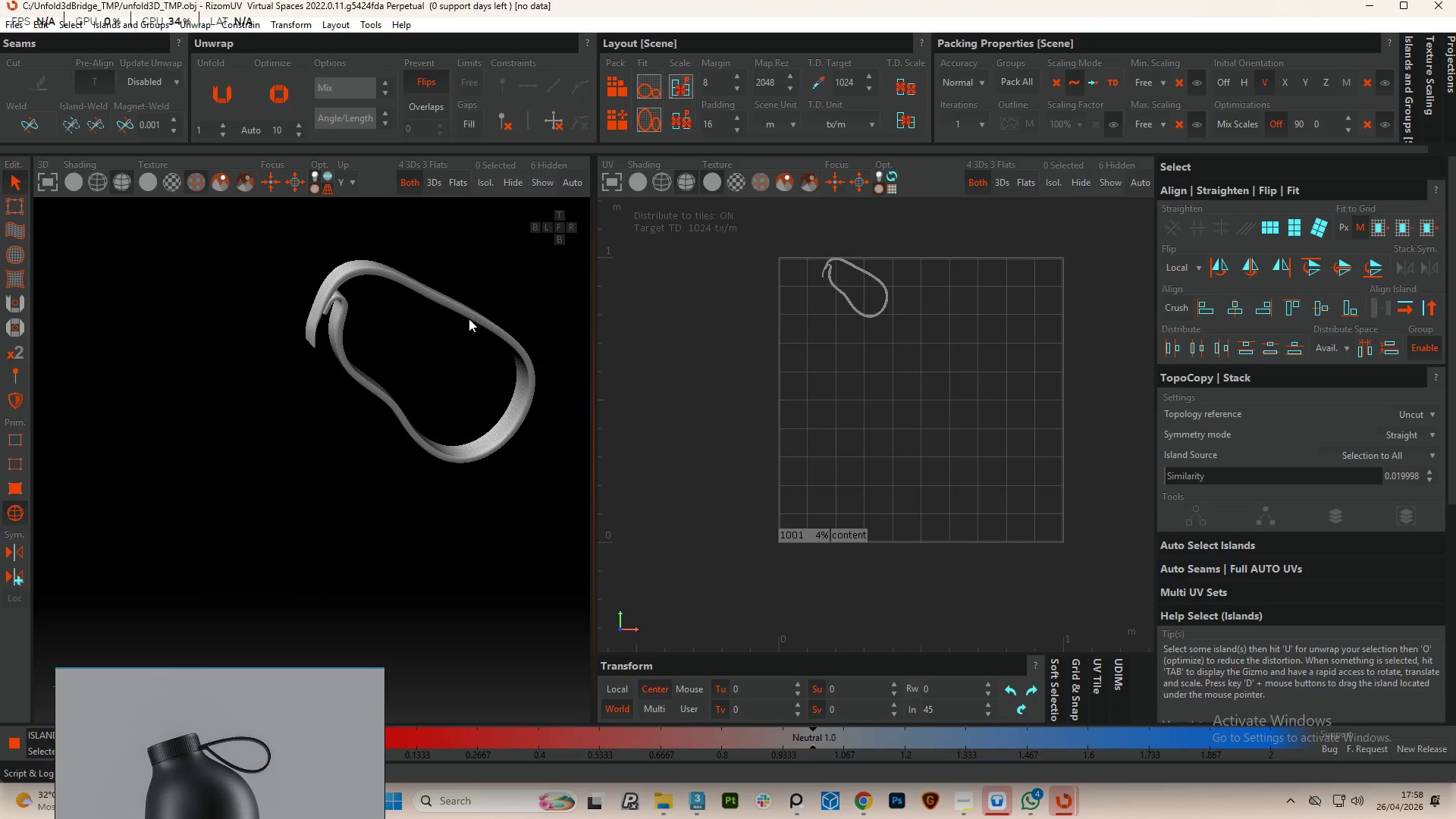 
hold_key(key=AltLeft, duration=1.33)
 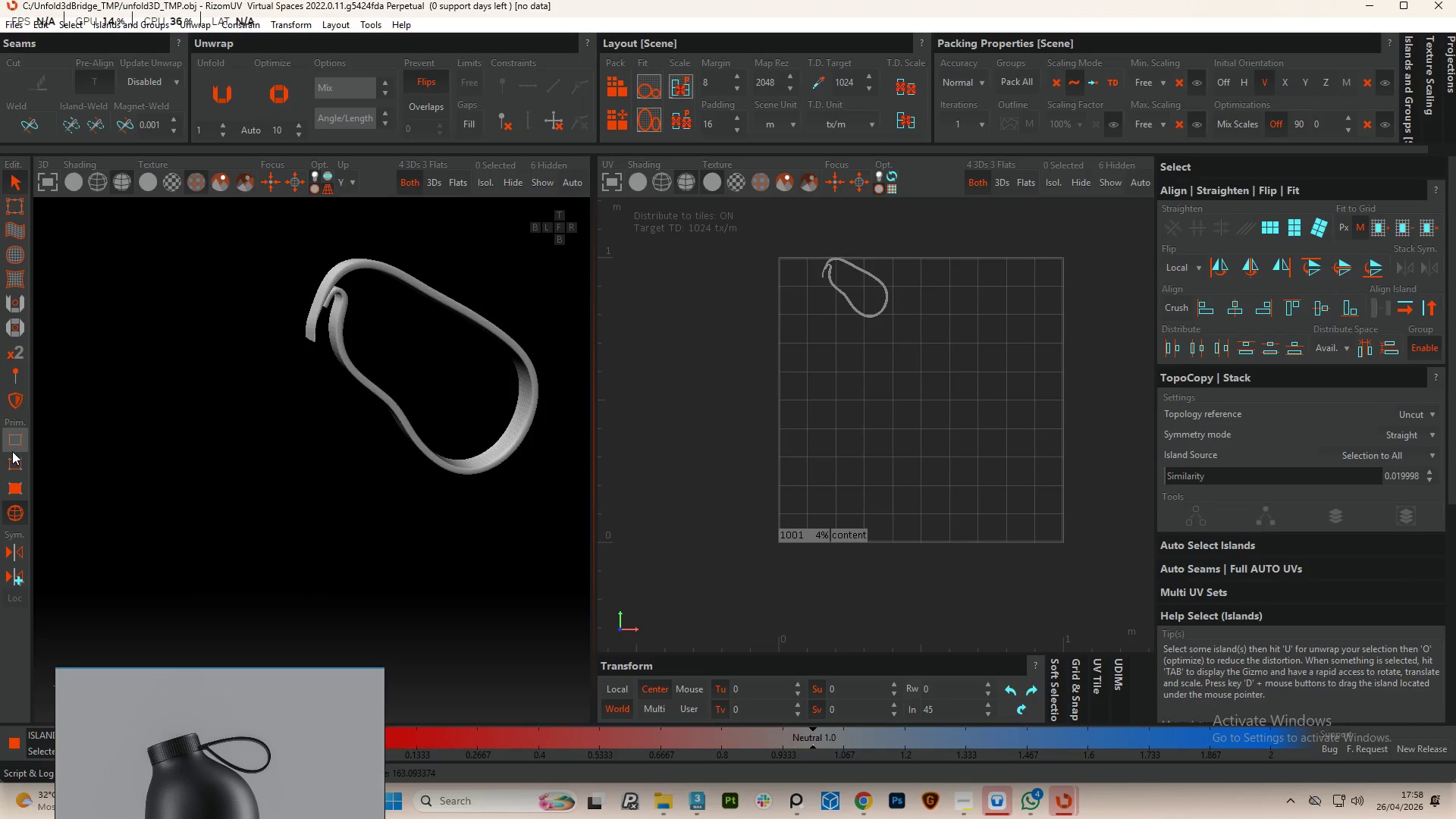 
left_click([12, 461])
 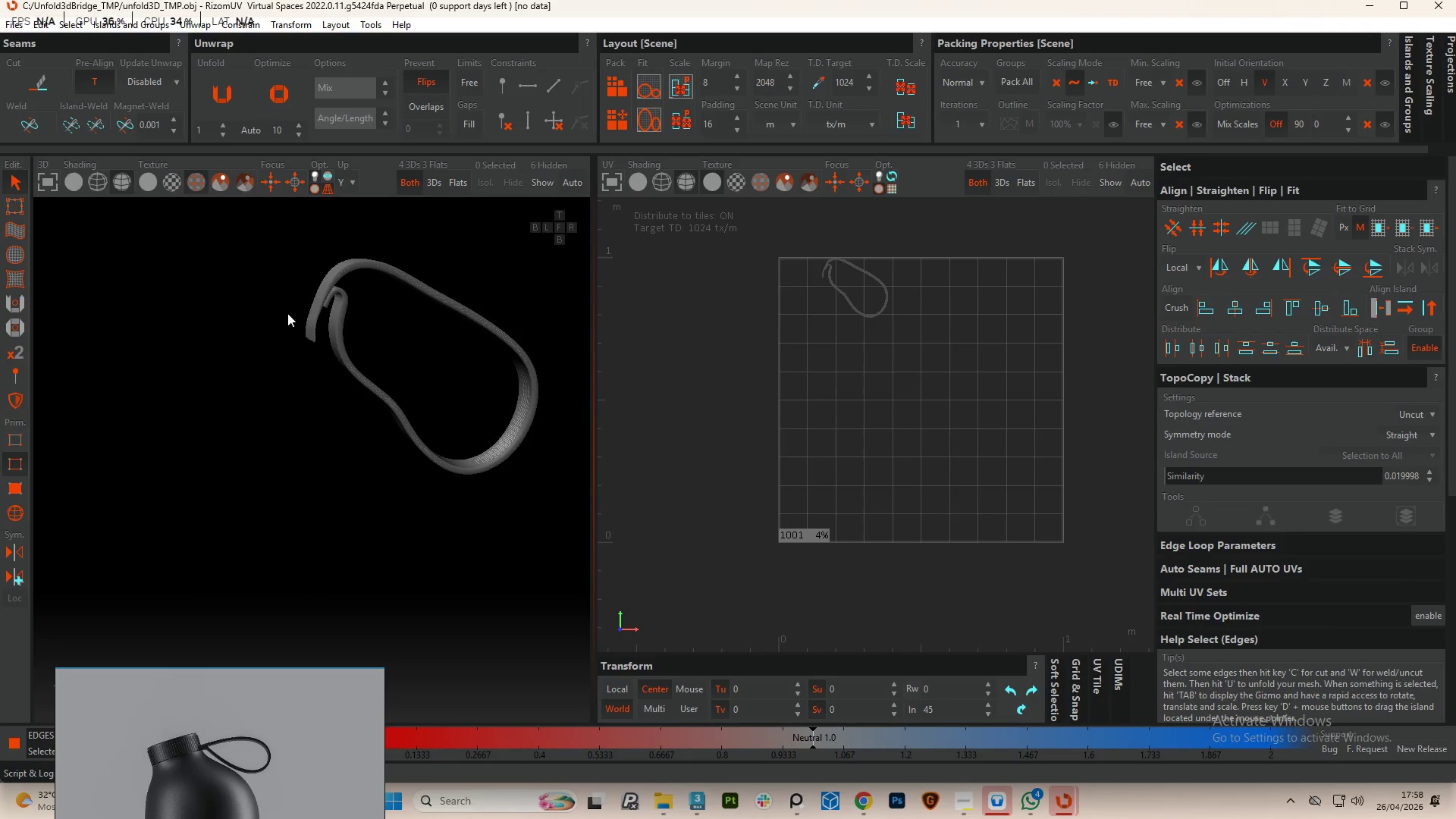 
hold_key(key=AltLeft, duration=1.89)
 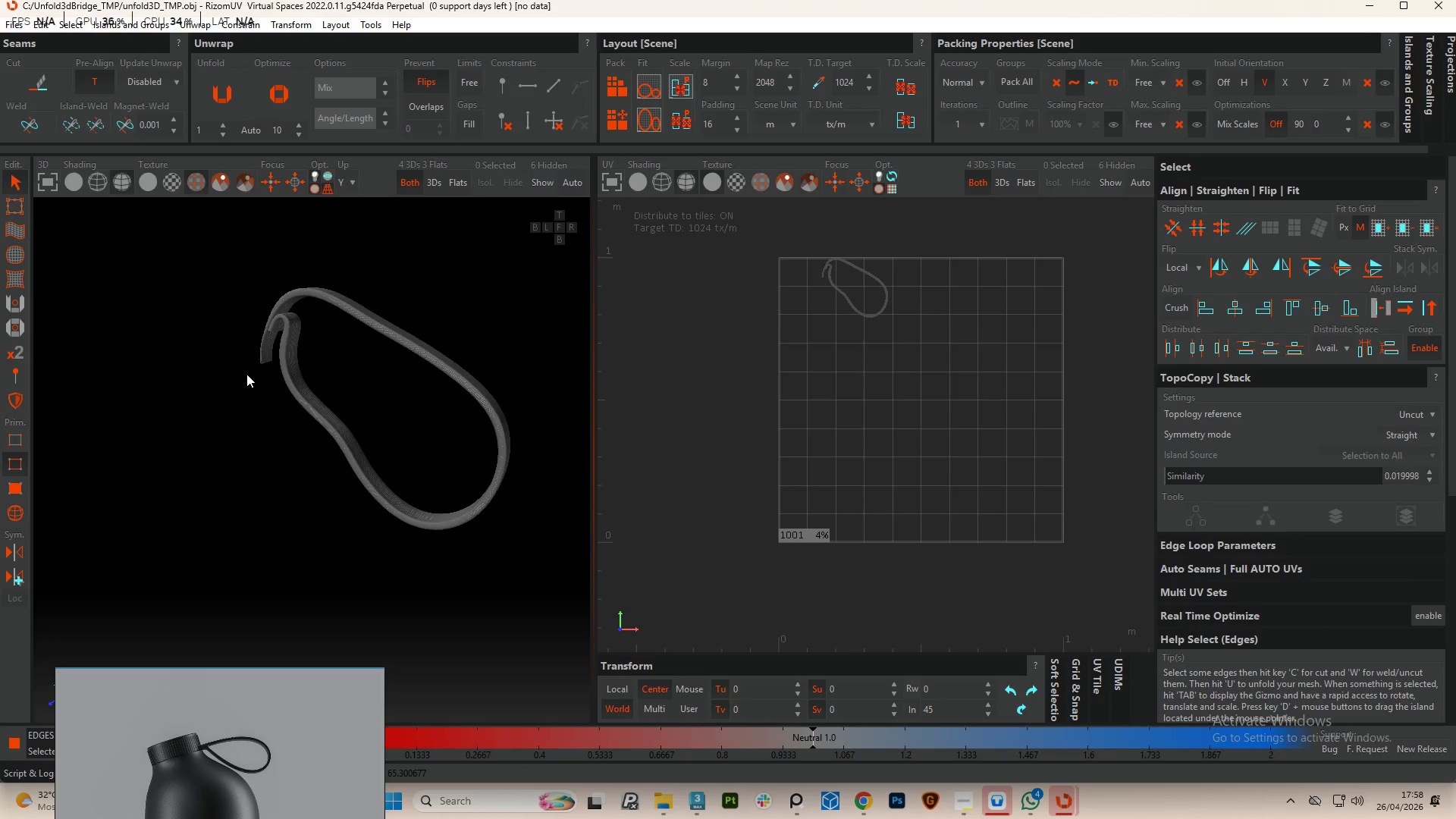 
scroll: coordinate [194, 346], scroll_direction: down, amount: 1.0
 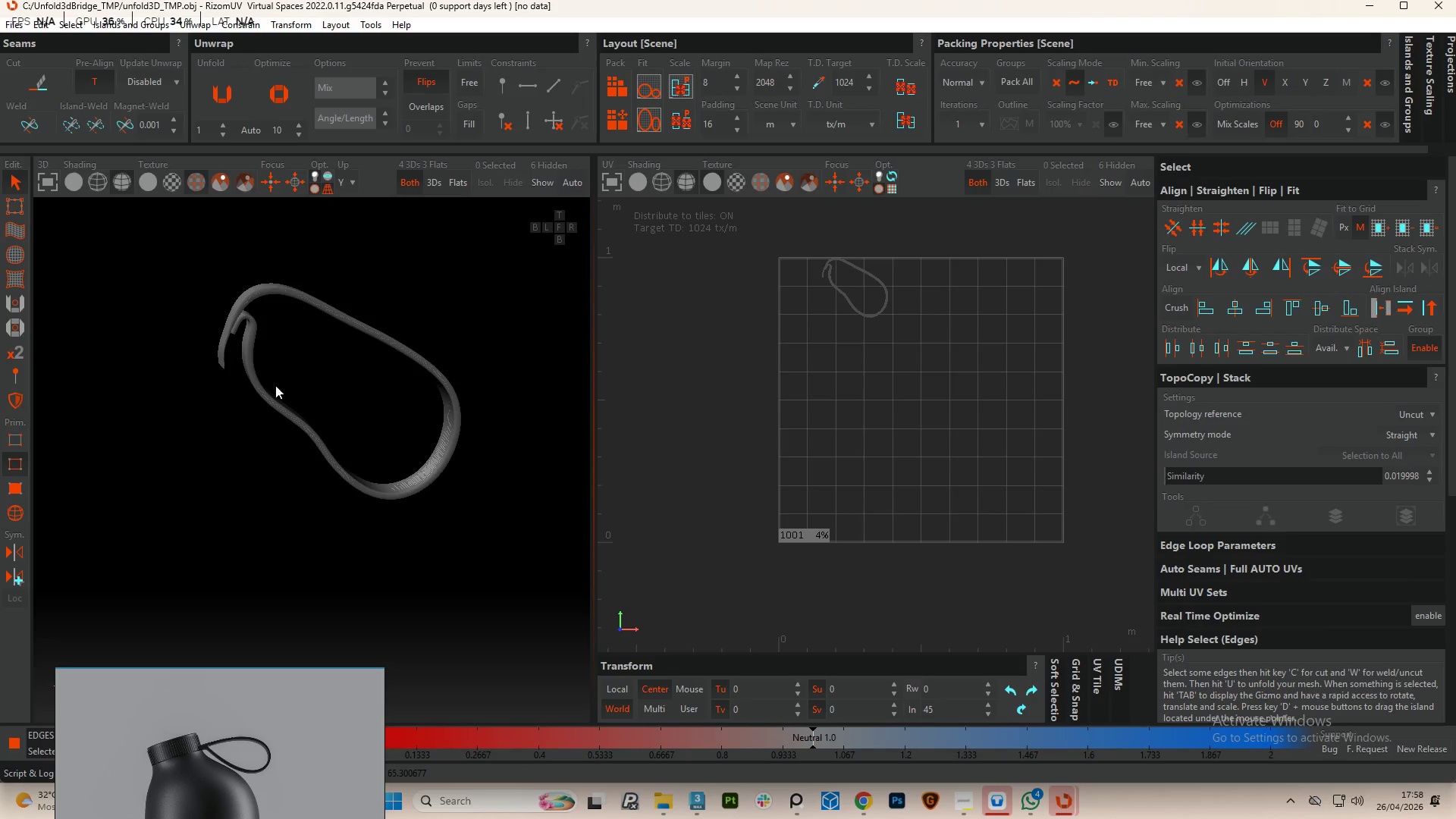 
scroll: coordinate [246, 374], scroll_direction: up, amount: 17.0
 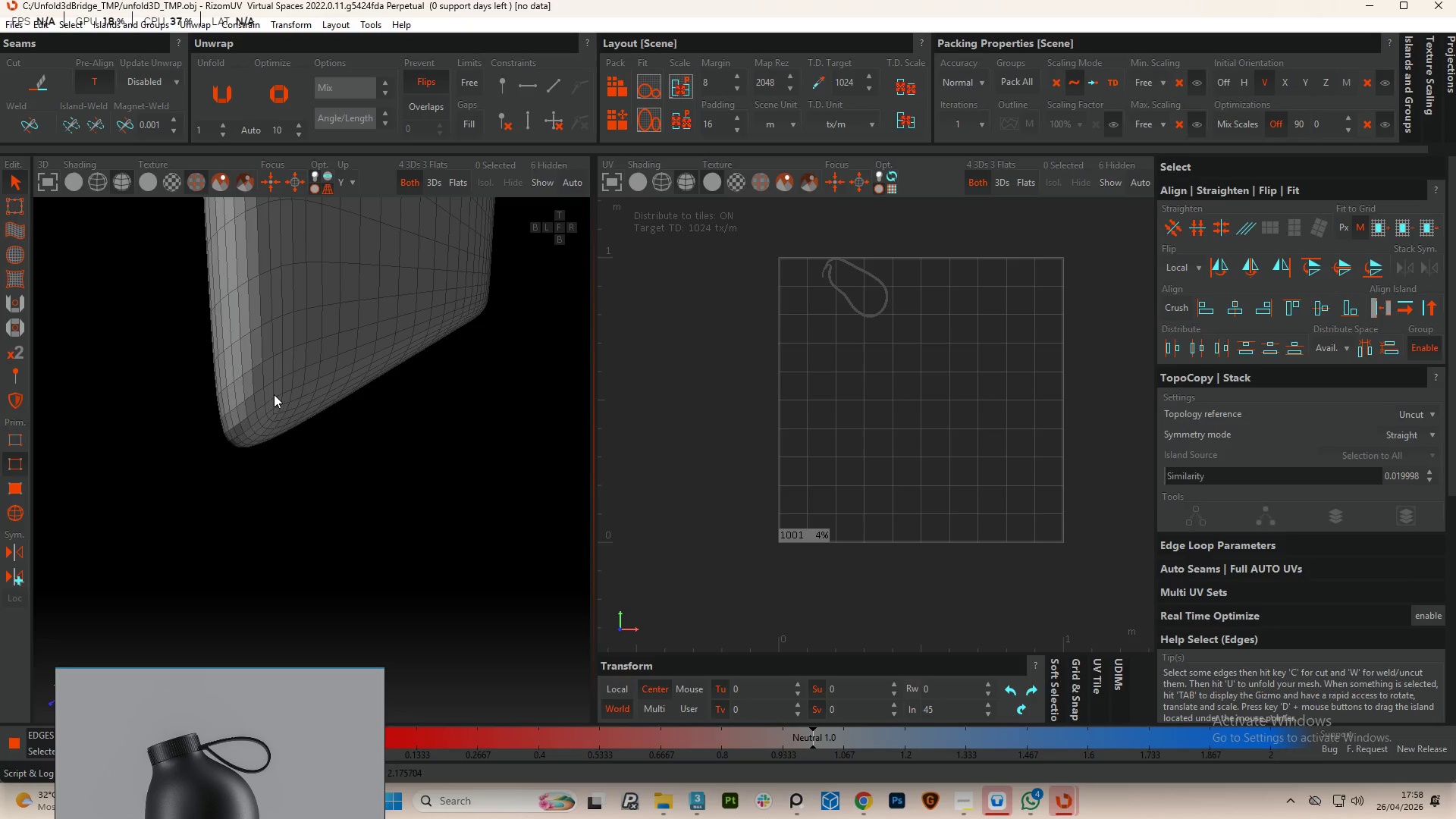 
left_click([266, 391])
 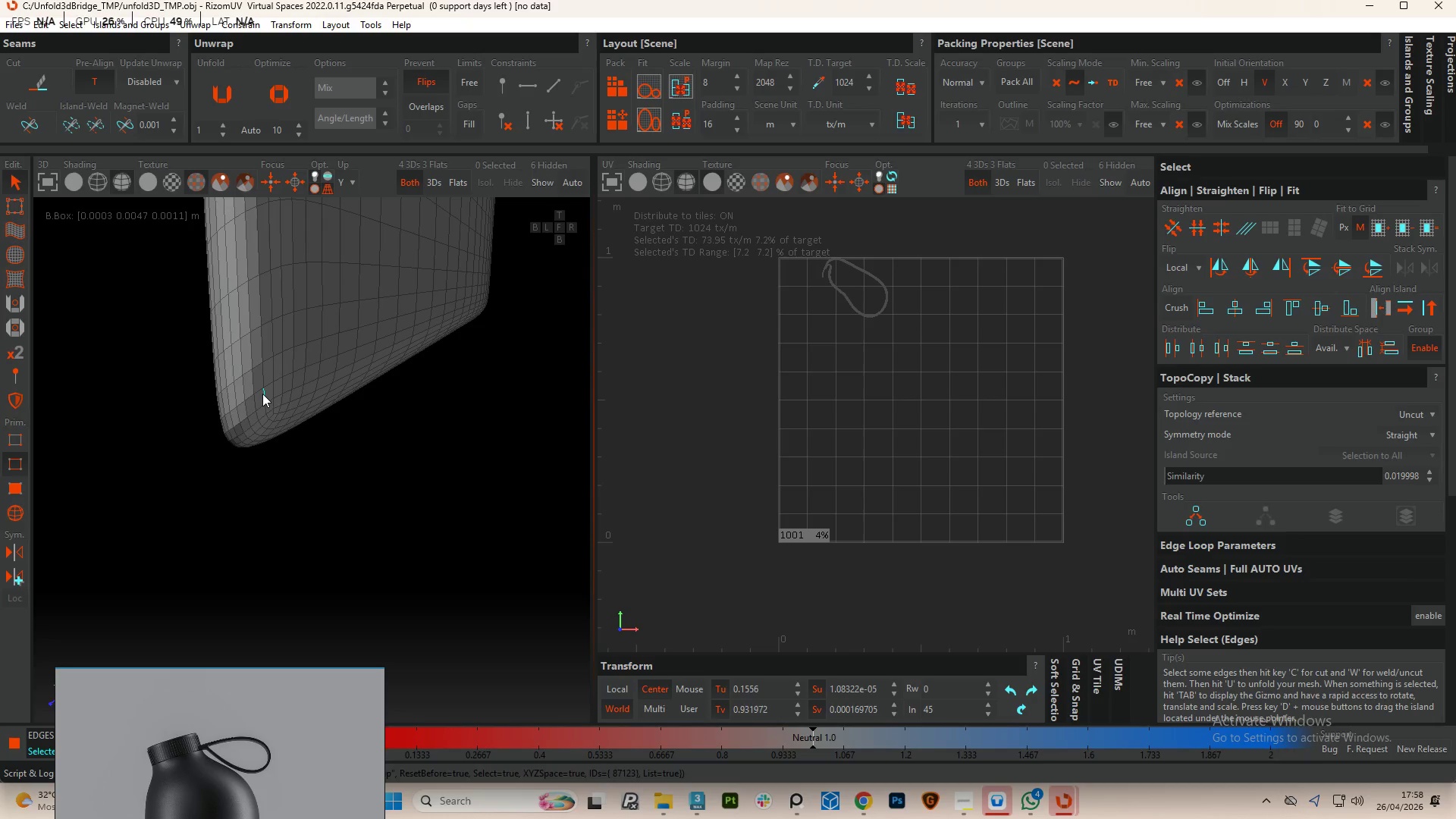 
double_click([262, 394])
 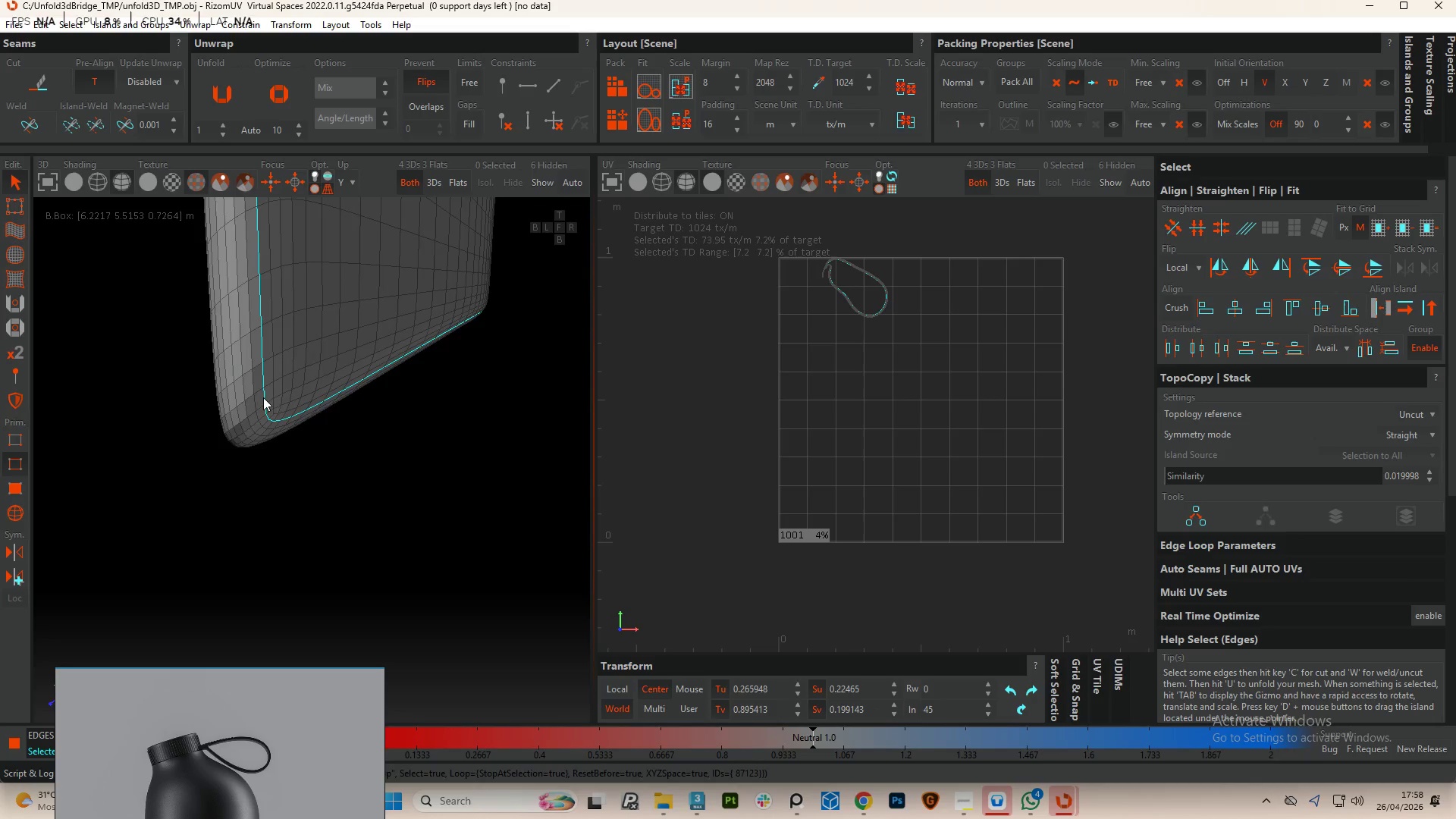 
hold_key(key=AltLeft, duration=2.17)
 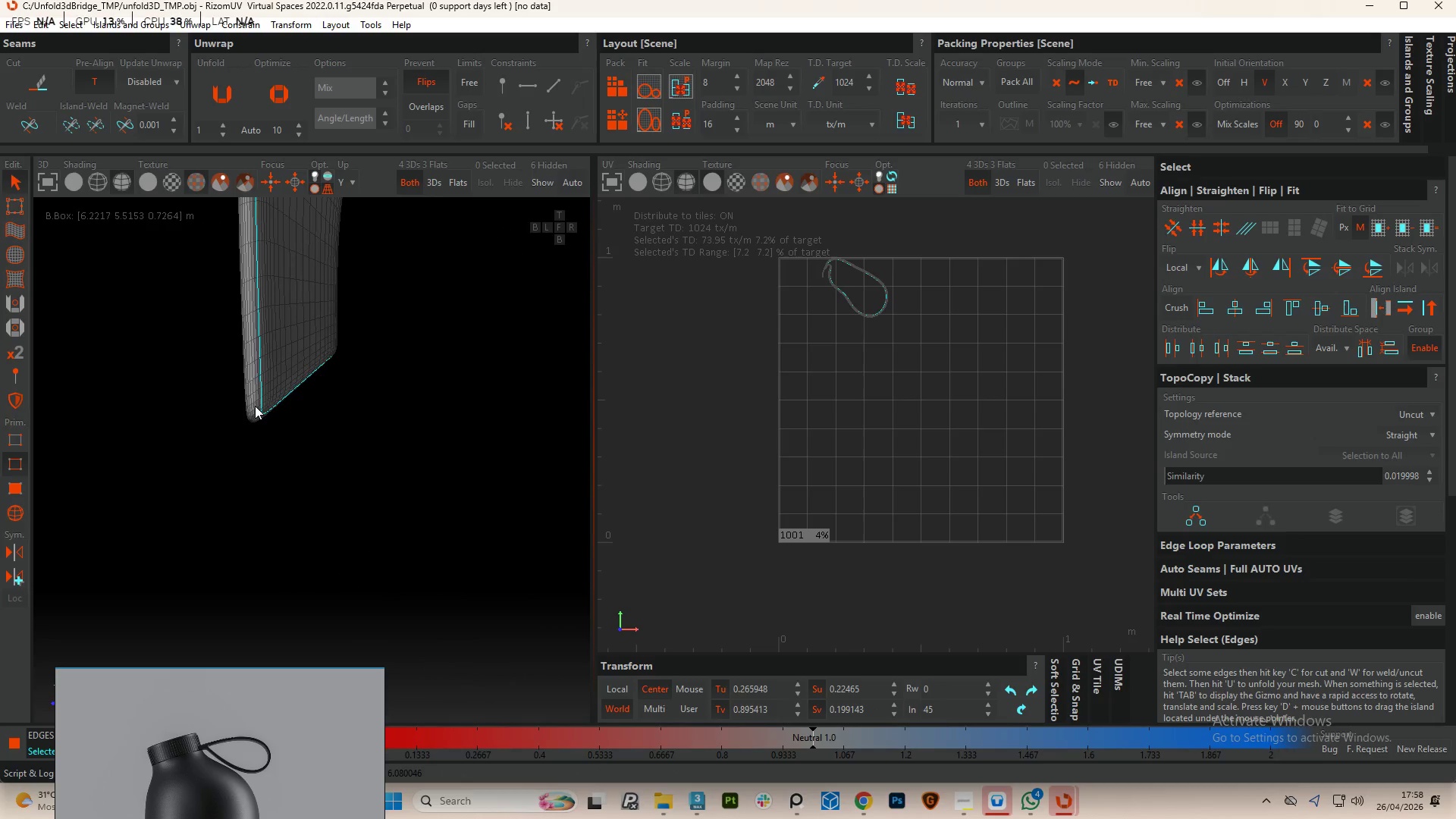 
scroll: coordinate [261, 411], scroll_direction: down, amount: 6.0
 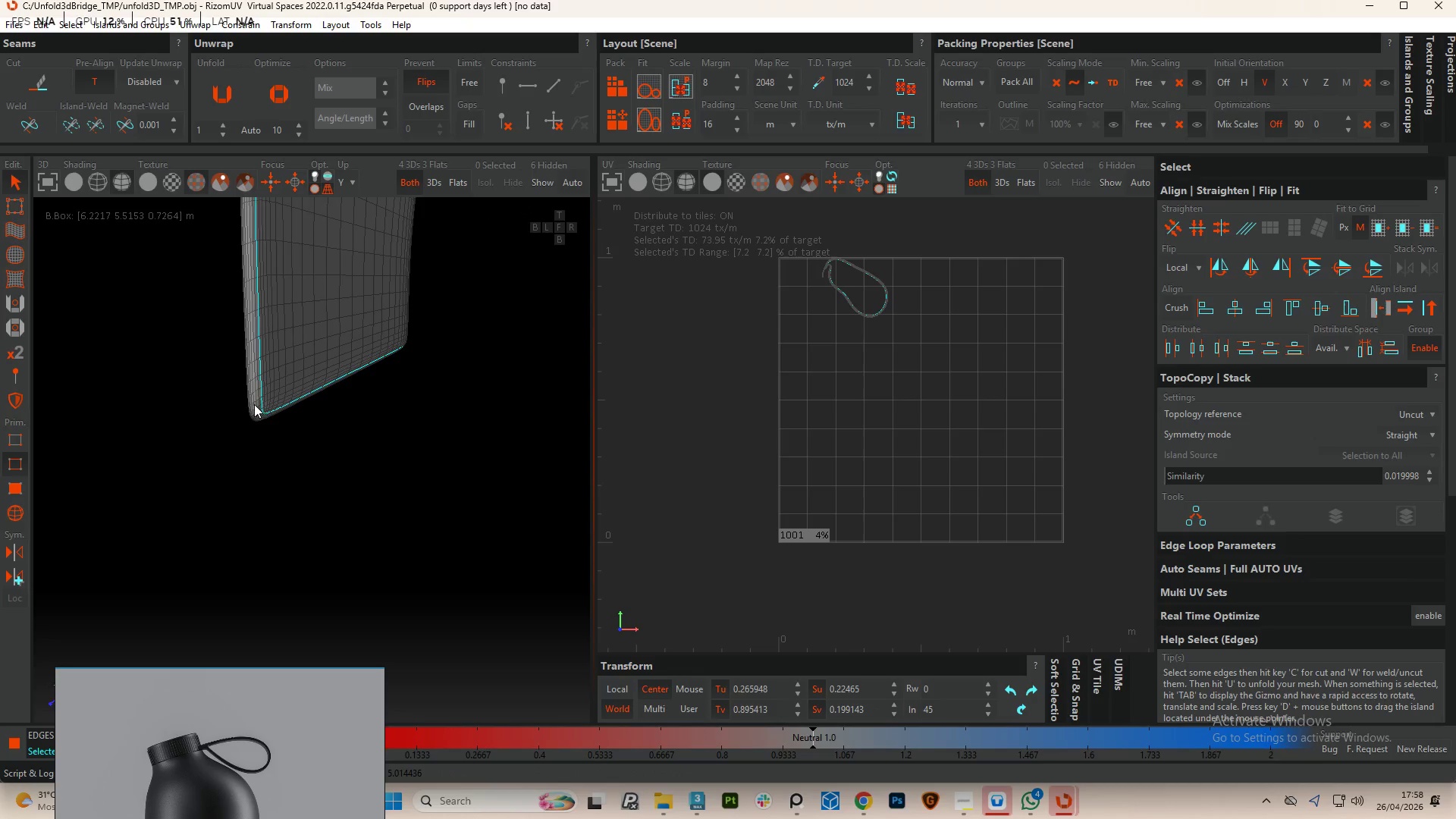 
scroll: coordinate [255, 410], scroll_direction: up, amount: 8.0
 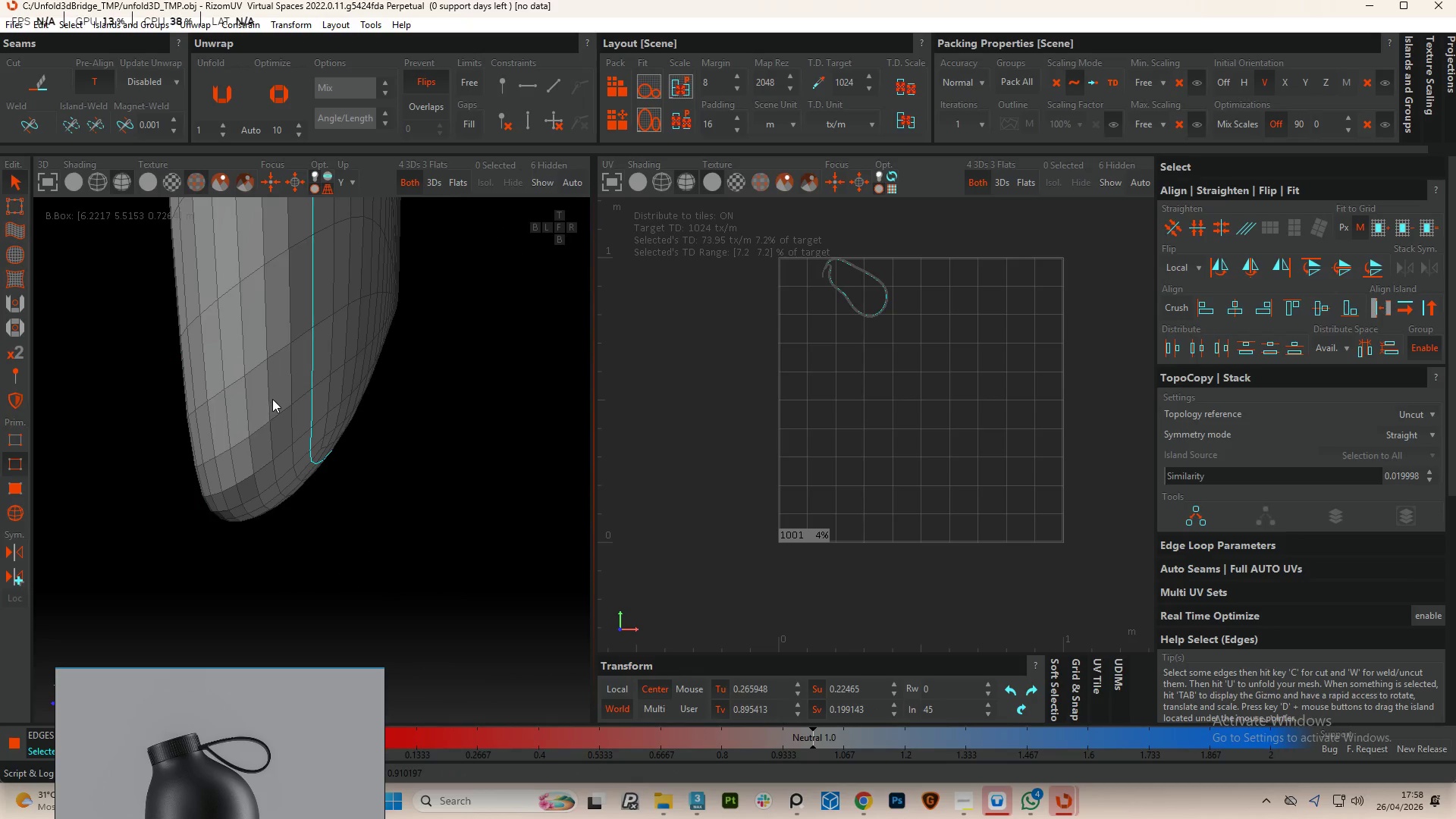 
hold_key(key=AltLeft, duration=0.61)
 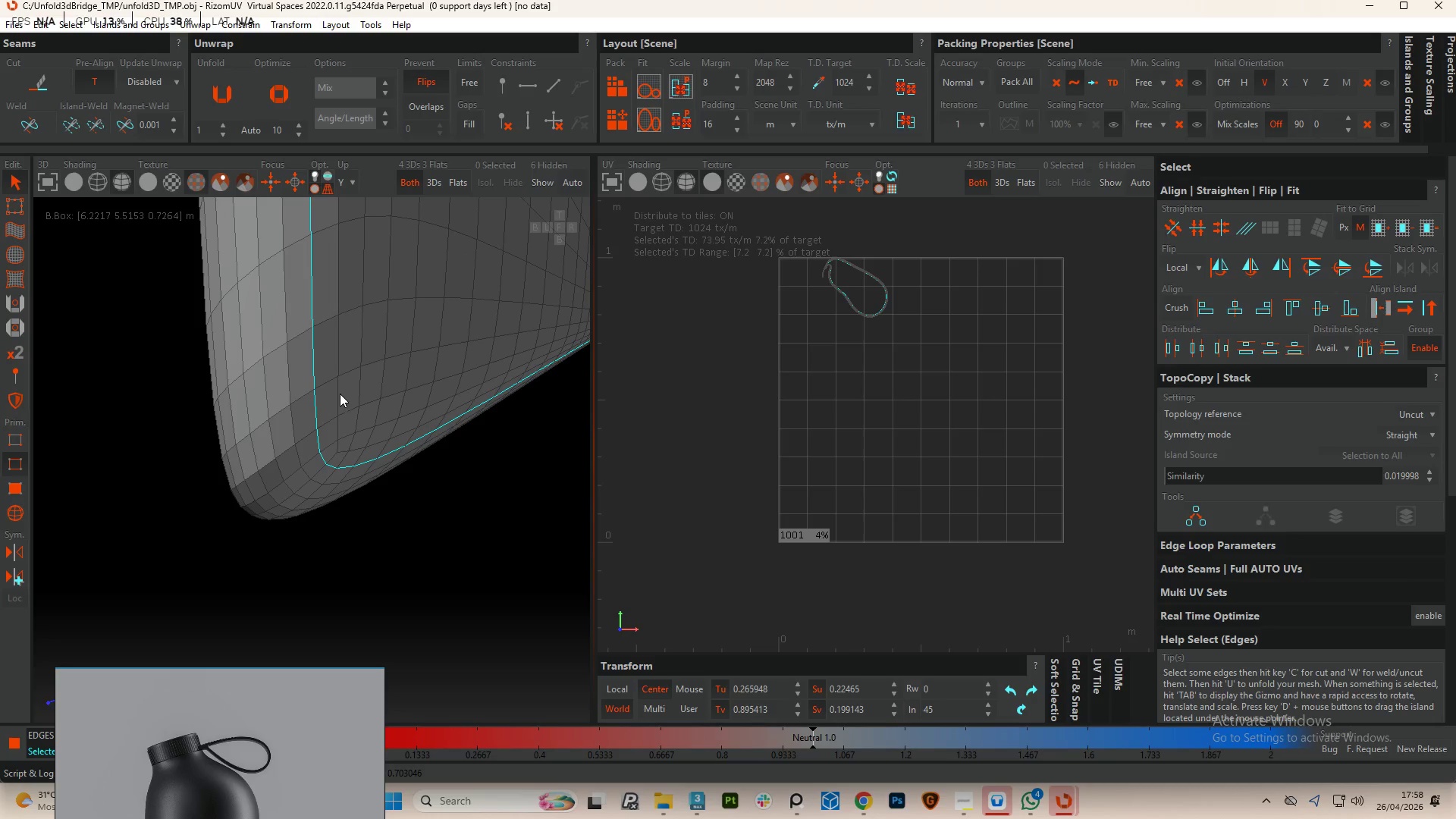 
double_click([340, 394])
 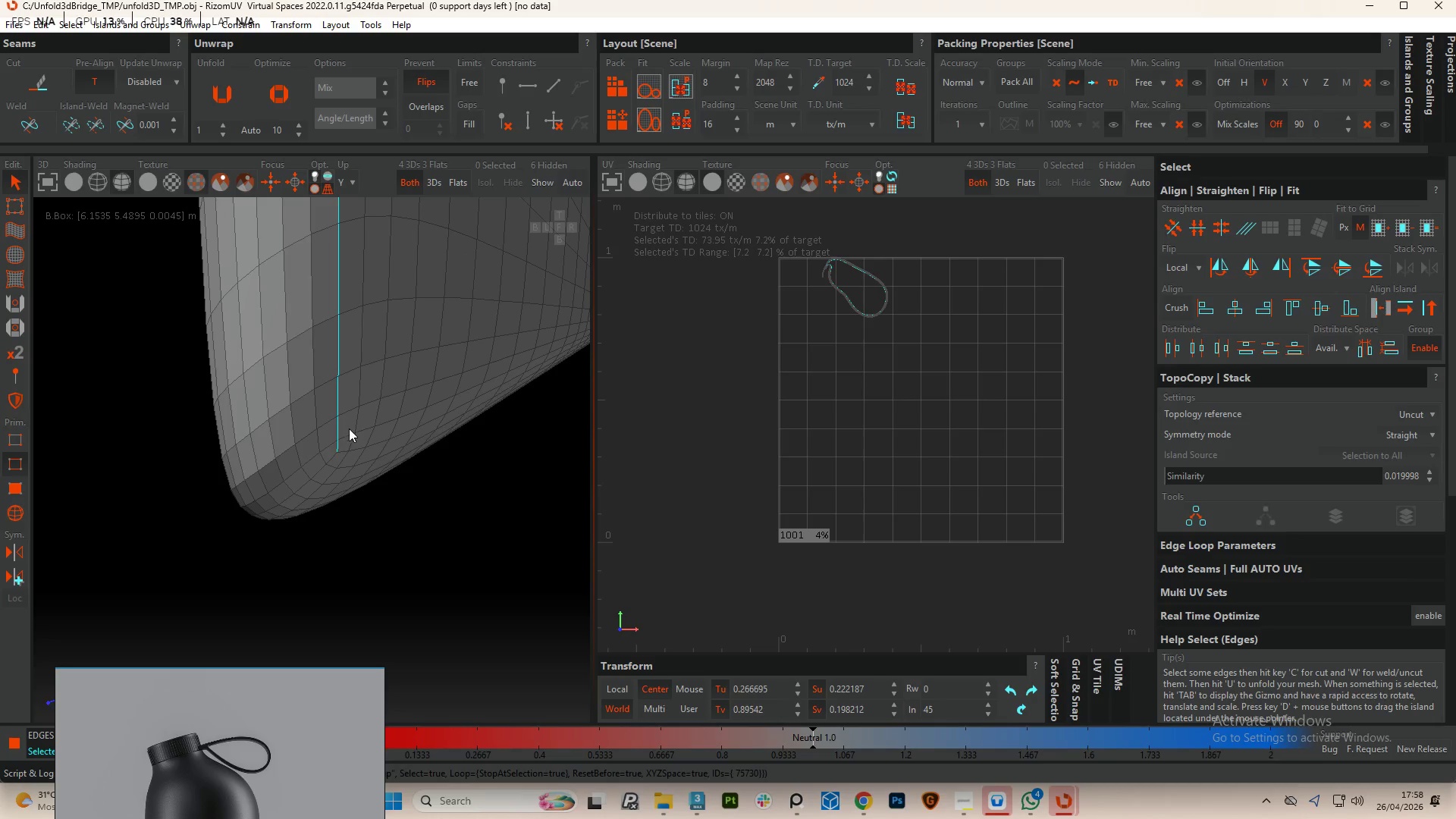 
hold_key(key=ControlLeft, duration=2.8)
double_click([341, 450])
 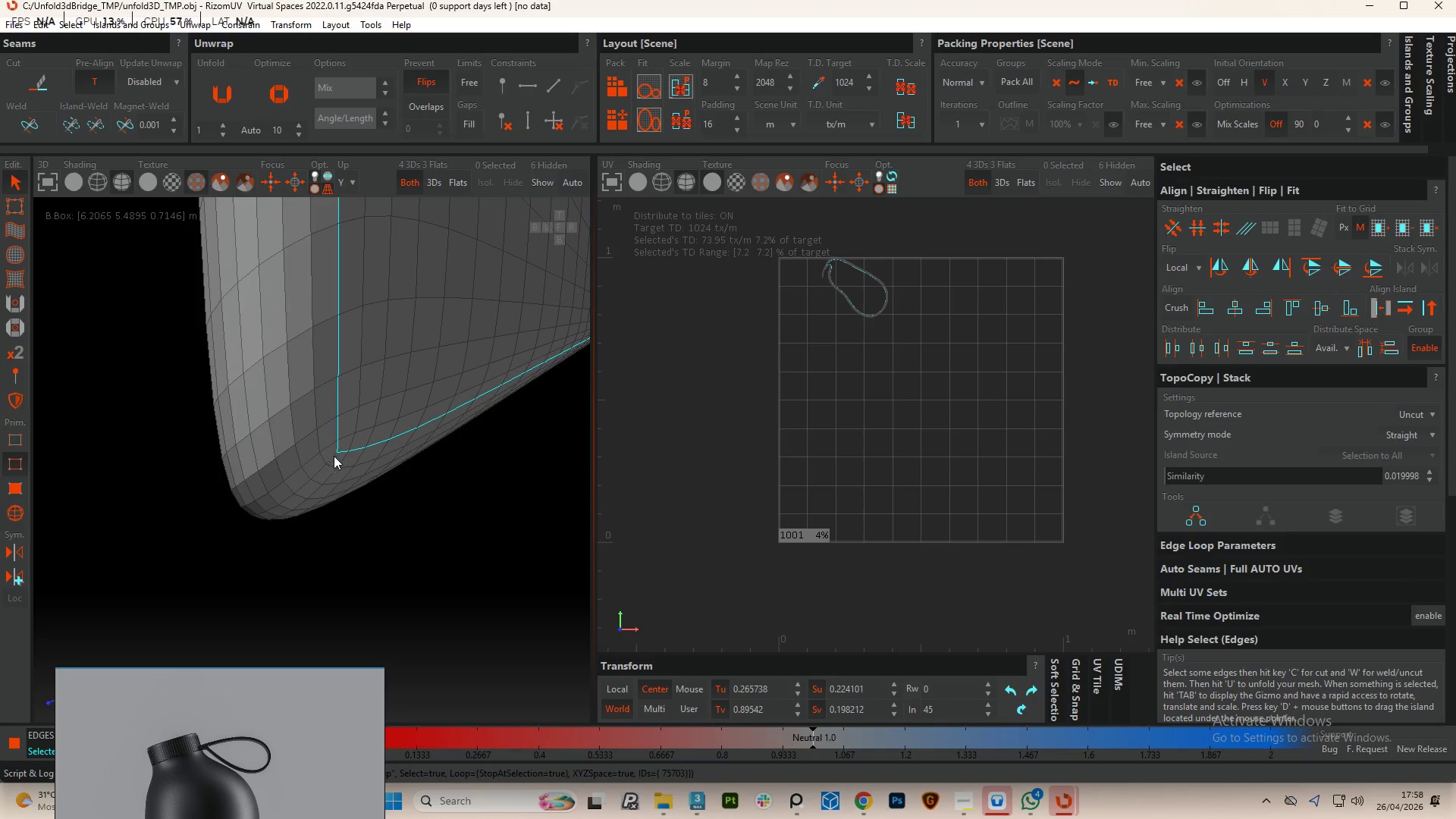 
double_click([334, 456])
 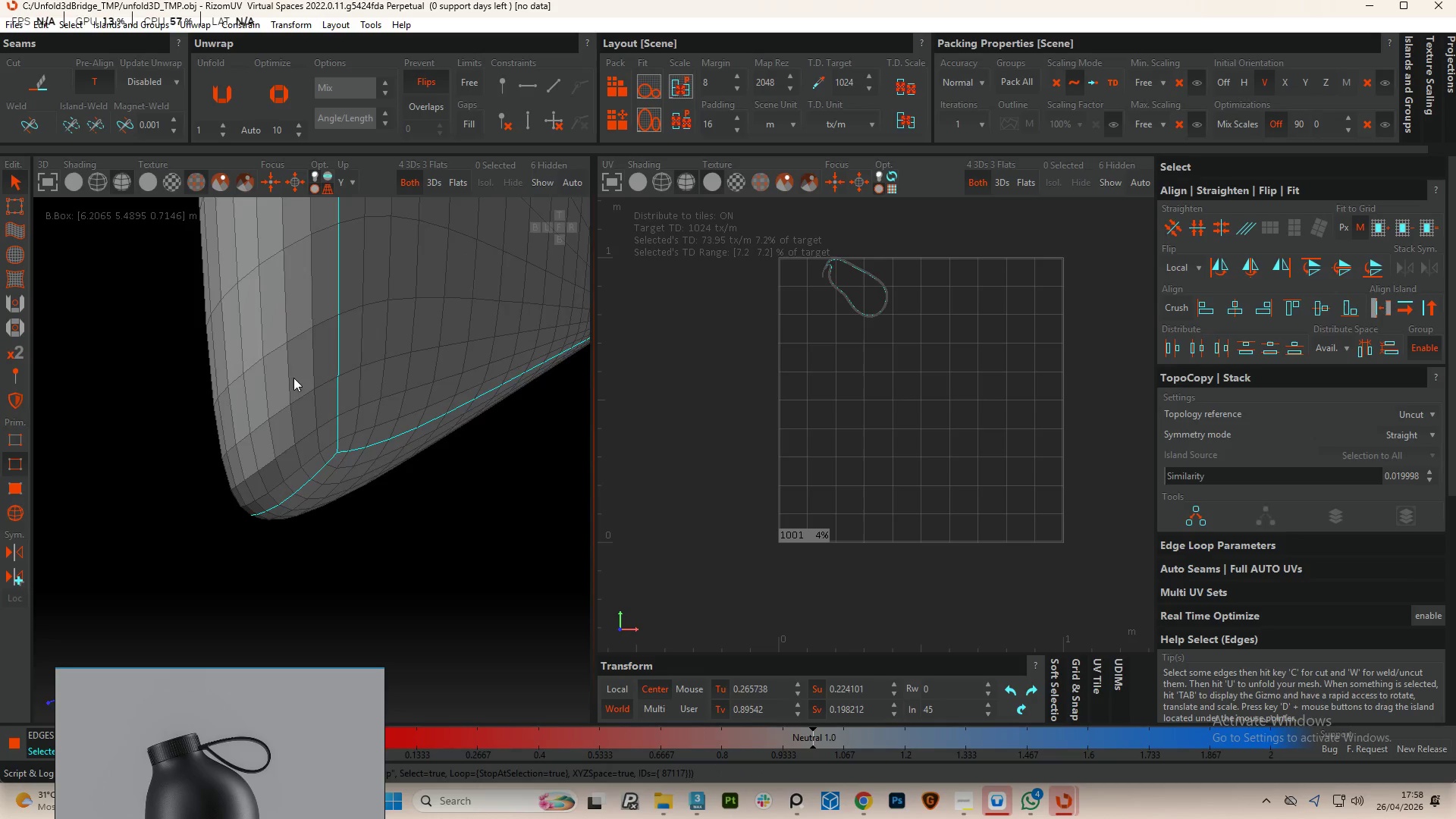 
hold_key(key=AltLeft, duration=0.72)
 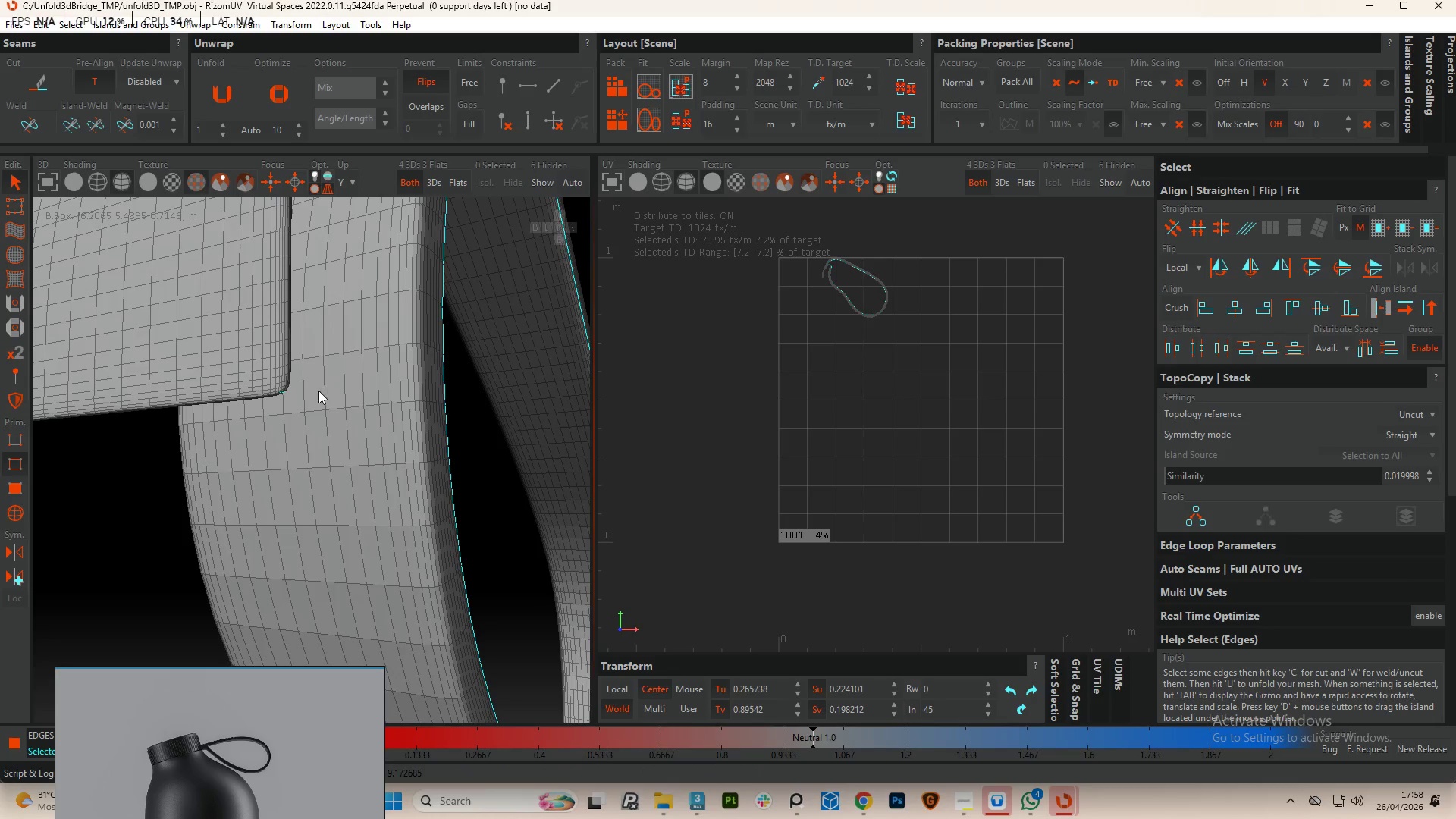 
scroll: coordinate [281, 385], scroll_direction: down, amount: 12.0
 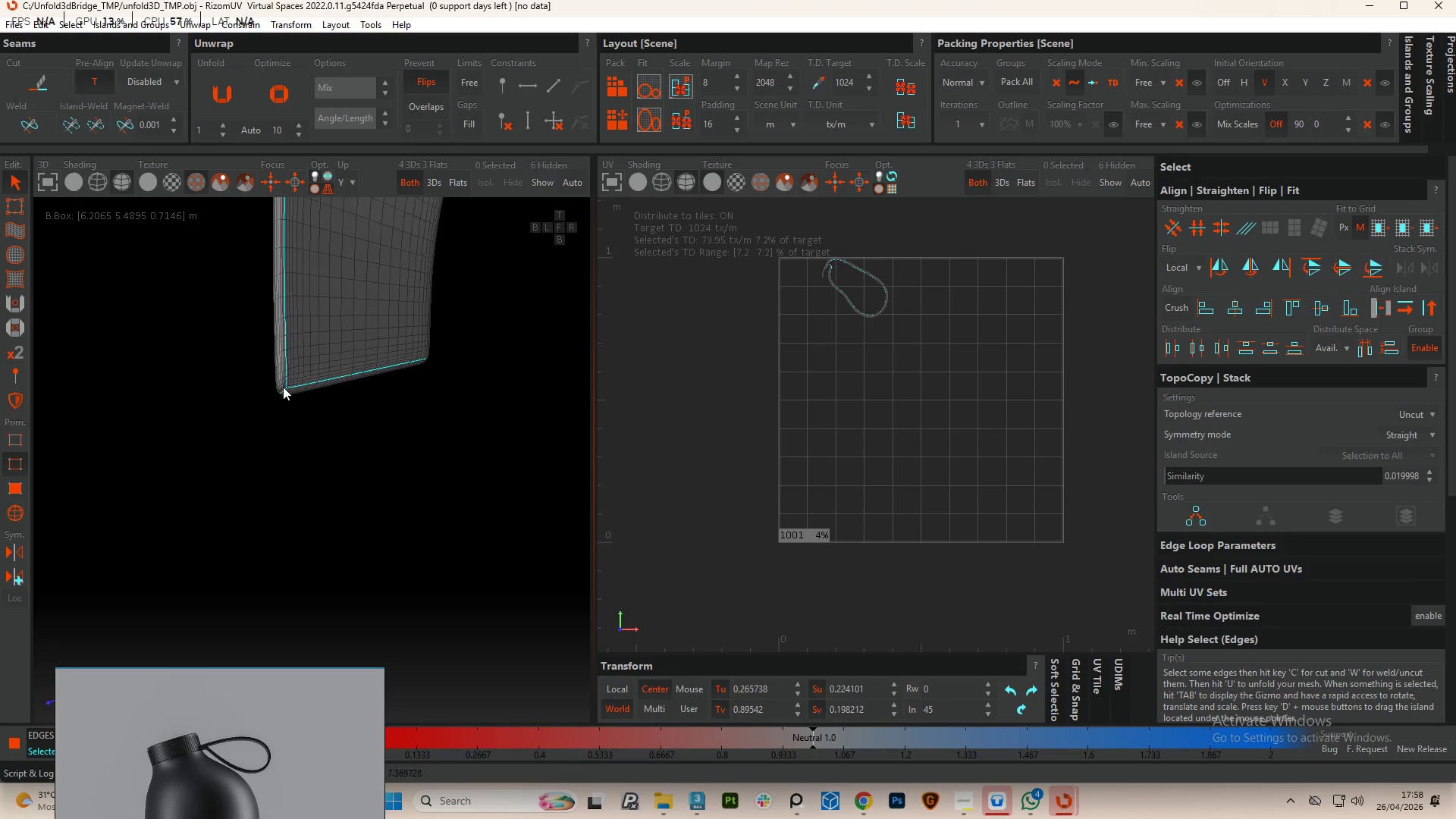 
hold_key(key=ControlLeft, duration=2.84)
 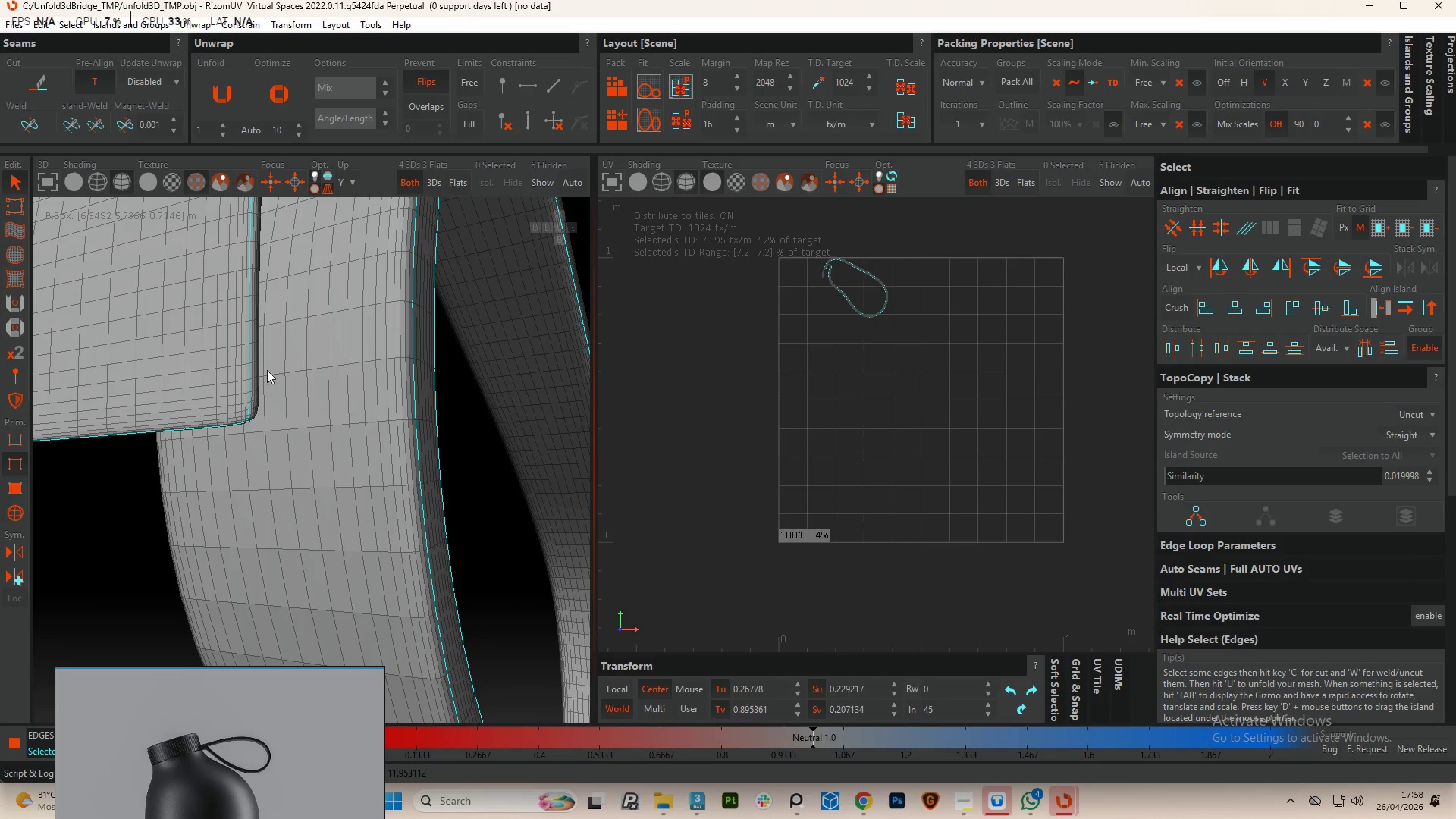 
scroll: coordinate [184, 359], scroll_direction: up, amount: 10.0
 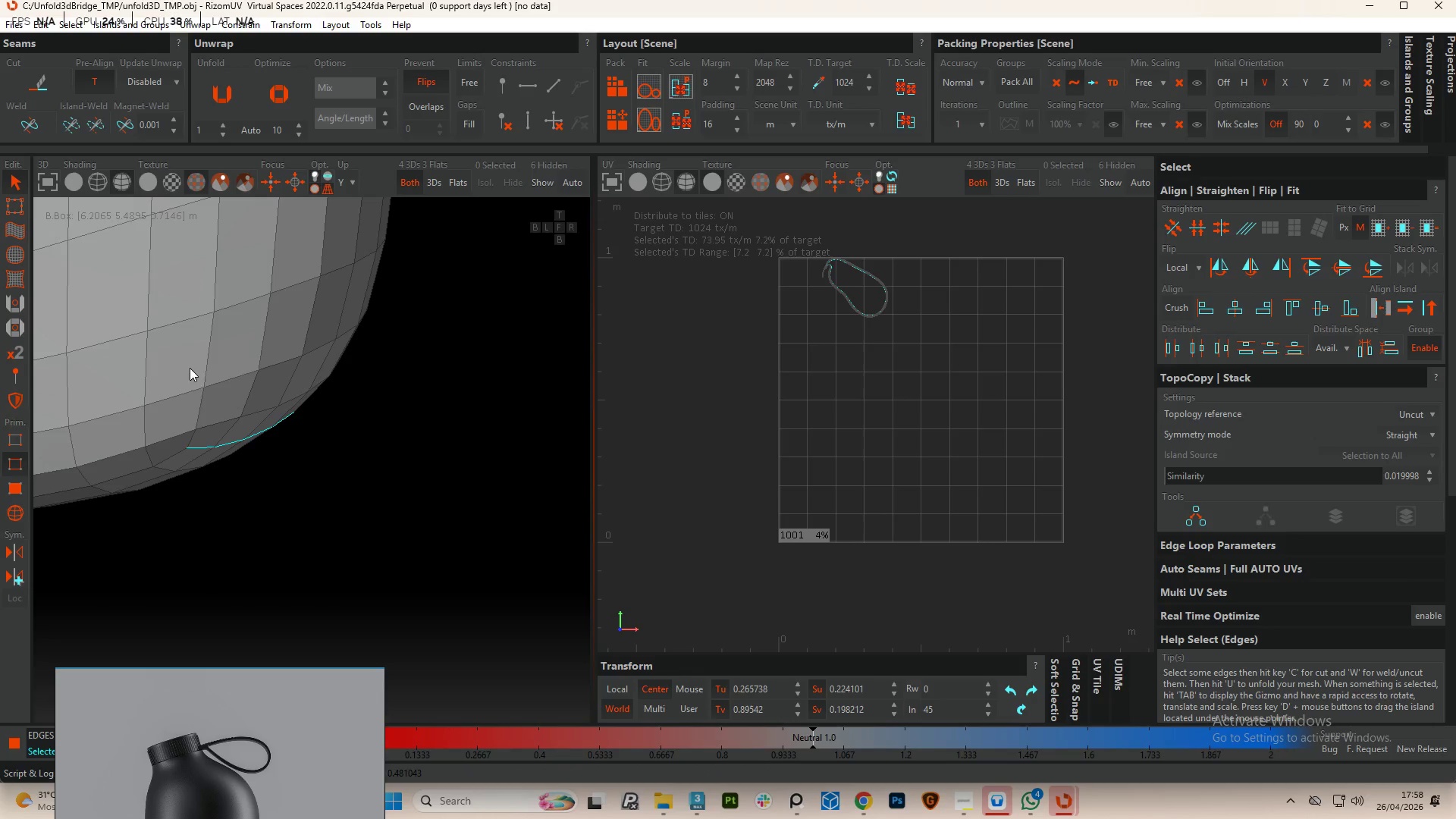 
double_click([195, 436])
 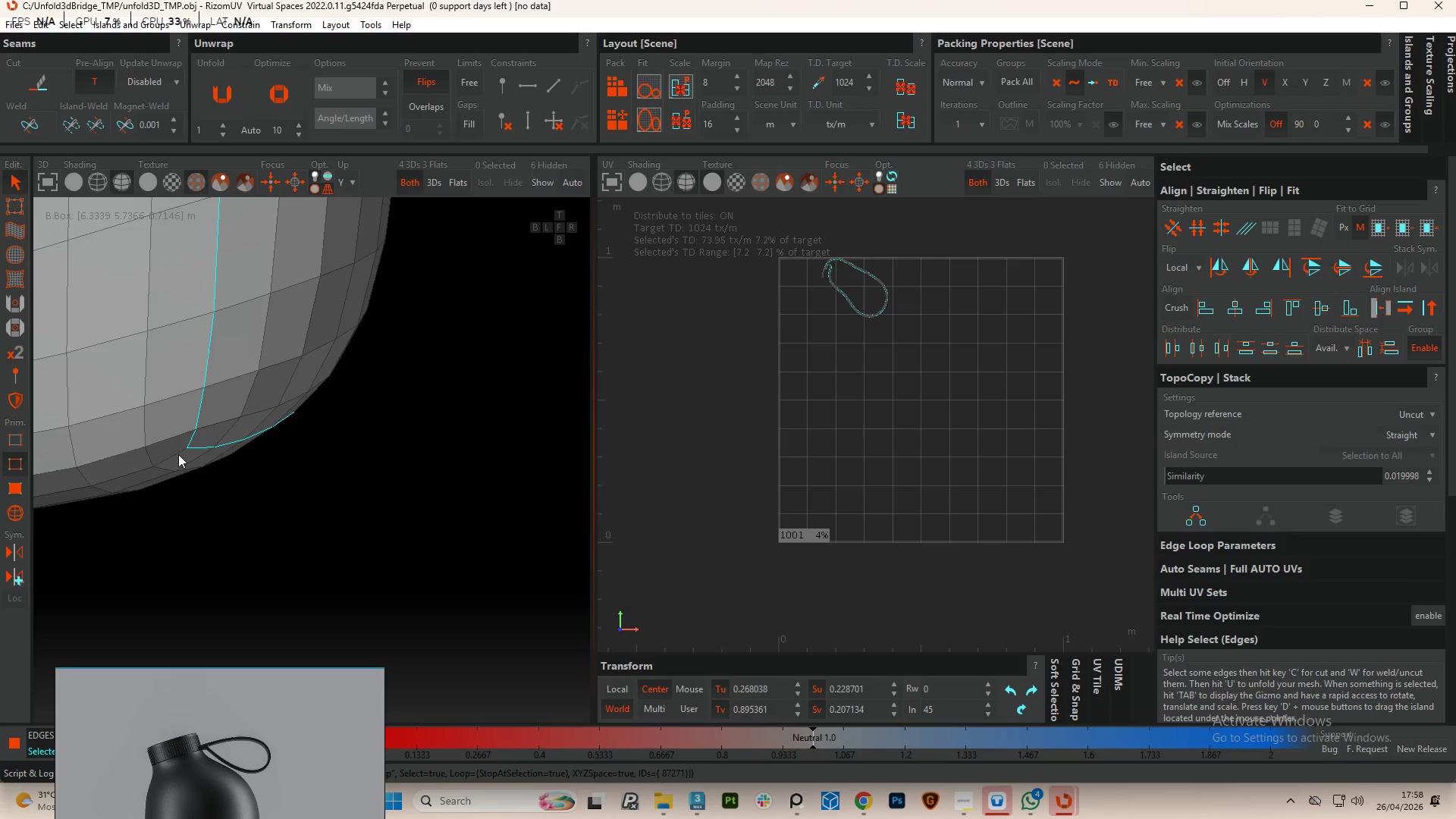 
double_click([178, 454])
 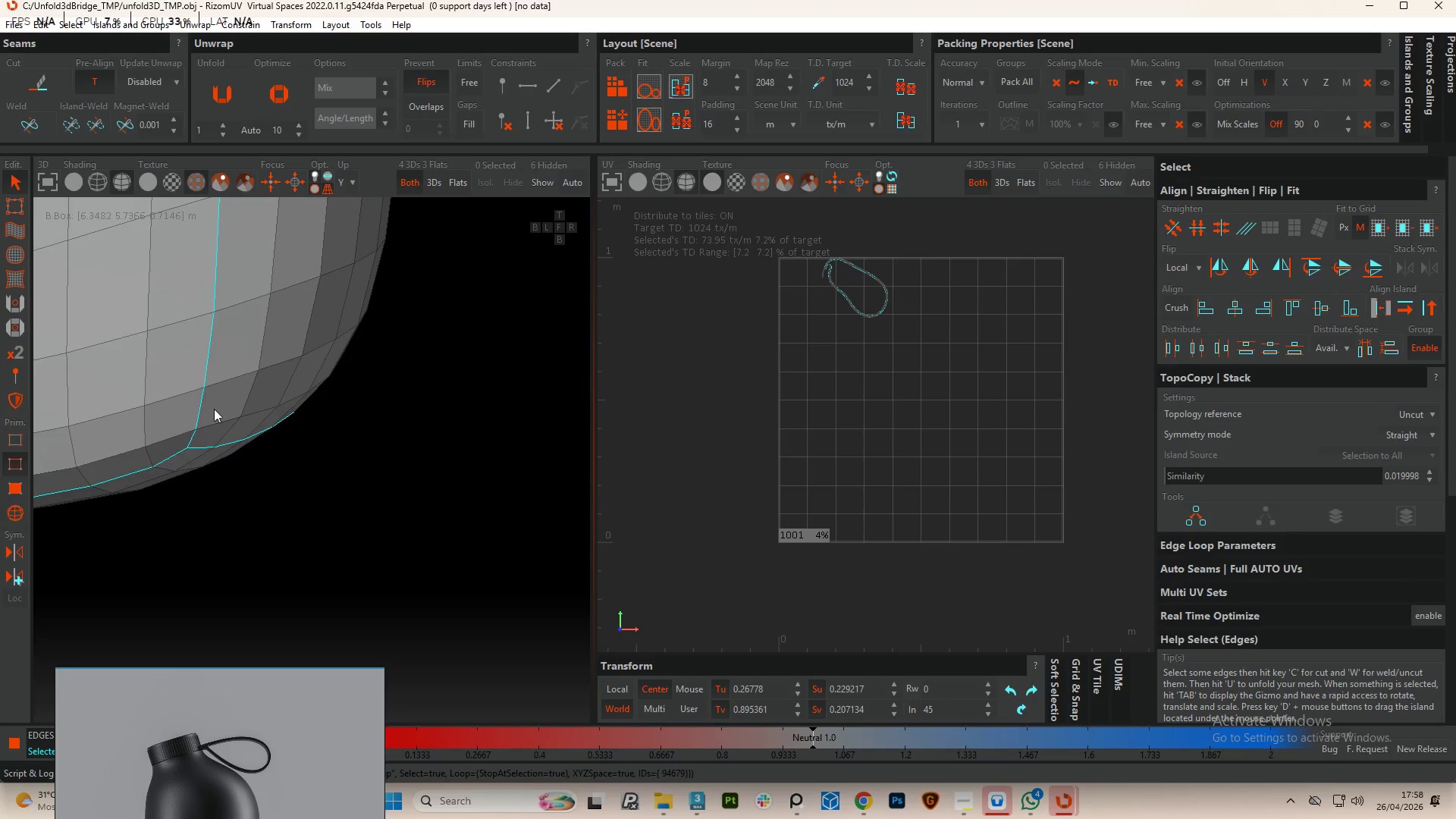 
scroll: coordinate [338, 375], scroll_direction: down, amount: 14.0
 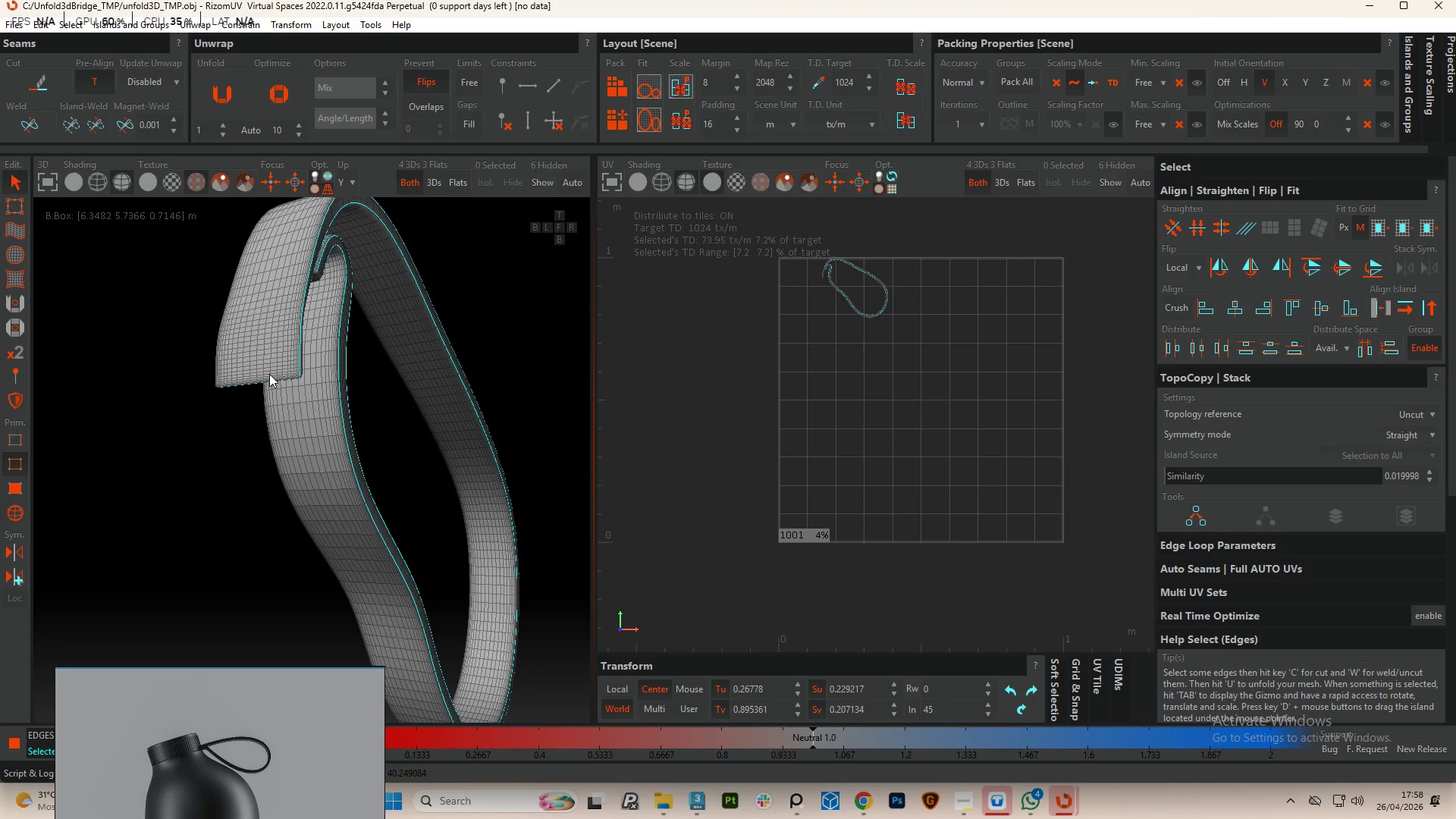 
hold_key(key=AltLeft, duration=1.59)
 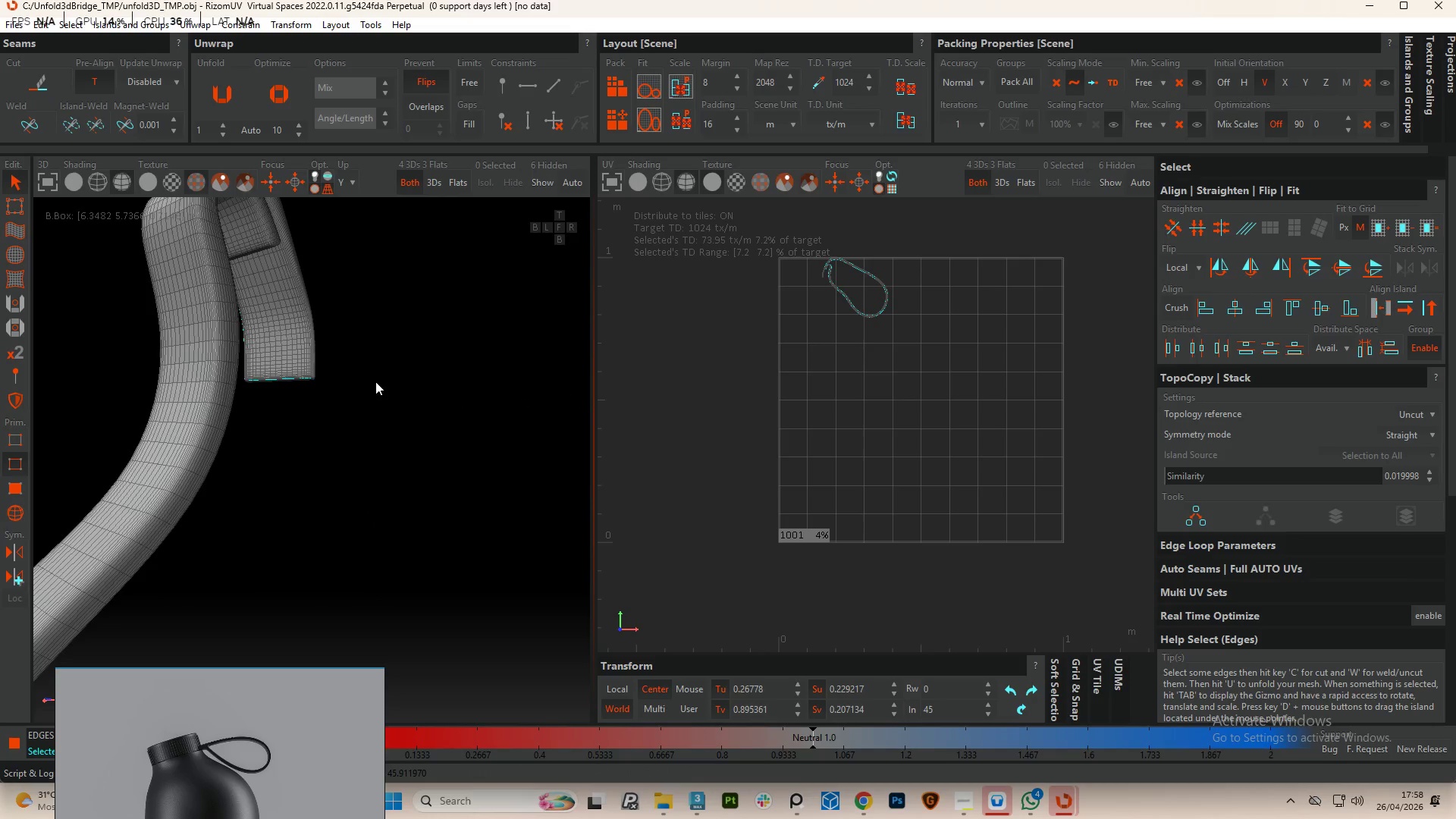 
hold_key(key=ControlLeft, duration=1.94)
 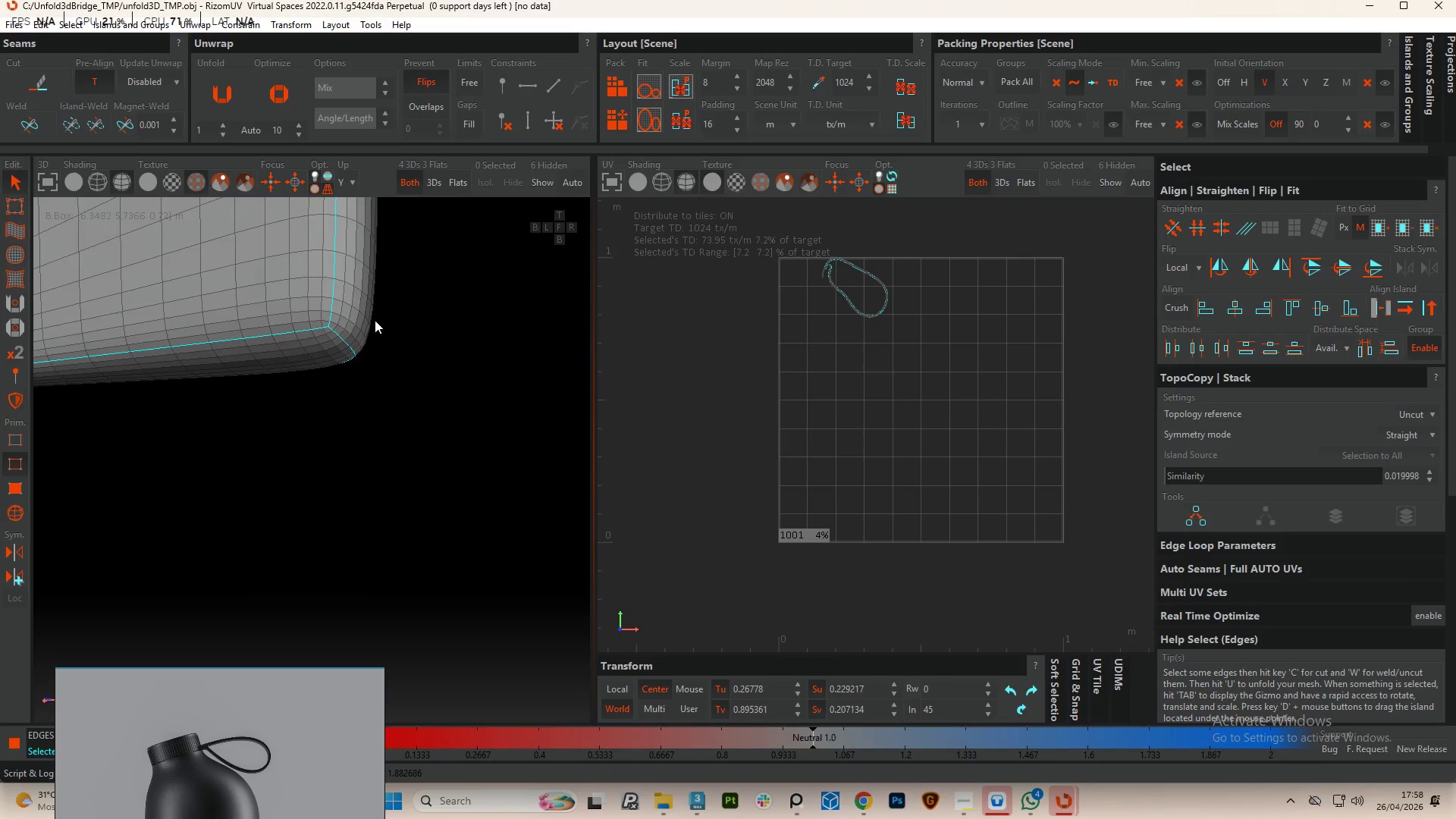 
scroll: coordinate [280, 369], scroll_direction: up, amount: 13.0
 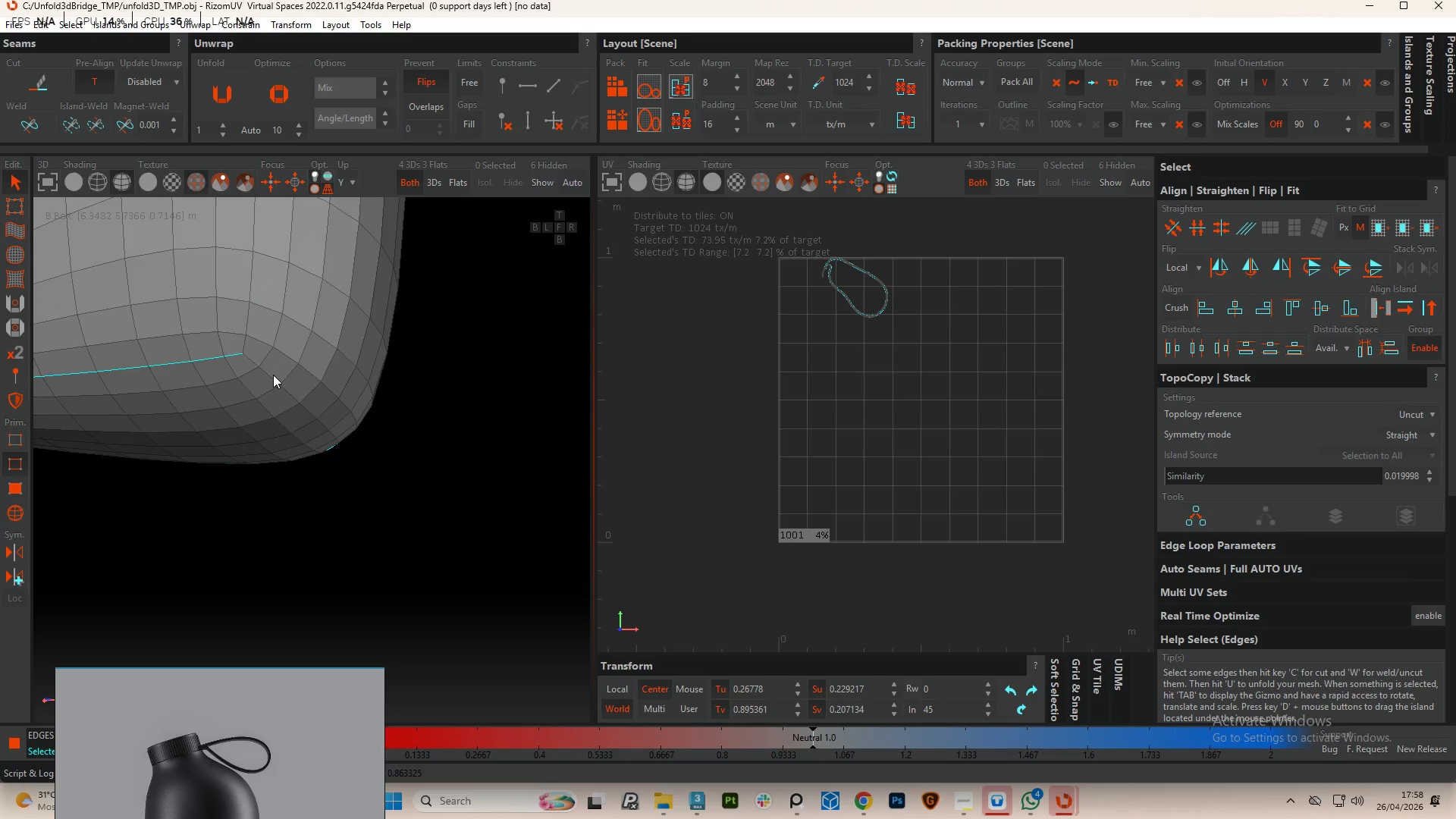 
double_click([271, 375])
 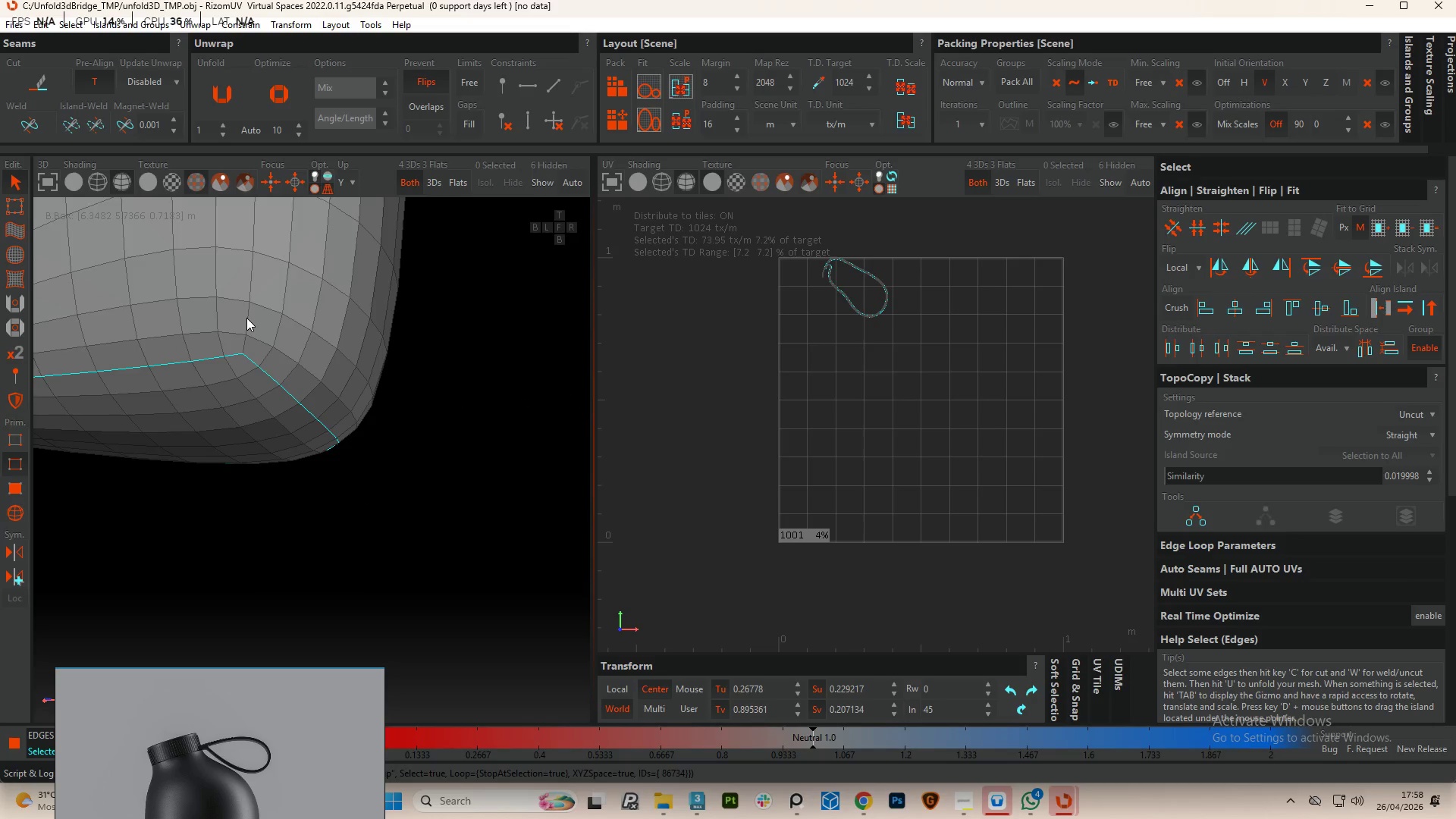 
double_click([246, 318])
 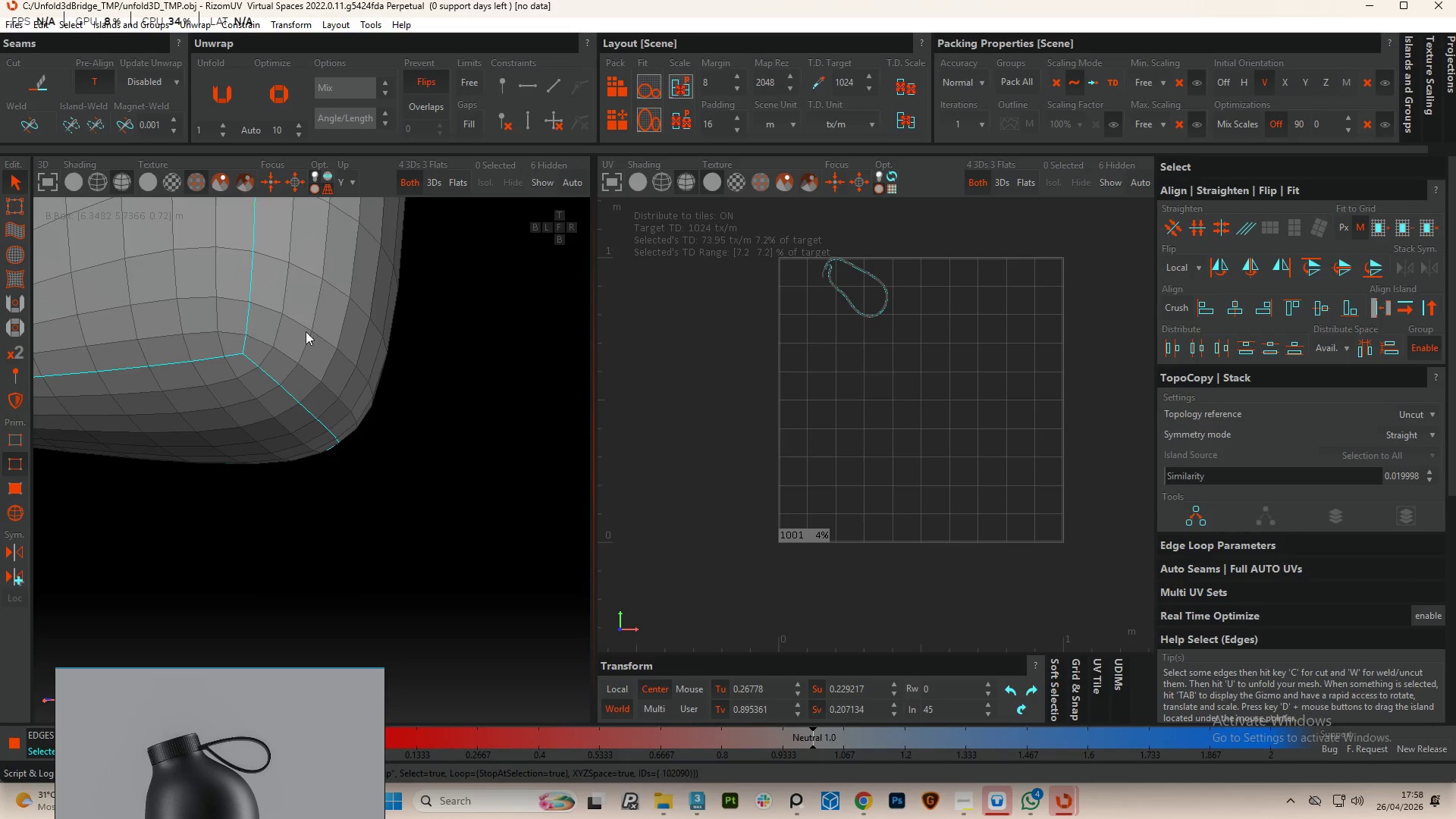 
hold_key(key=AltLeft, duration=0.89)
 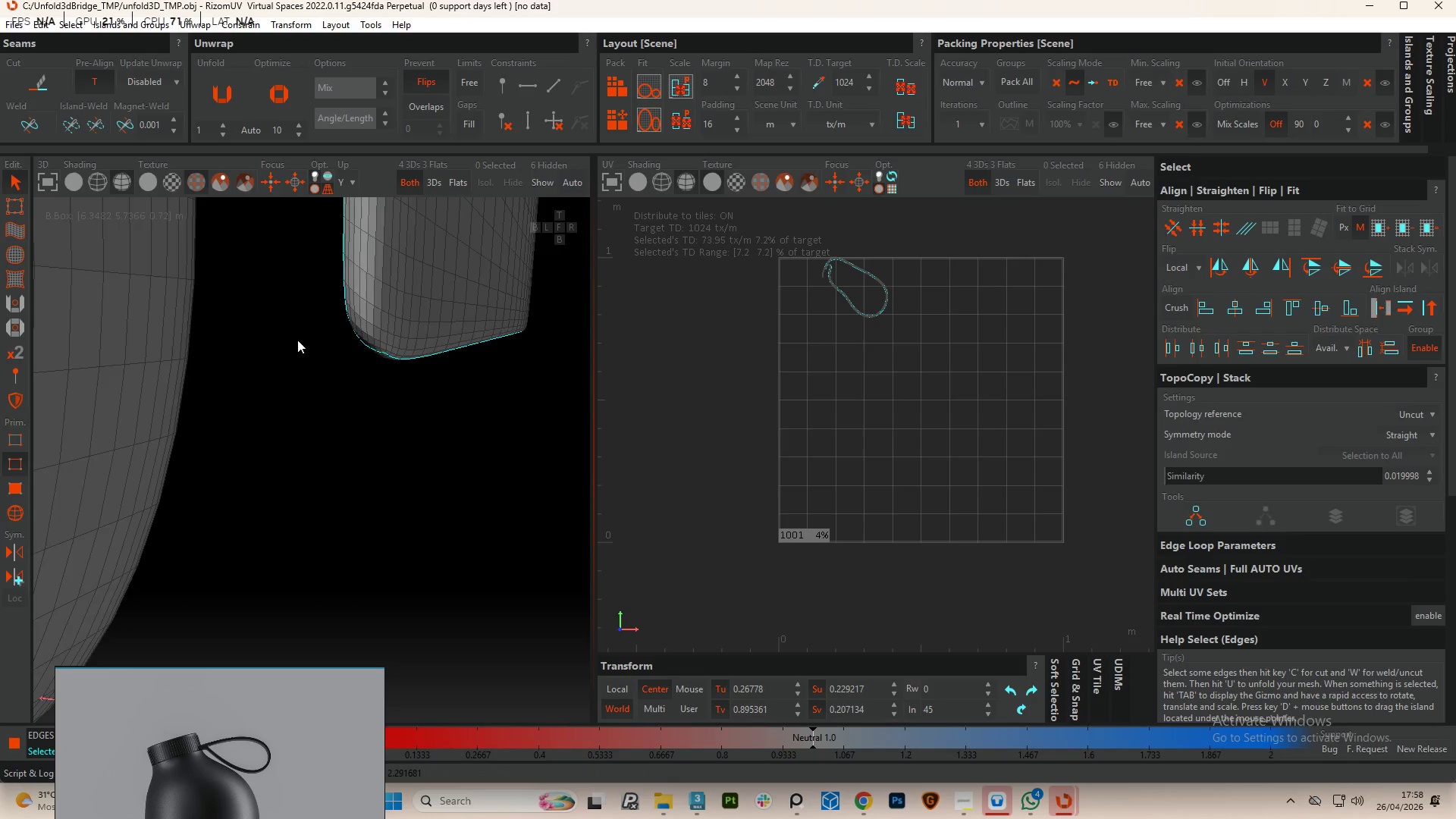 
scroll: coordinate [372, 315], scroll_direction: down, amount: 6.0
 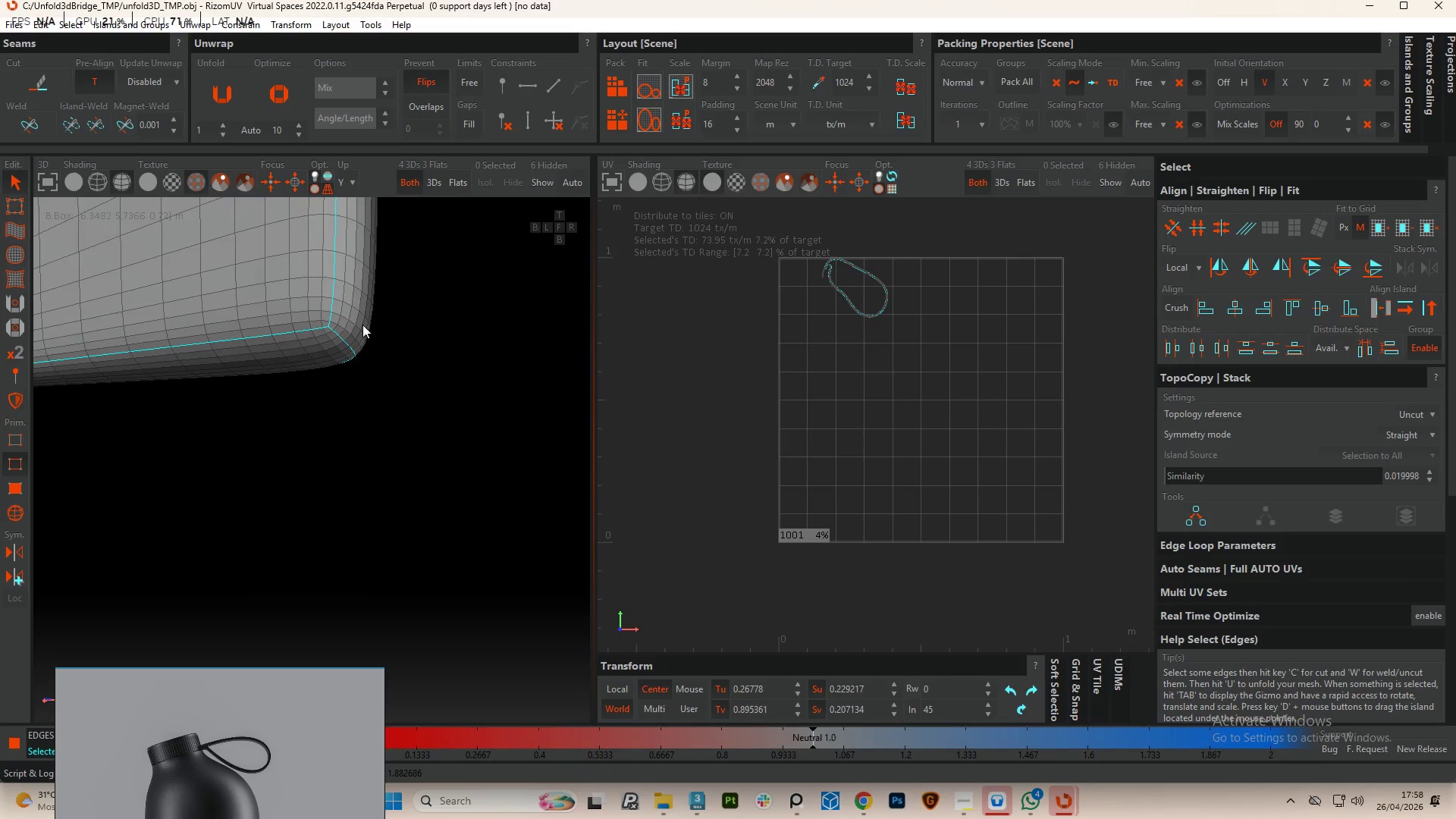 
hold_key(key=AltLeft, duration=0.56)
 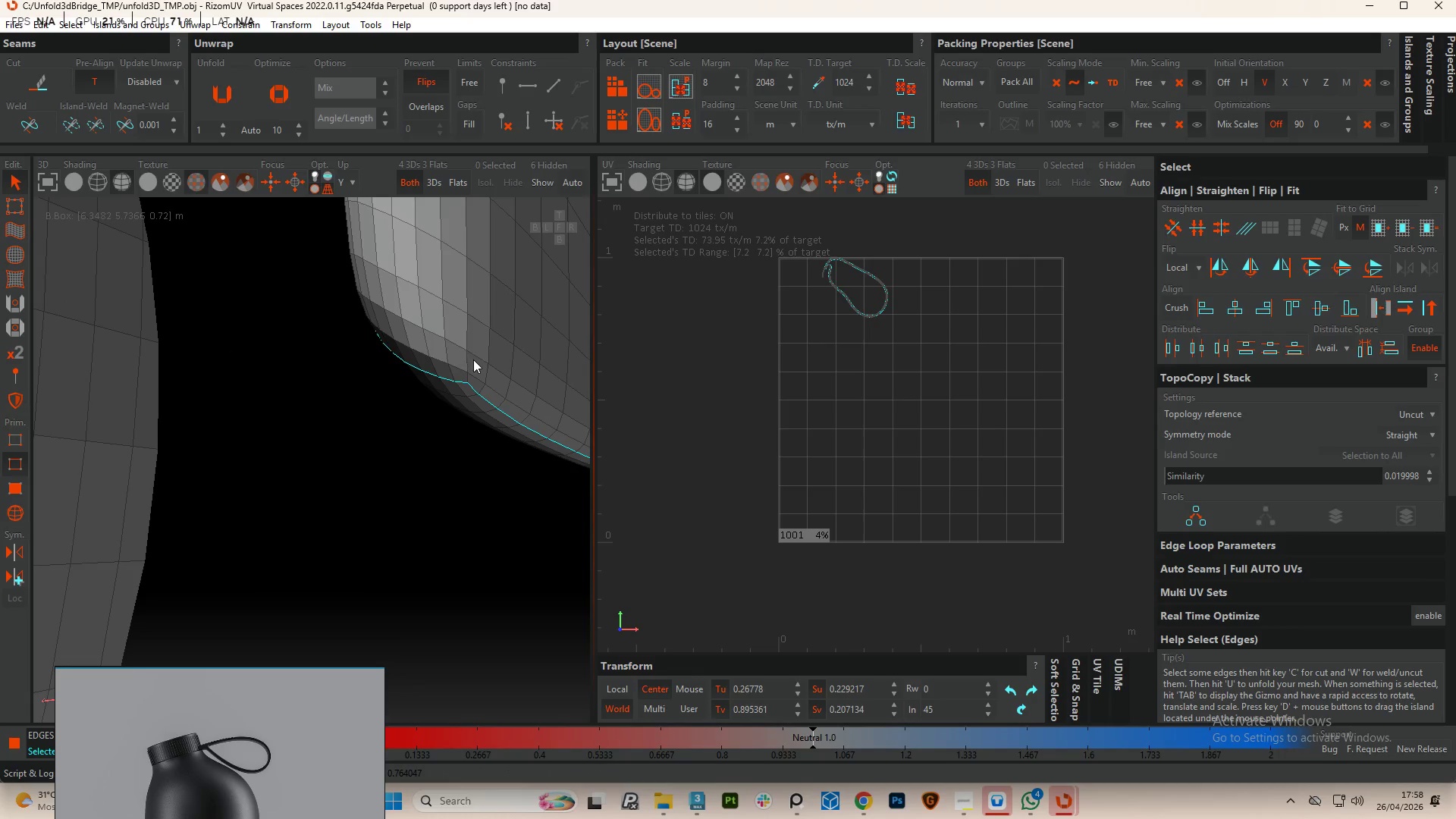 
scroll: coordinate [392, 328], scroll_direction: up, amount: 4.0
 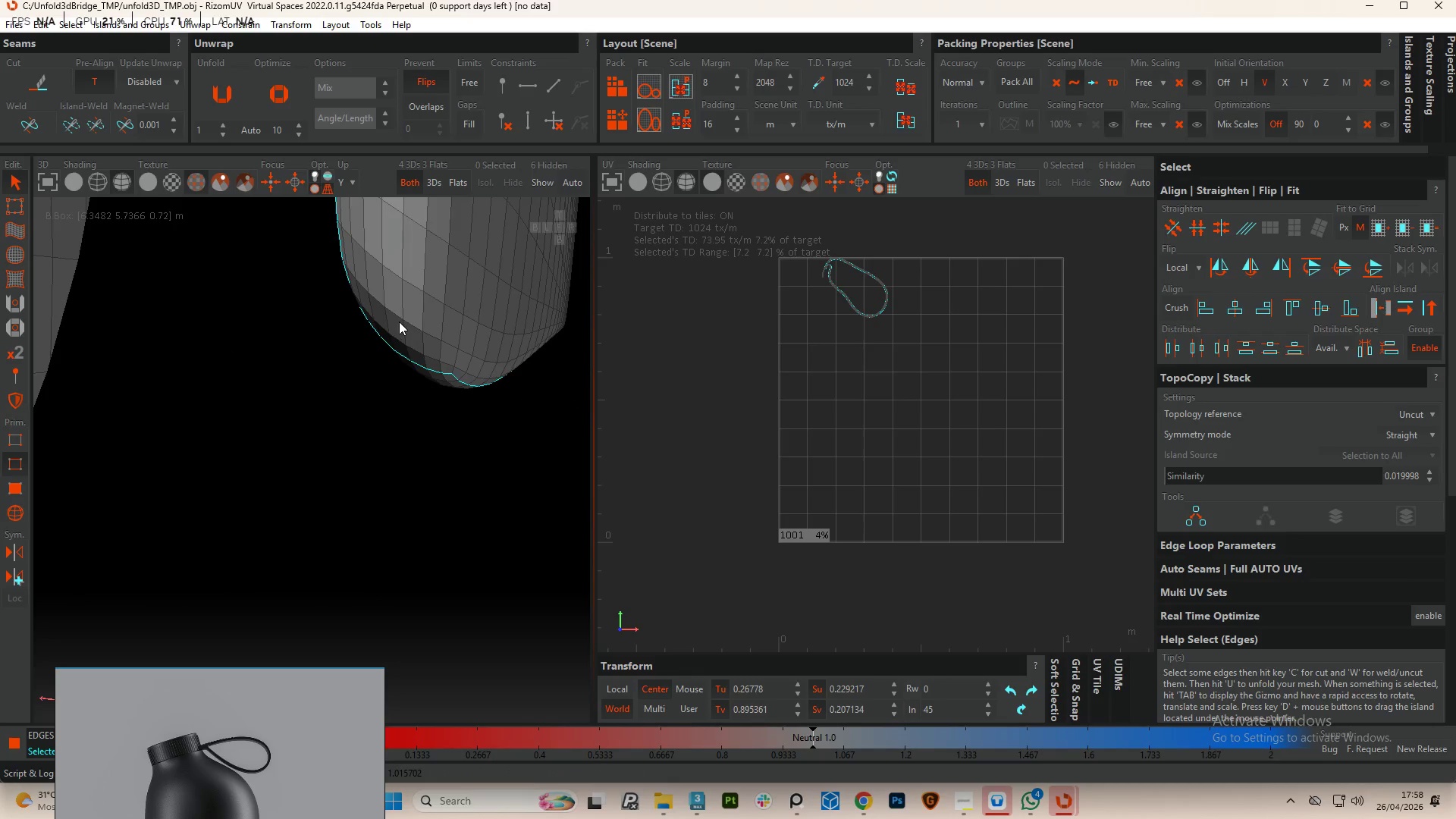 
hold_key(key=ControlLeft, duration=0.8)
double_click([464, 362])
 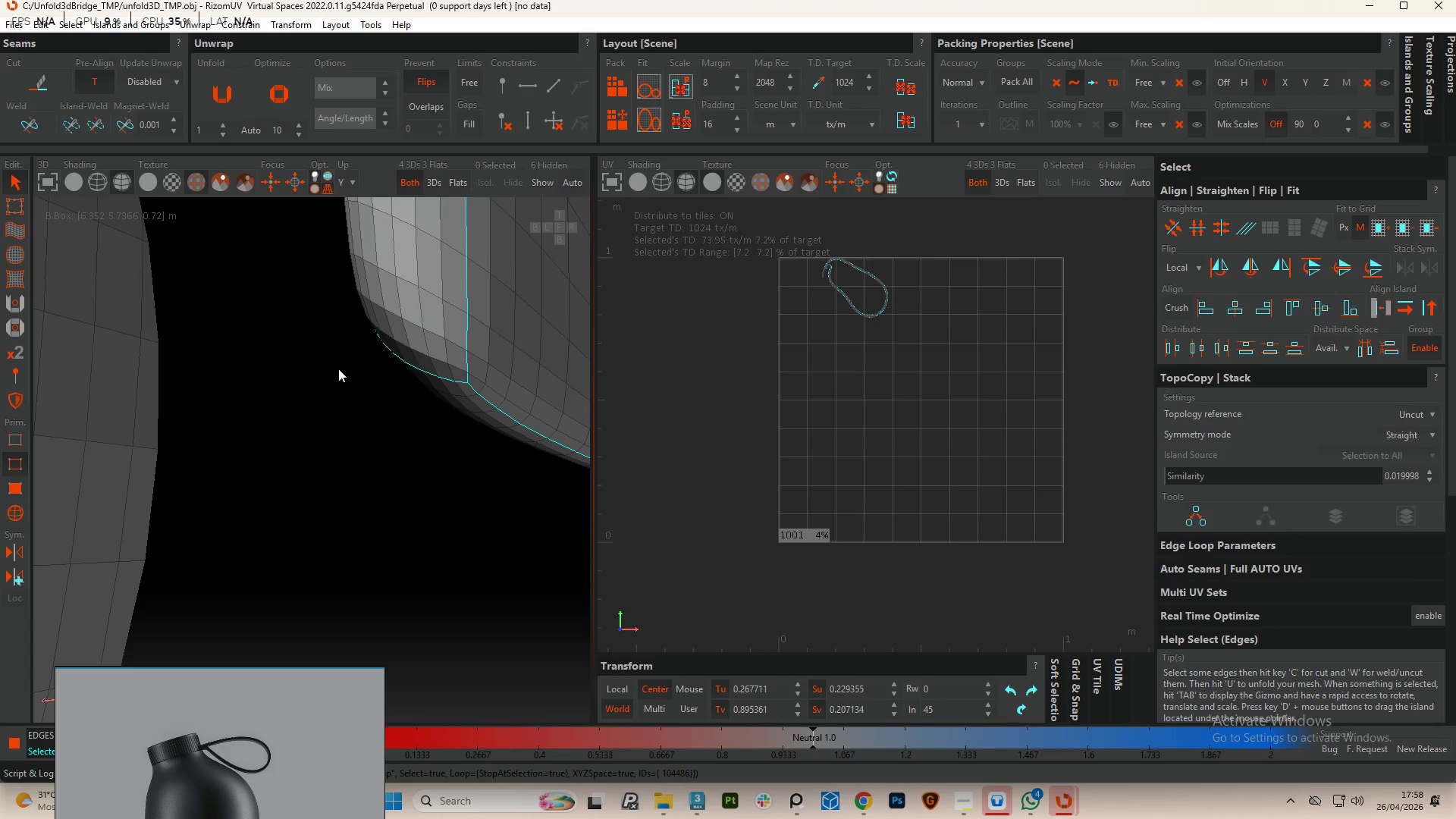 
hold_key(key=AltLeft, duration=0.7)
 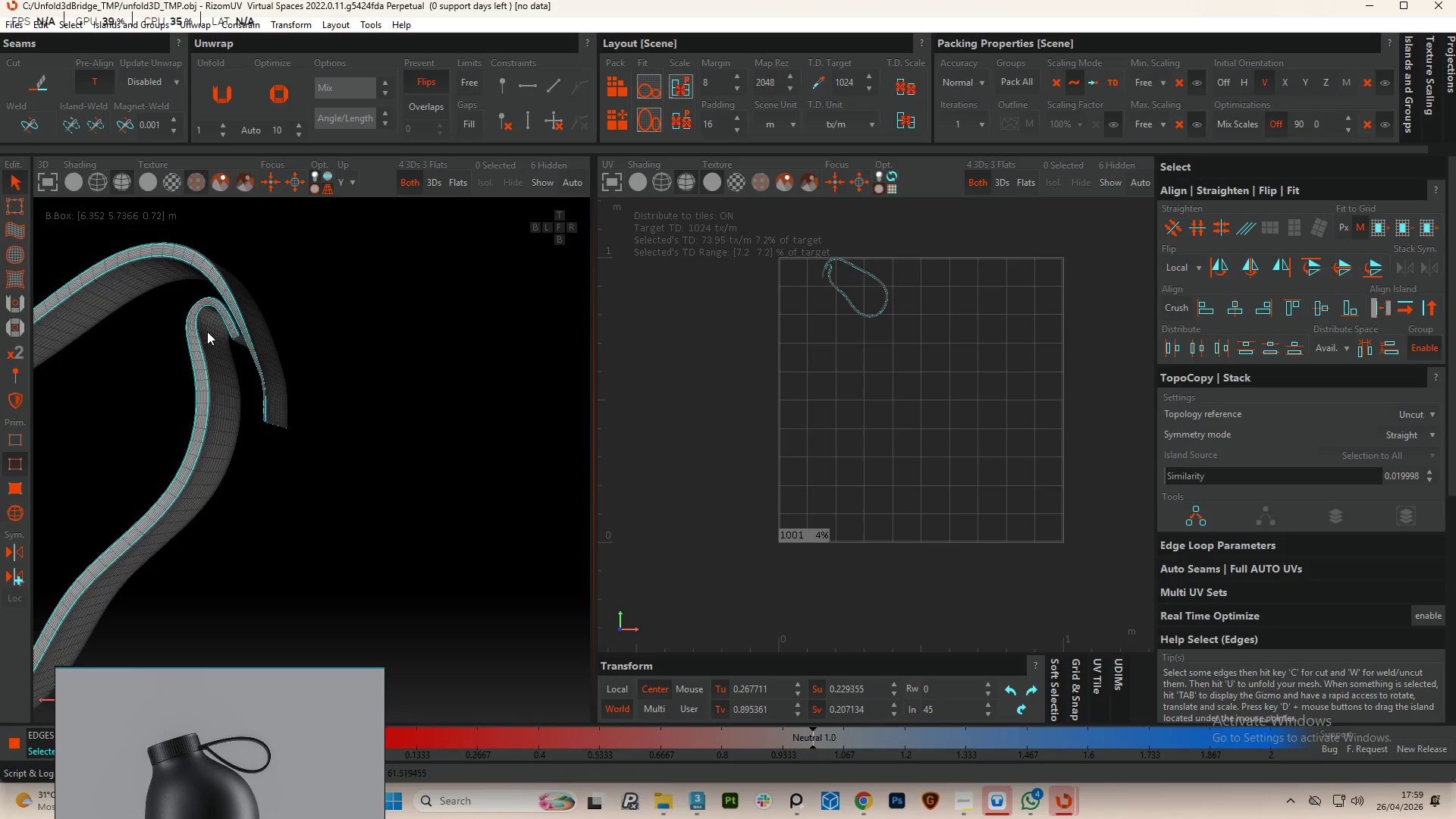 
scroll: coordinate [263, 419], scroll_direction: down, amount: 12.0
 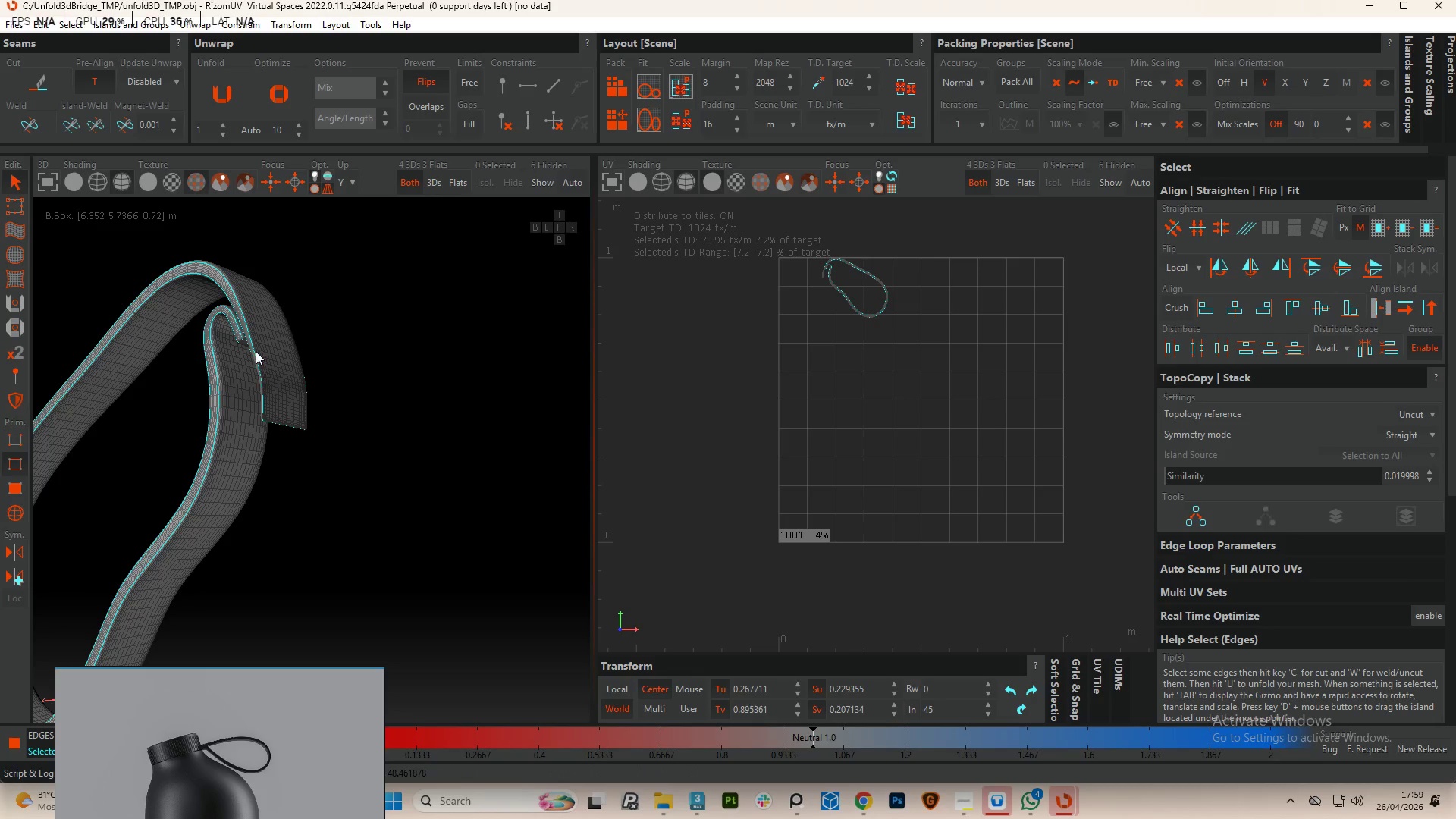 
hold_key(key=ControlLeft, duration=6.52)
 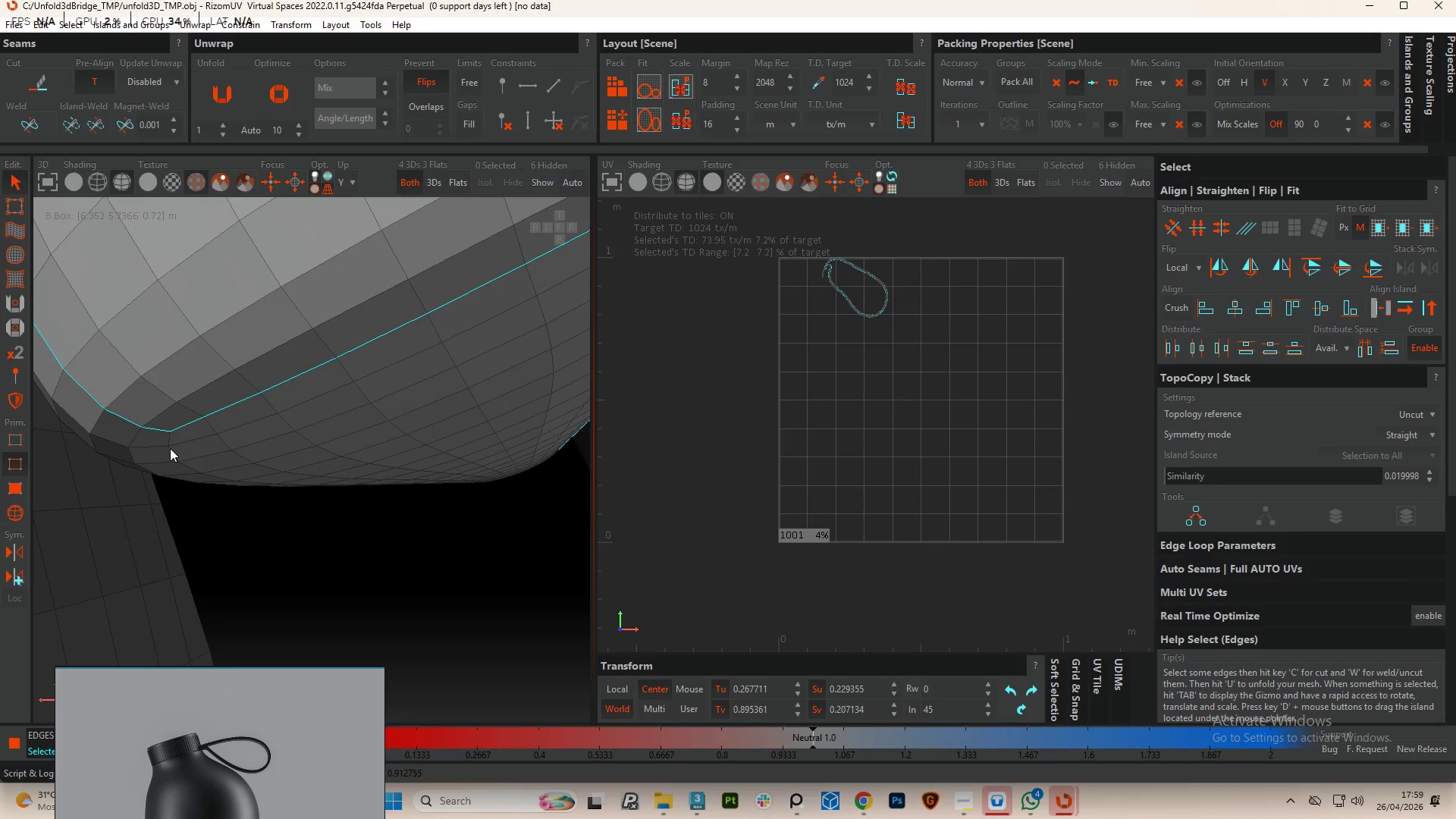 
scroll: coordinate [320, 341], scroll_direction: up, amount: 13.0
 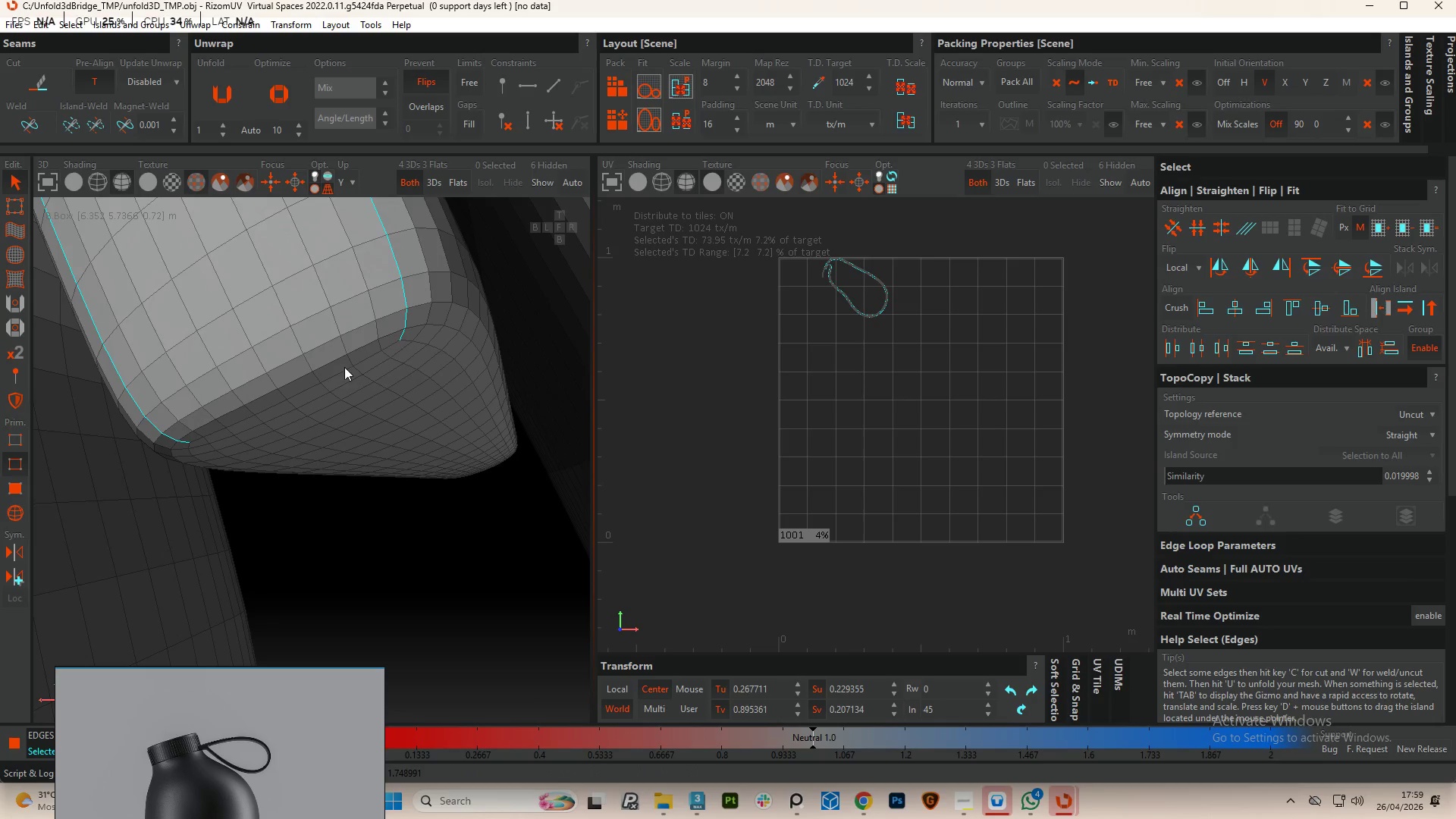 
double_click([360, 362])
 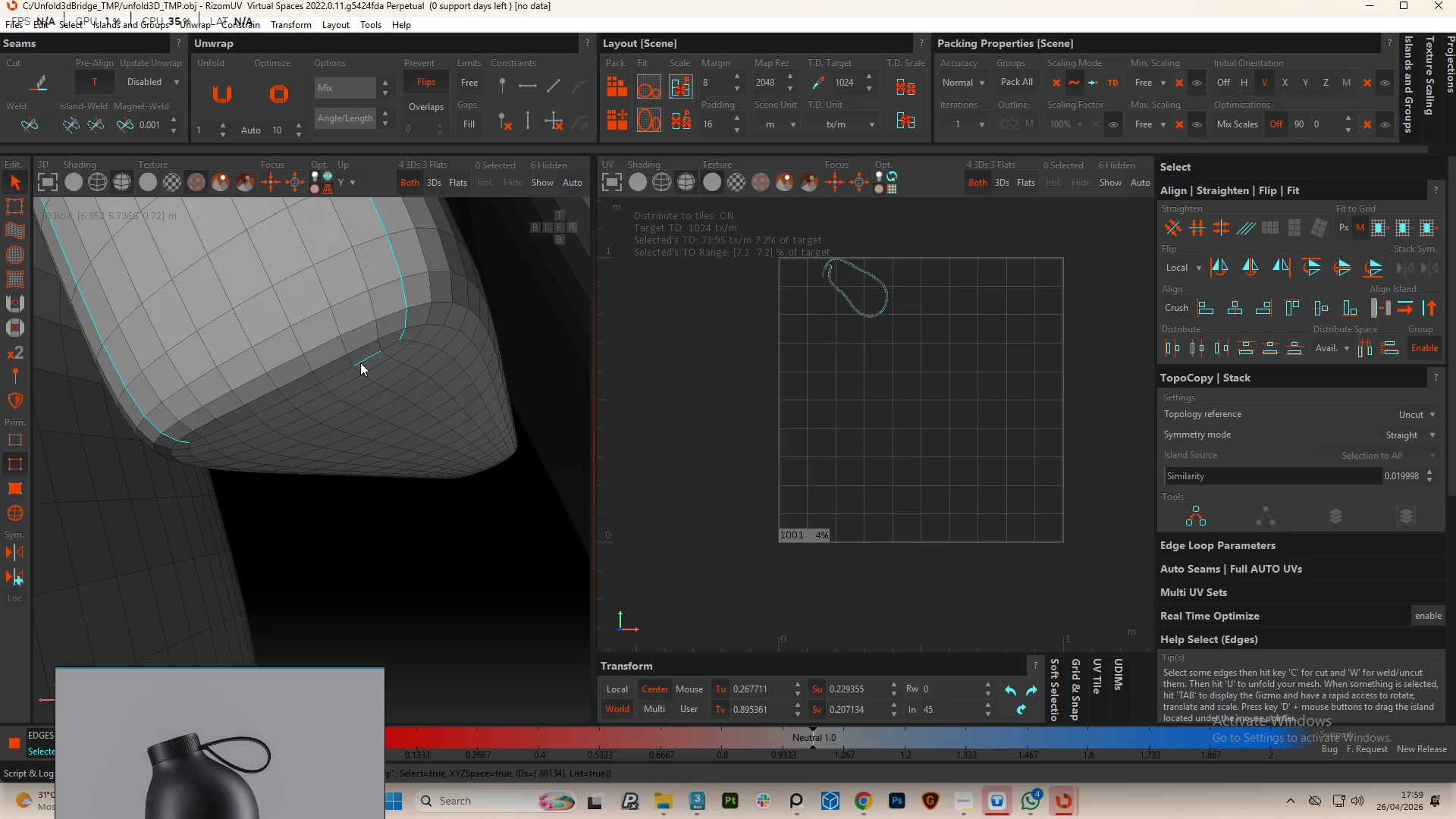 
triple_click([360, 362])
 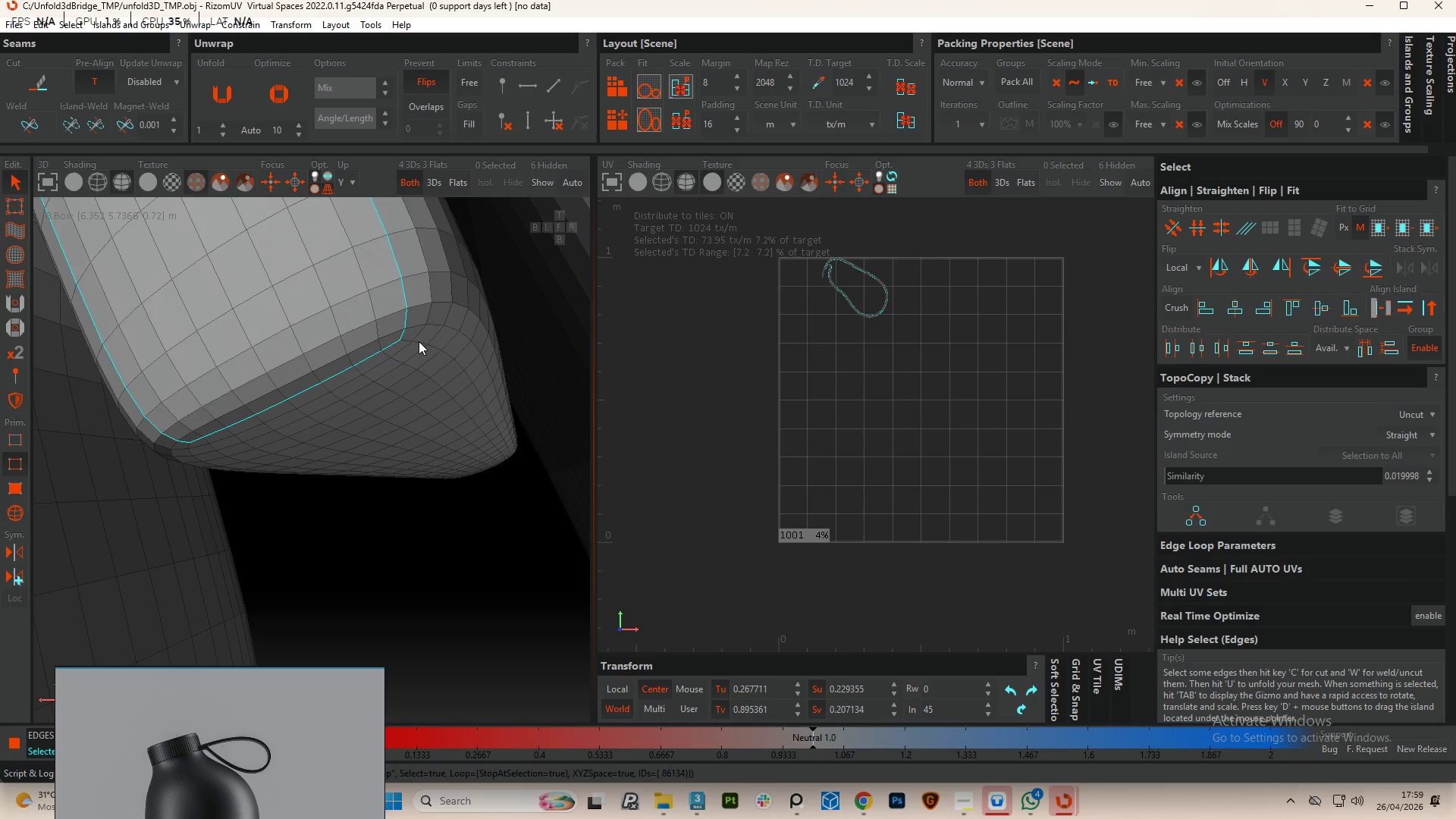 
double_click([419, 341])
 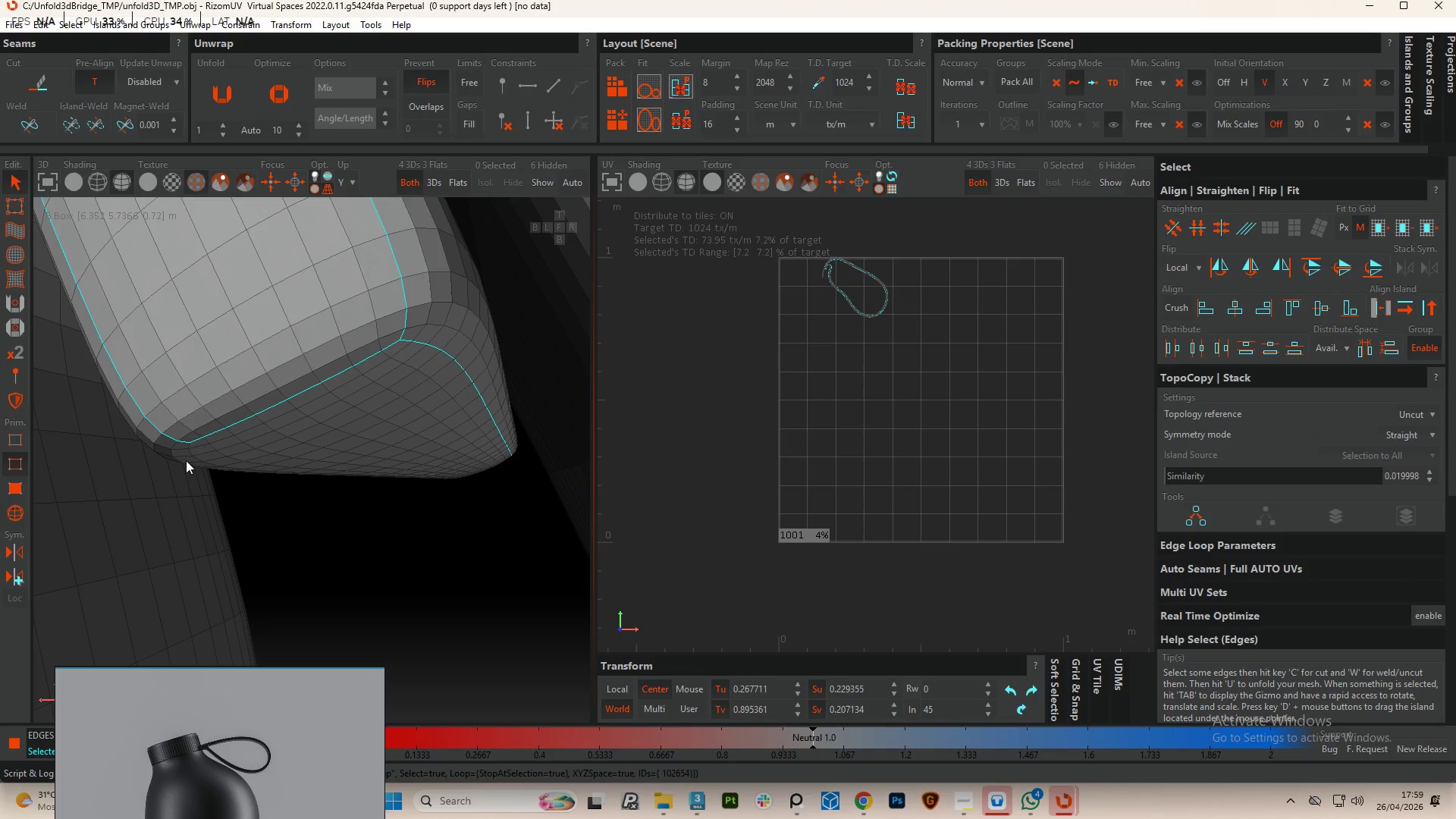 
hold_key(key=ControlLeft, duration=1.0)
 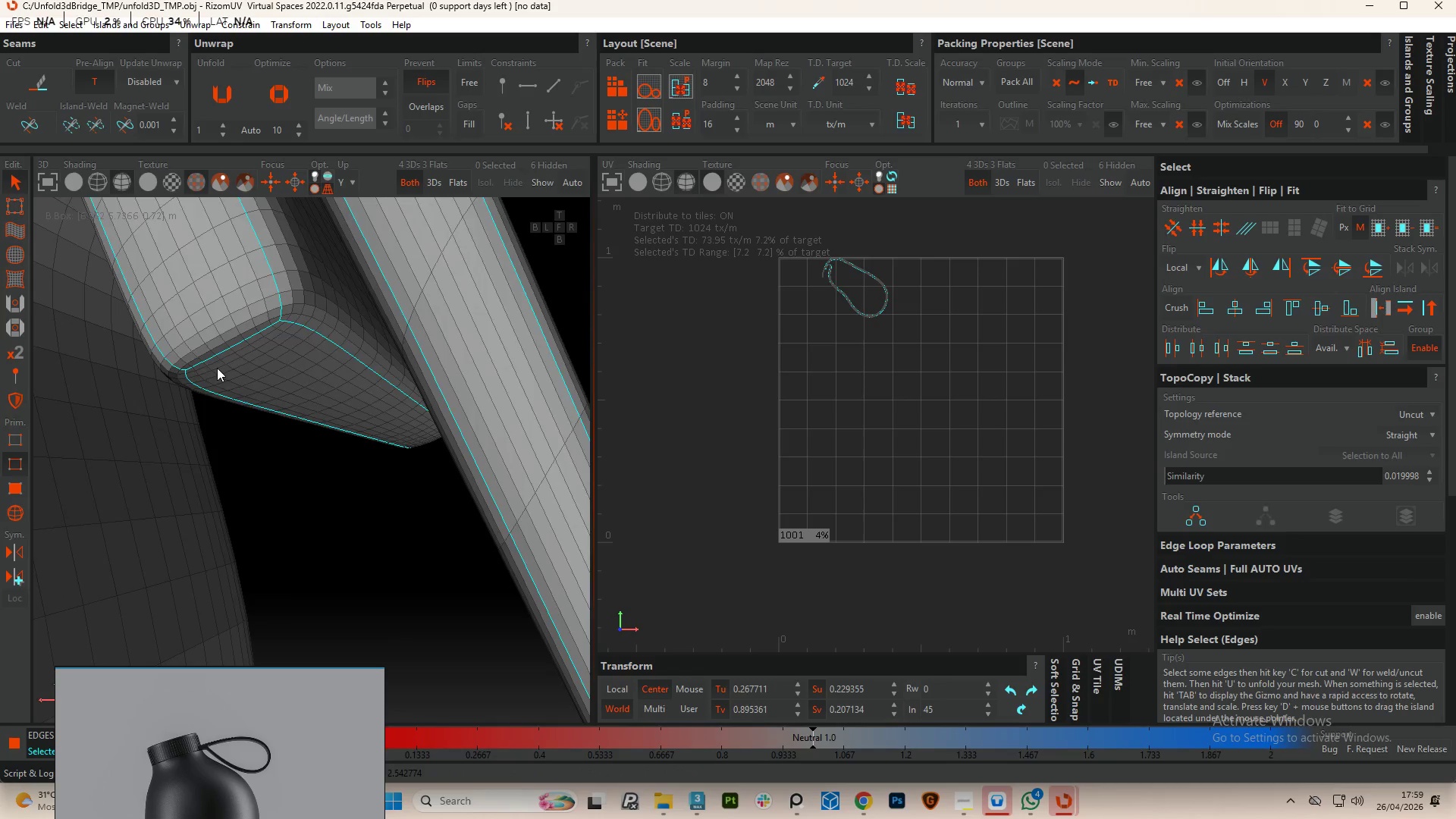 
scroll: coordinate [200, 452], scroll_direction: up, amount: 3.0
 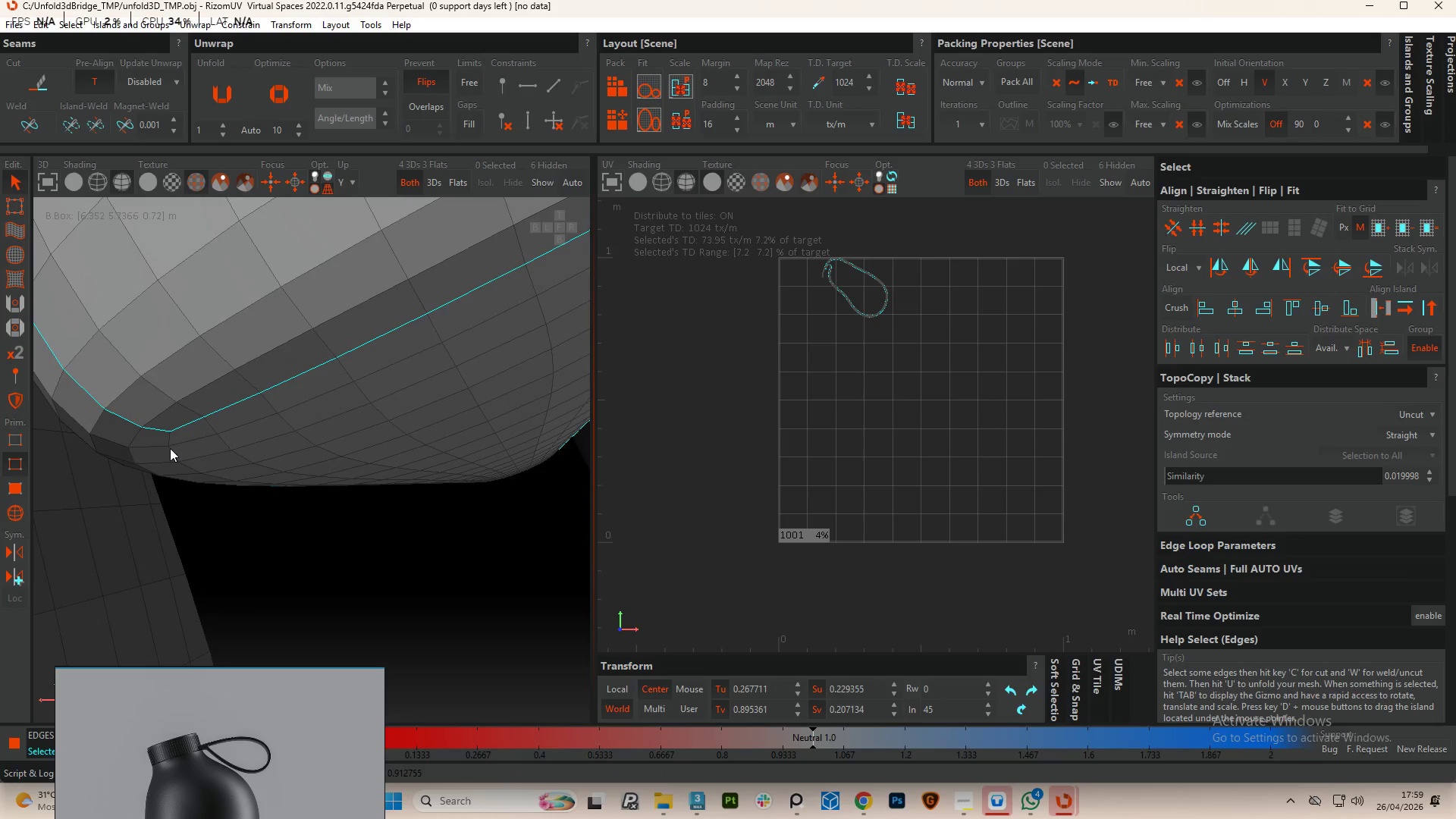 
double_click([172, 459])
 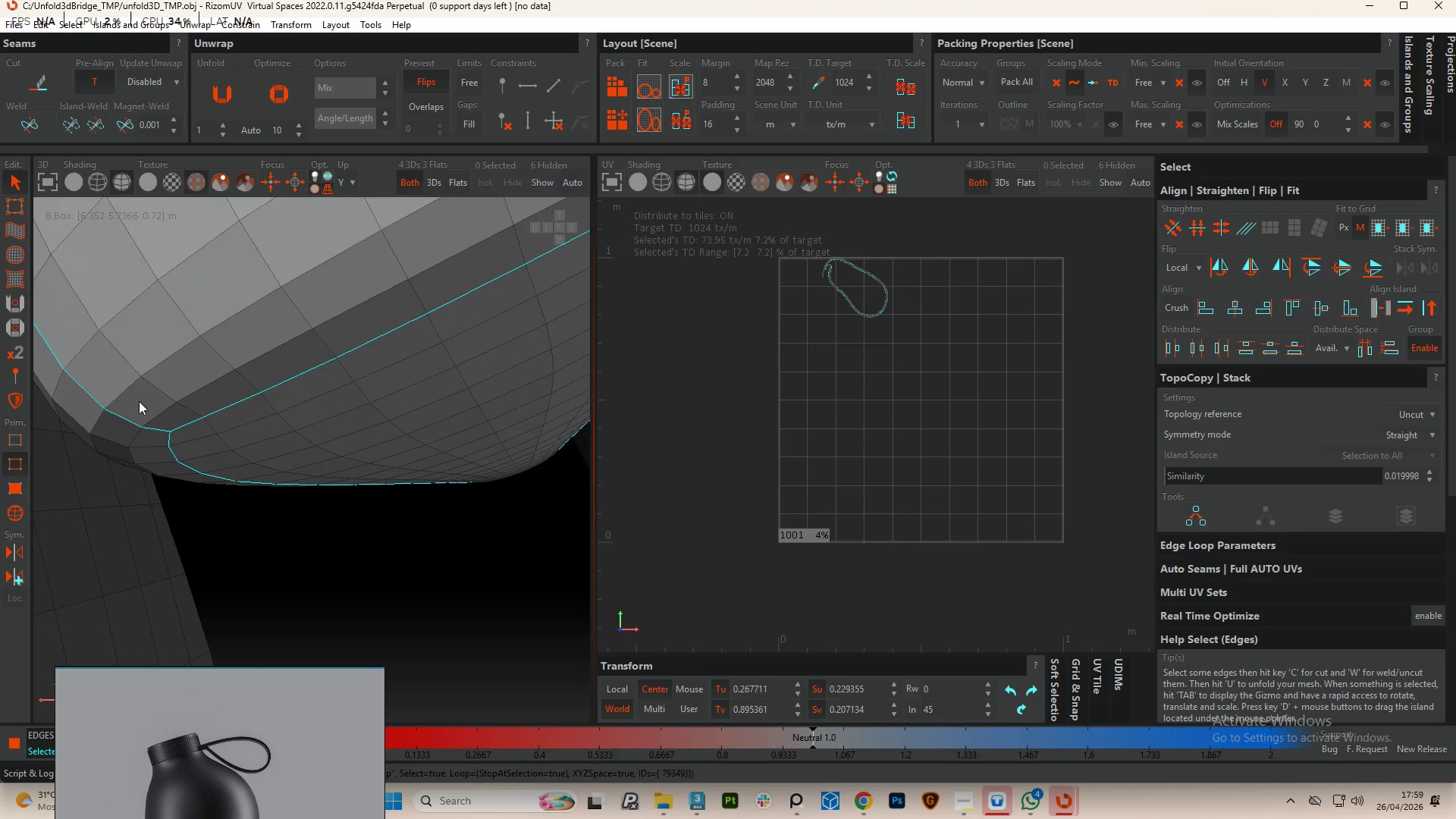 
hold_key(key=AltLeft, duration=0.98)
 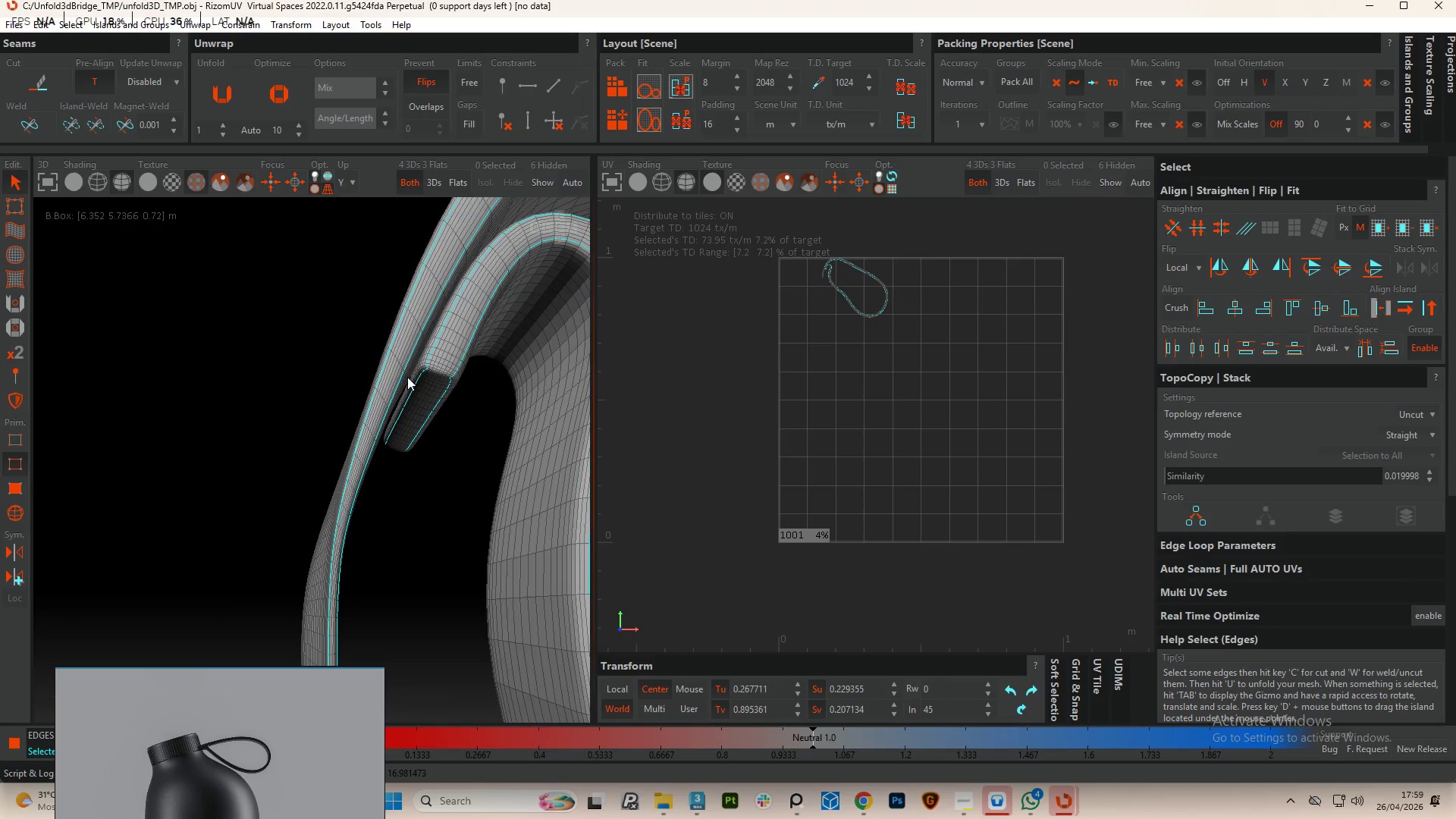 
scroll: coordinate [249, 395], scroll_direction: down, amount: 14.0
 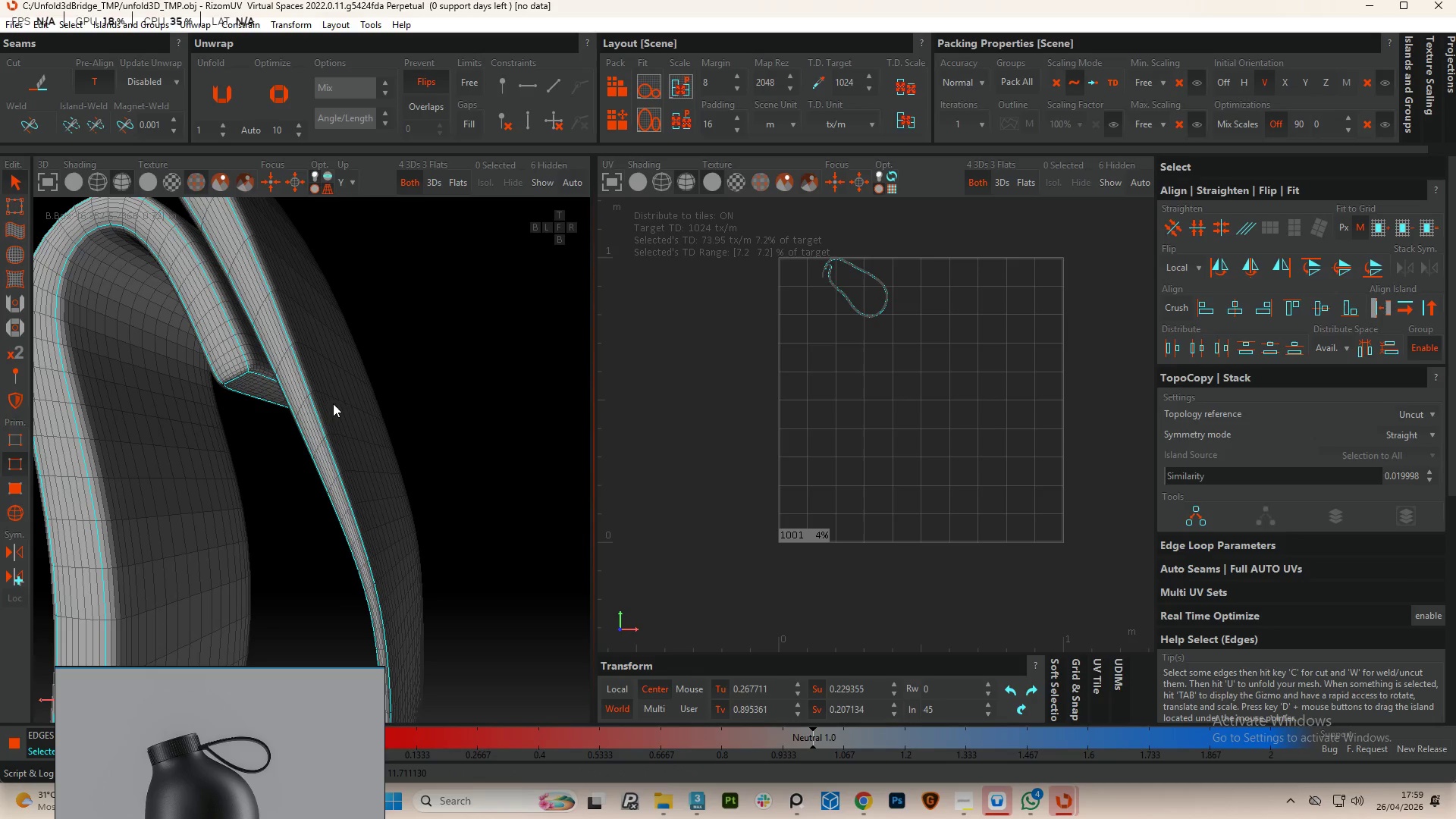 
hold_key(key=ControlLeft, duration=1.52)
 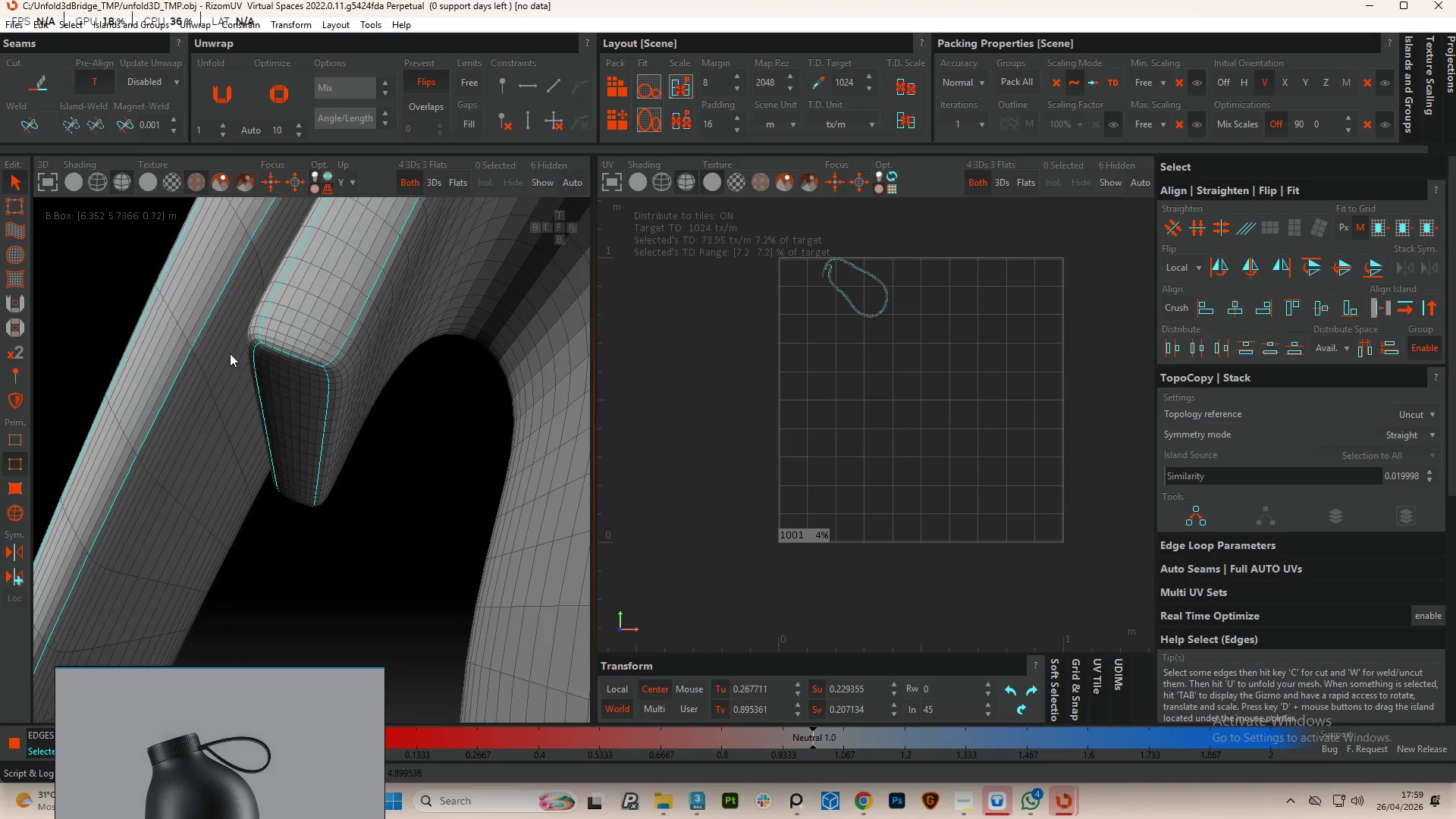 
scroll: coordinate [428, 370], scroll_direction: up, amount: 10.0
 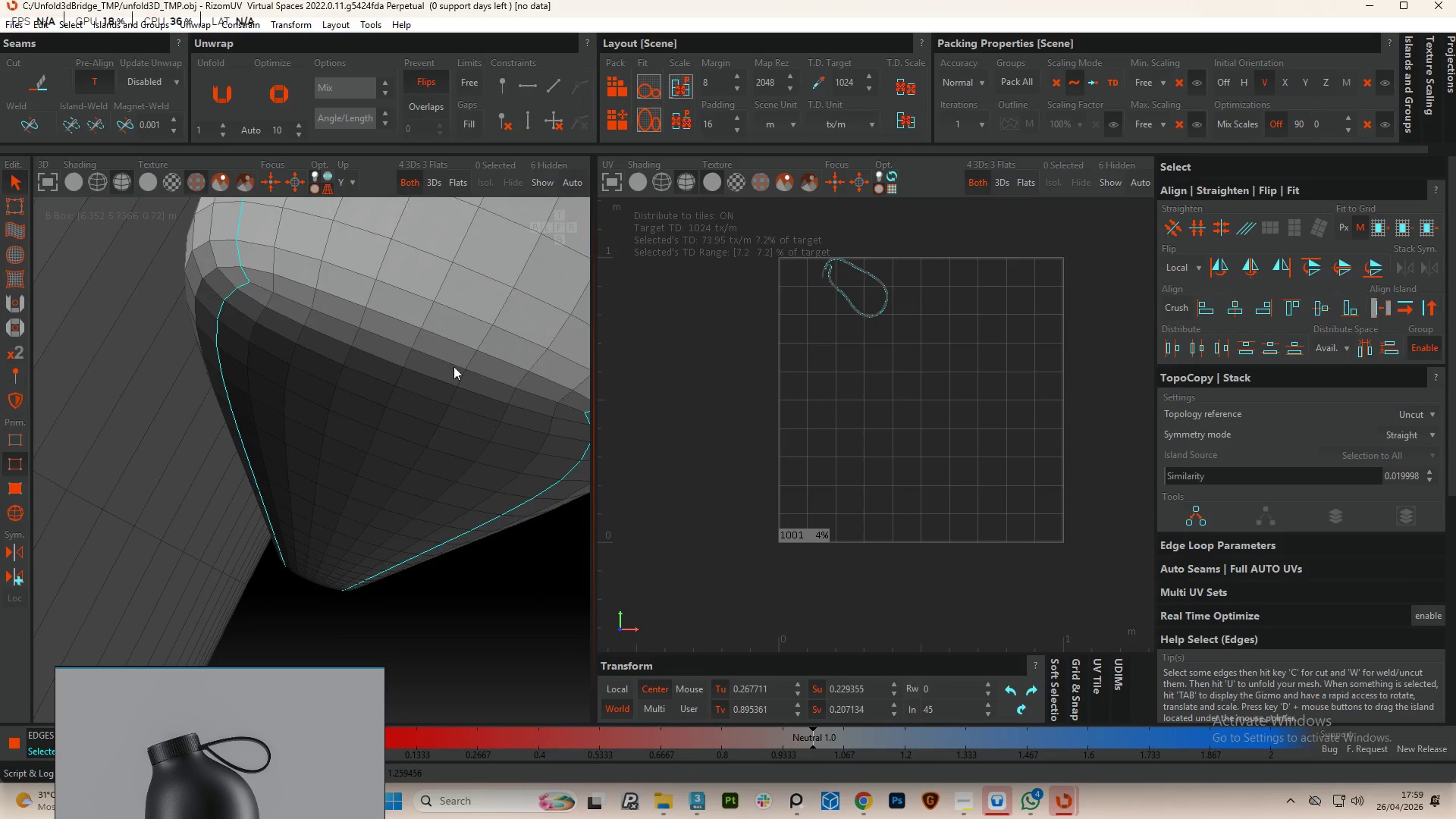 
double_click([498, 379])
 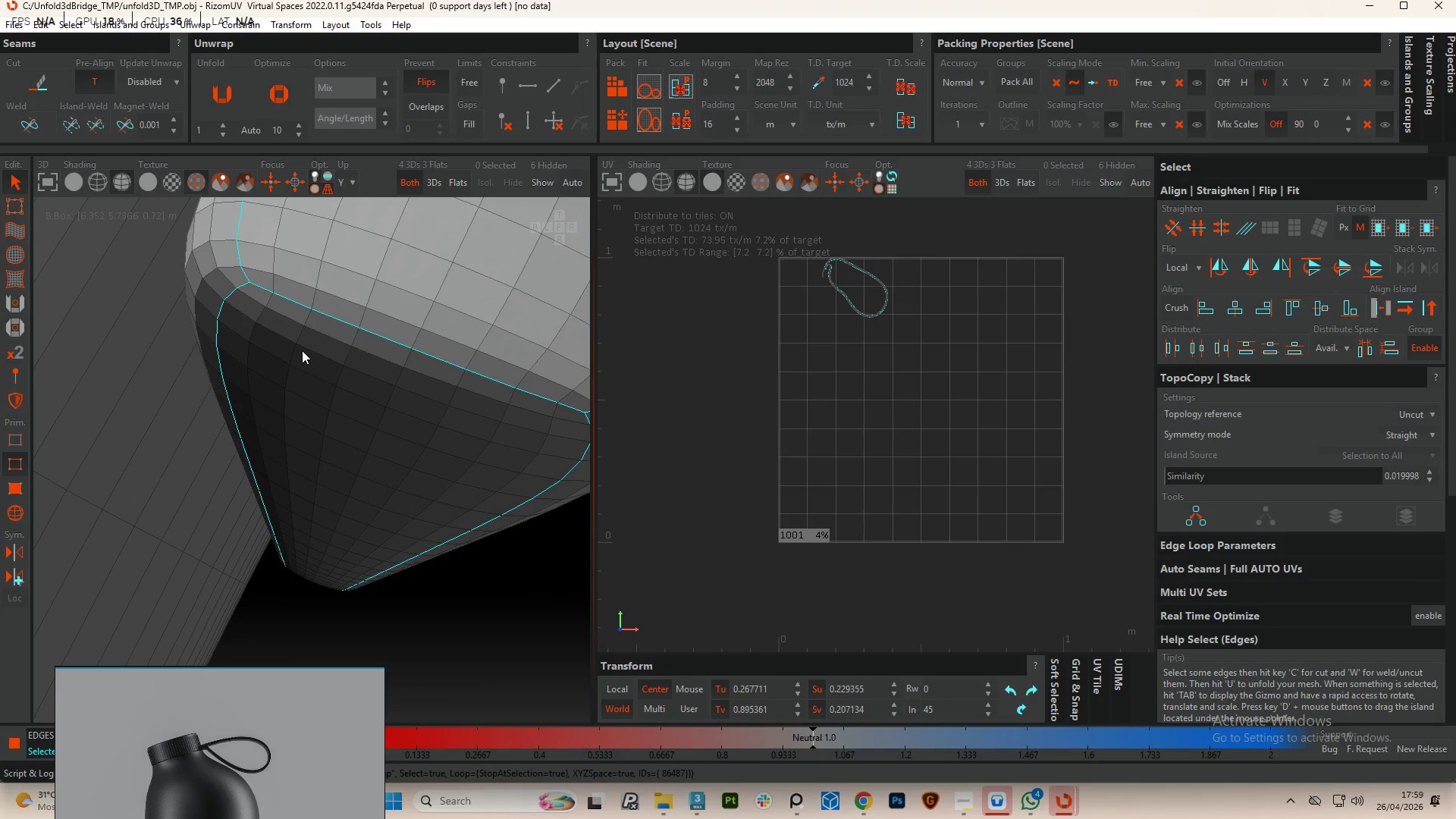 
hold_key(key=AltLeft, duration=0.7)
 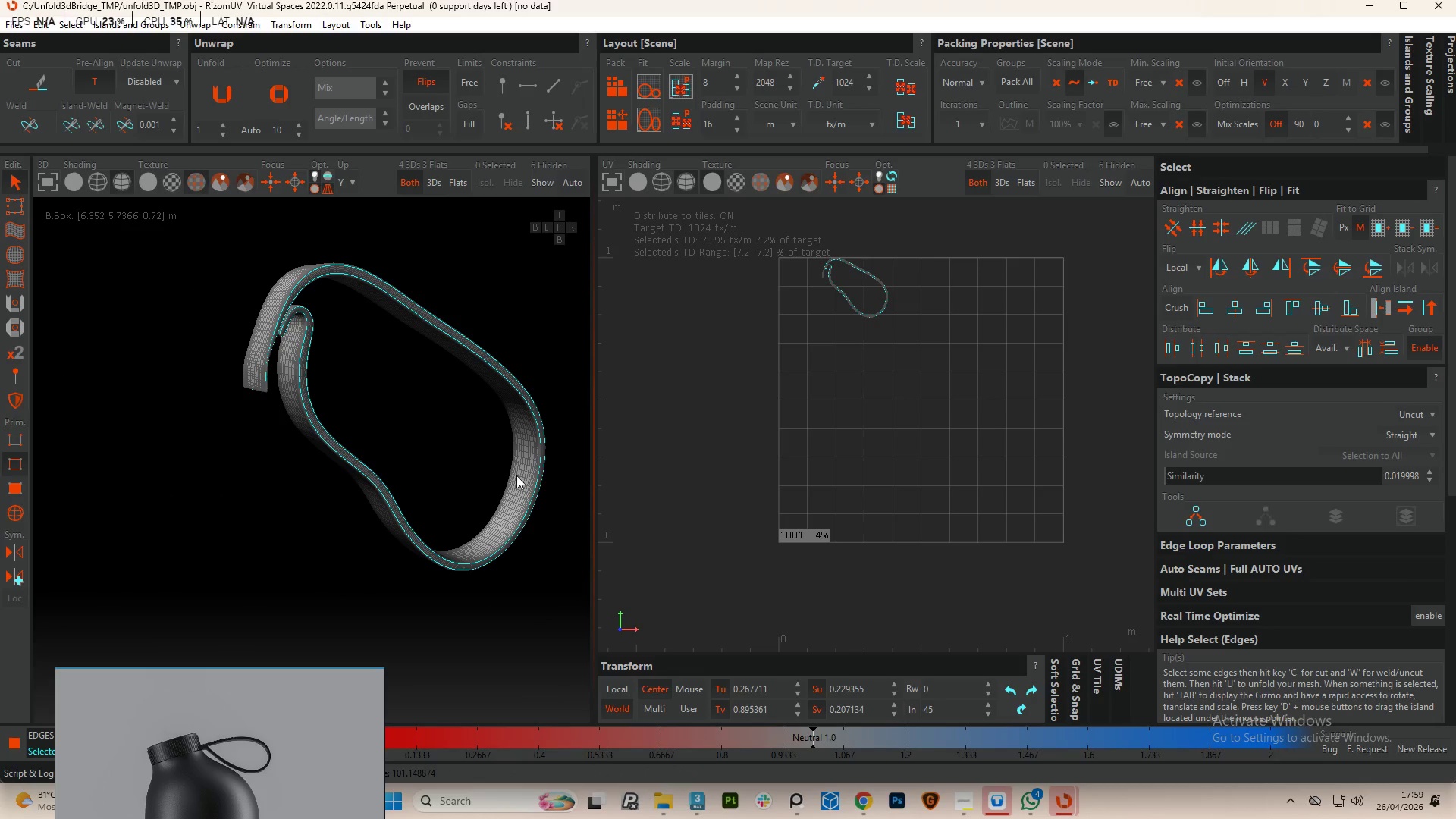 
scroll: coordinate [293, 338], scroll_direction: down, amount: 20.0
 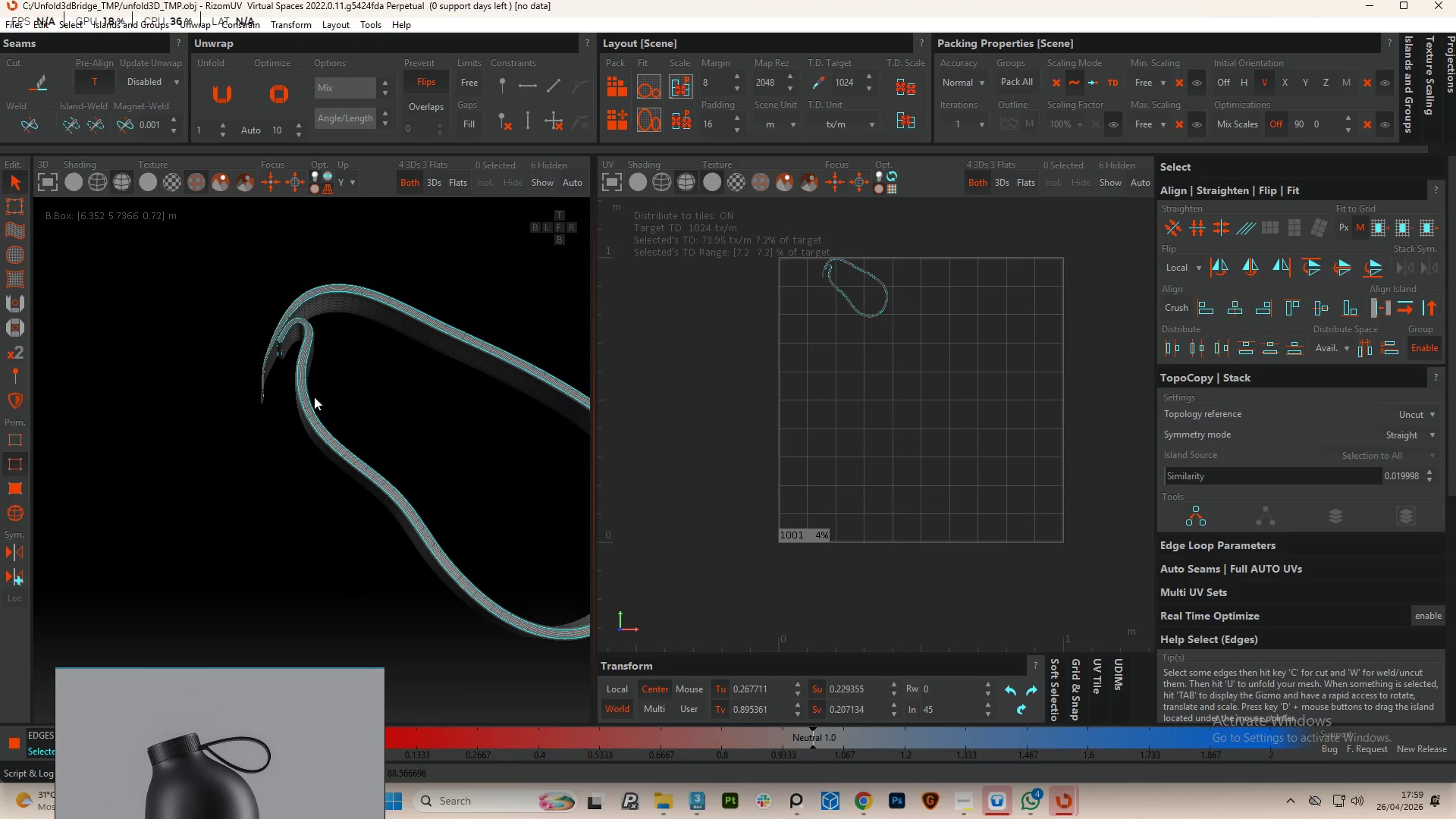 
scroll: coordinate [533, 484], scroll_direction: up, amount: 4.0
 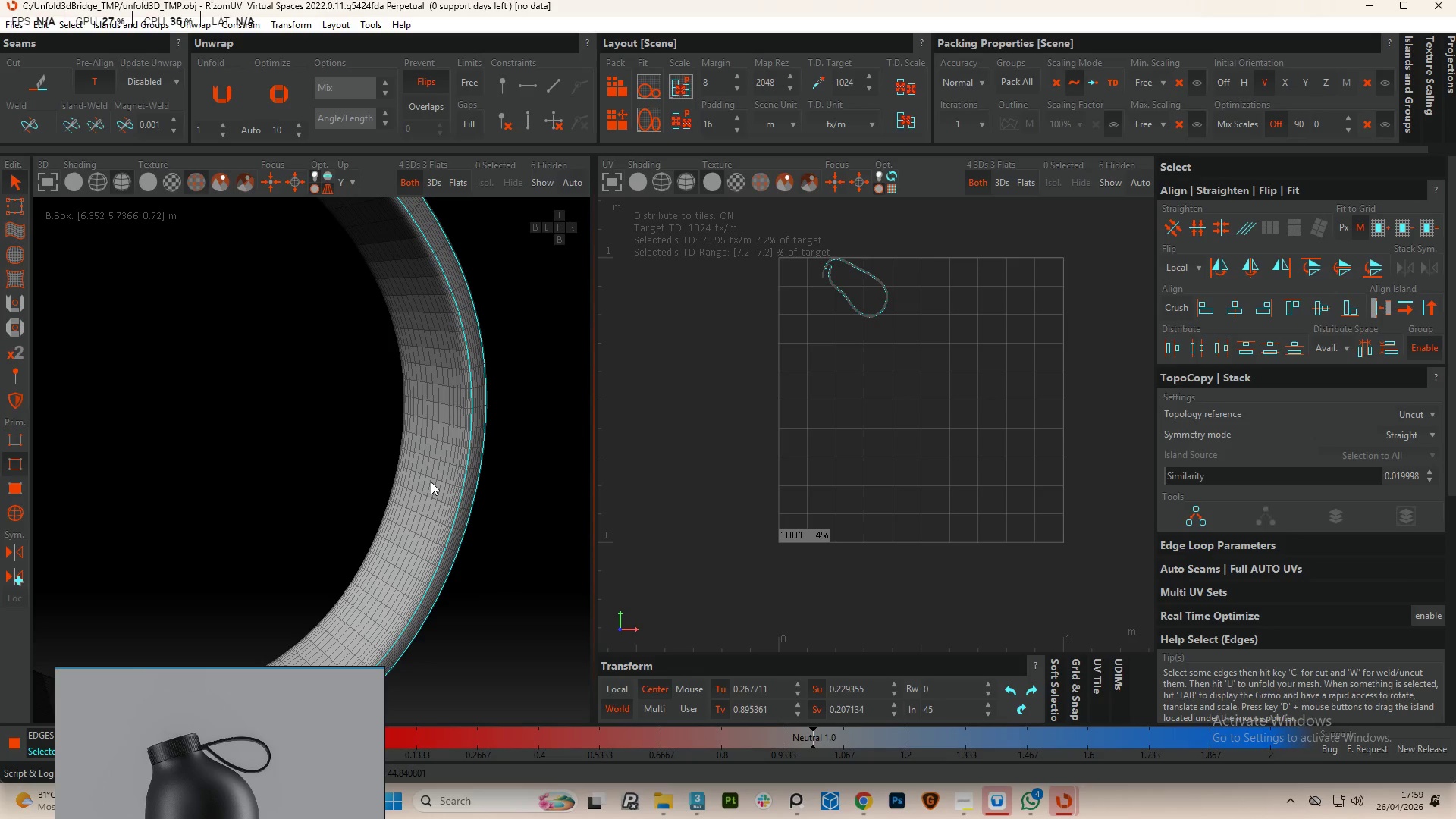 
scroll: coordinate [431, 482], scroll_direction: down, amount: 4.0
 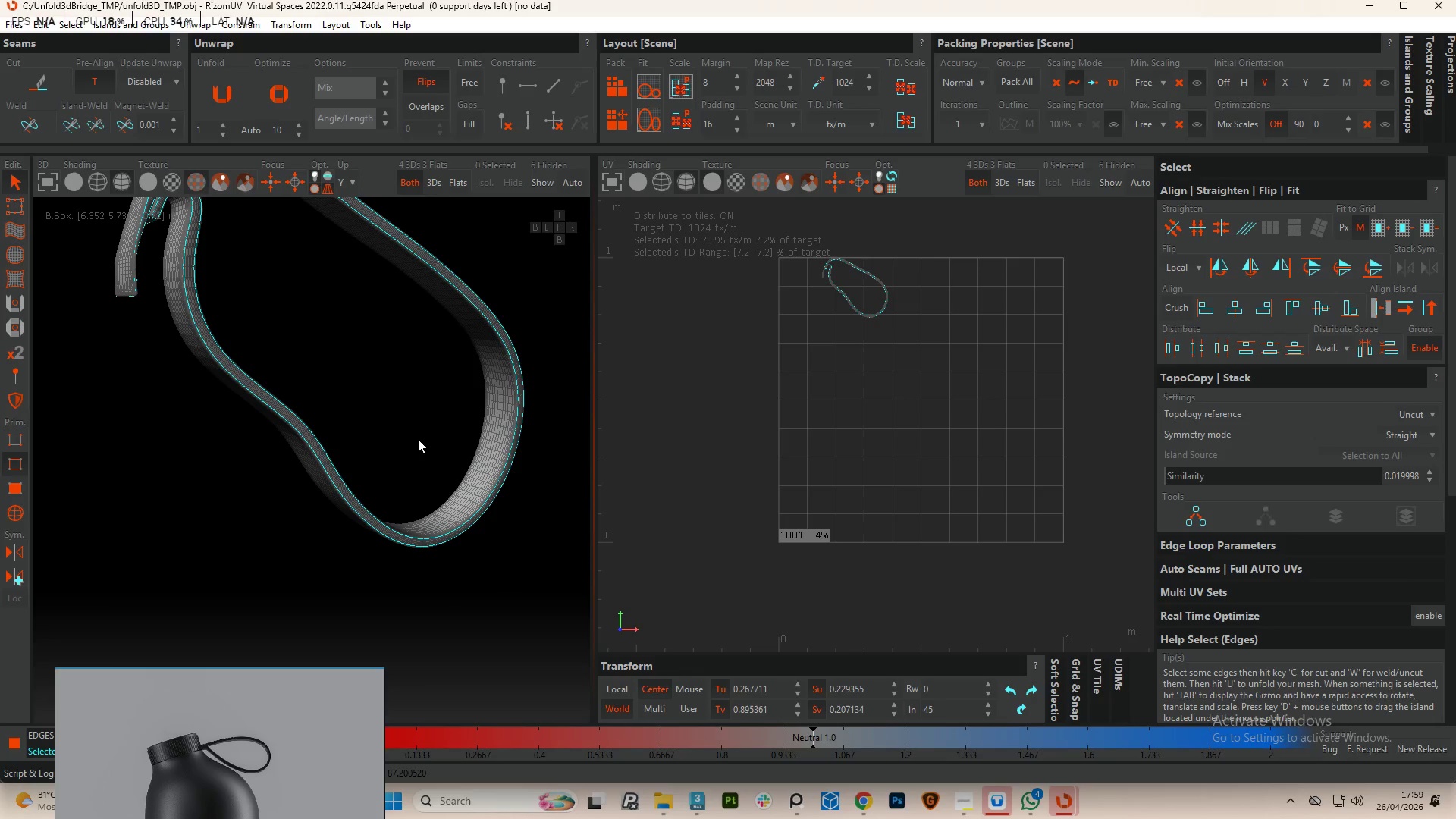 
type(cu)
 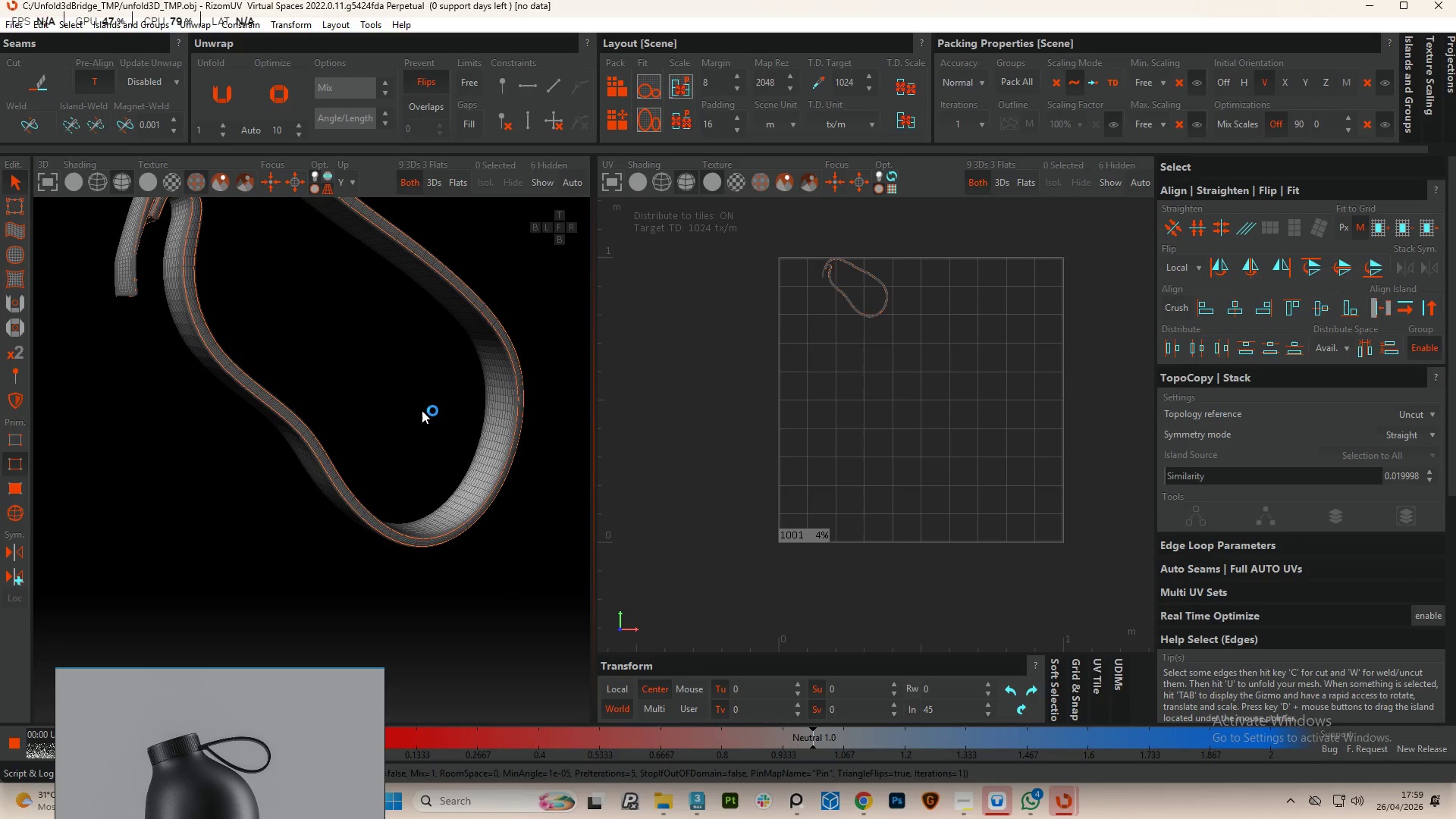 
key(P)
 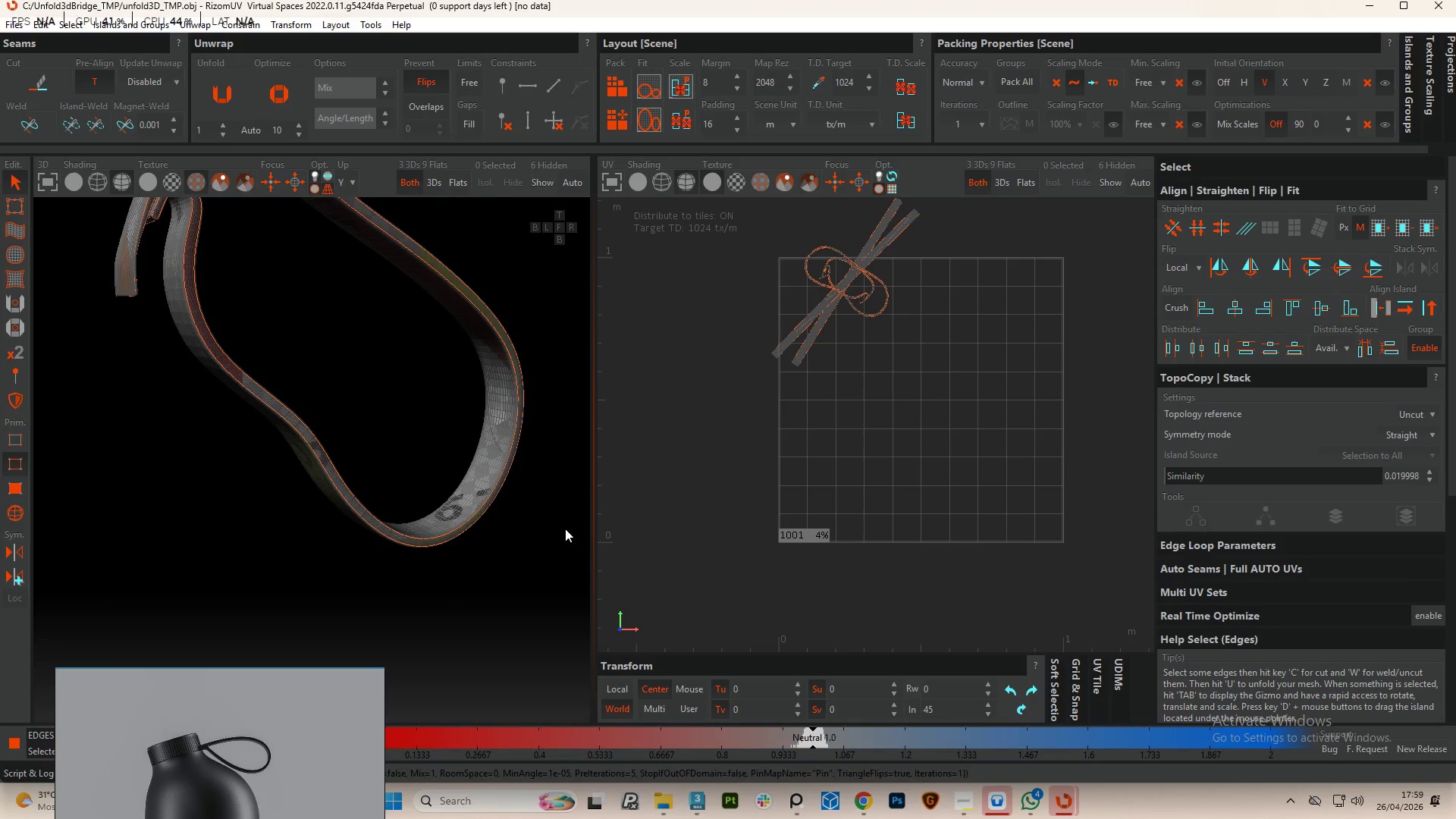 
type(up)
 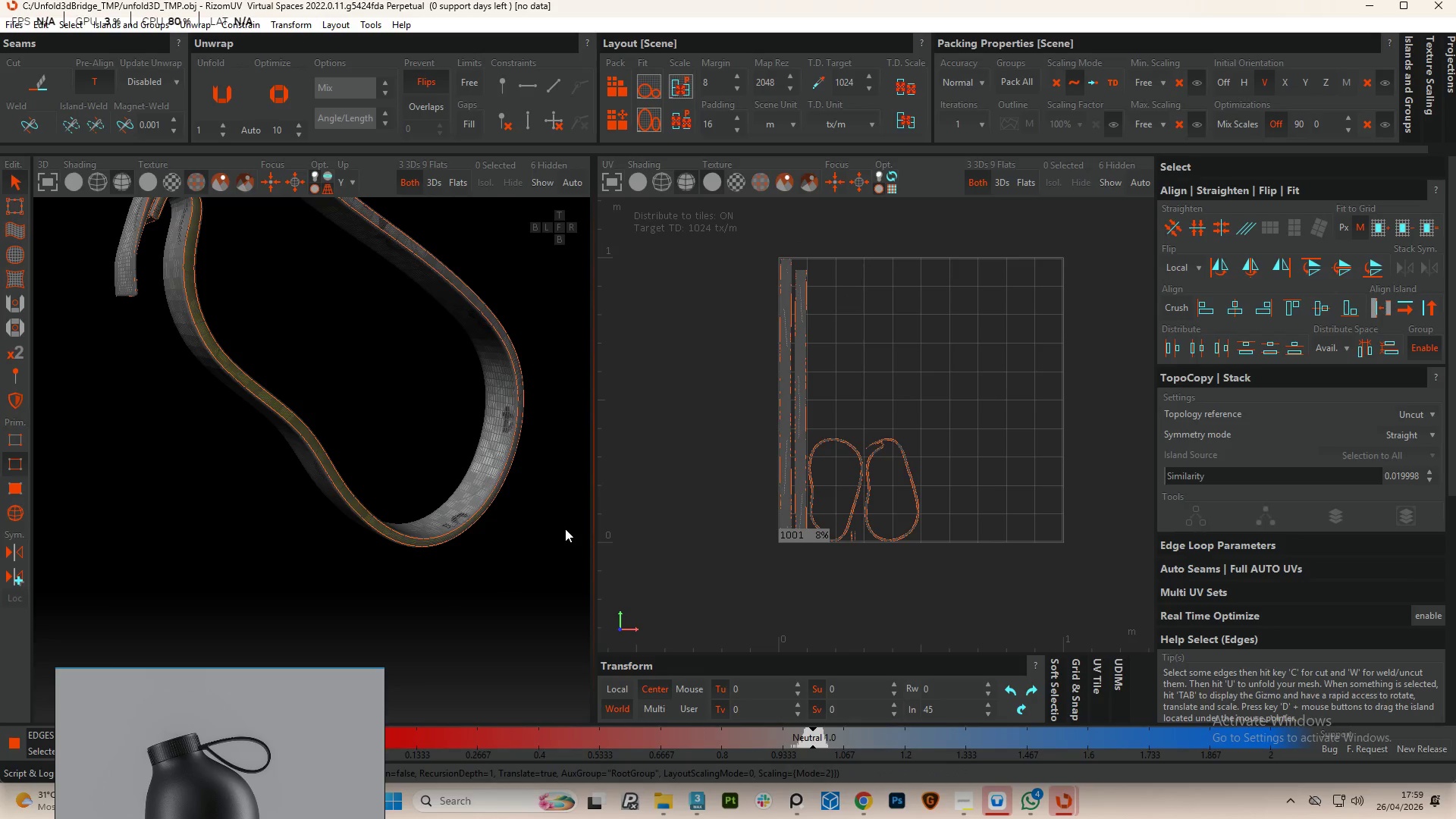 
scroll: coordinate [282, 503], scroll_direction: down, amount: 2.0
 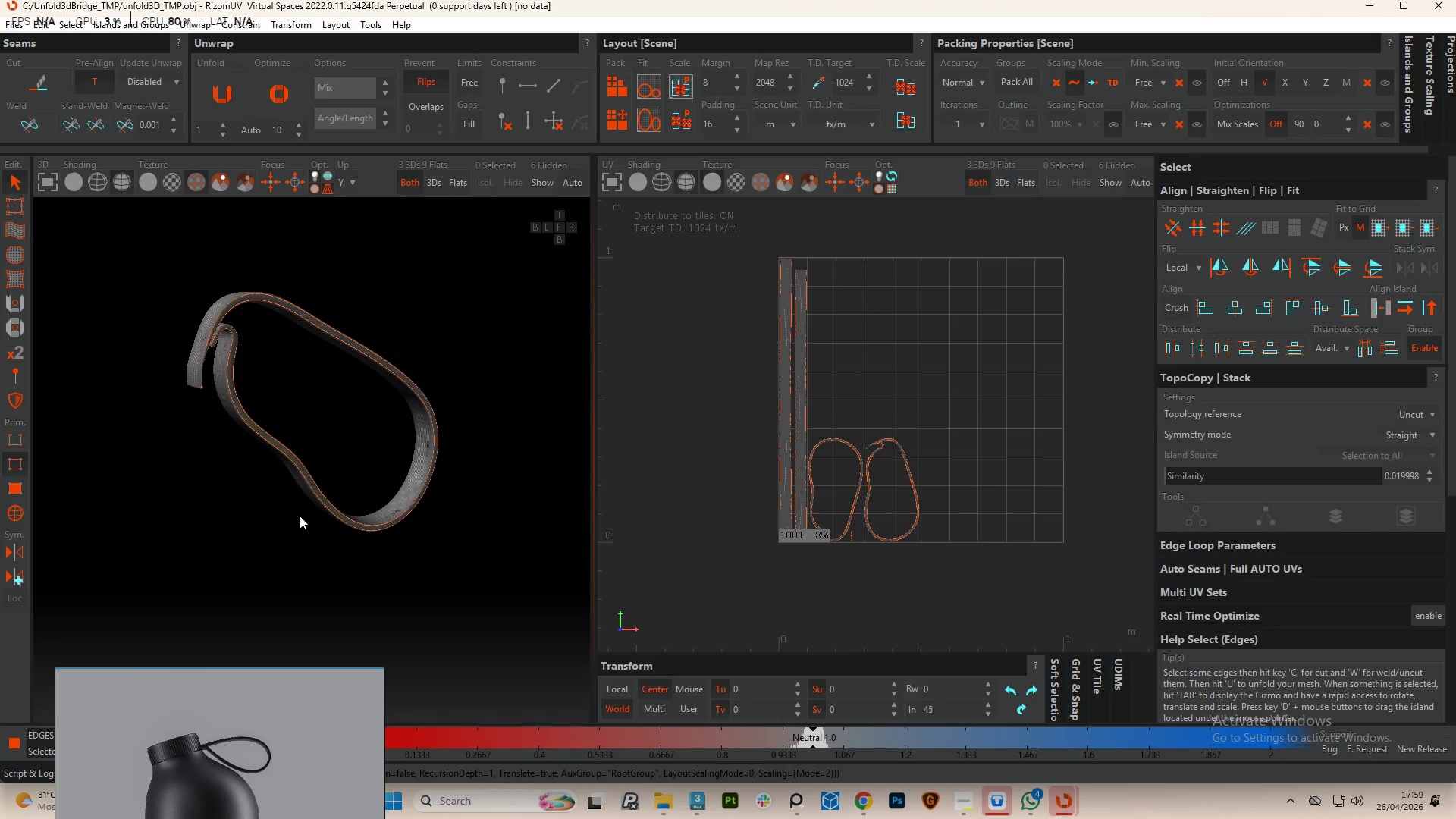 
key(F4)
 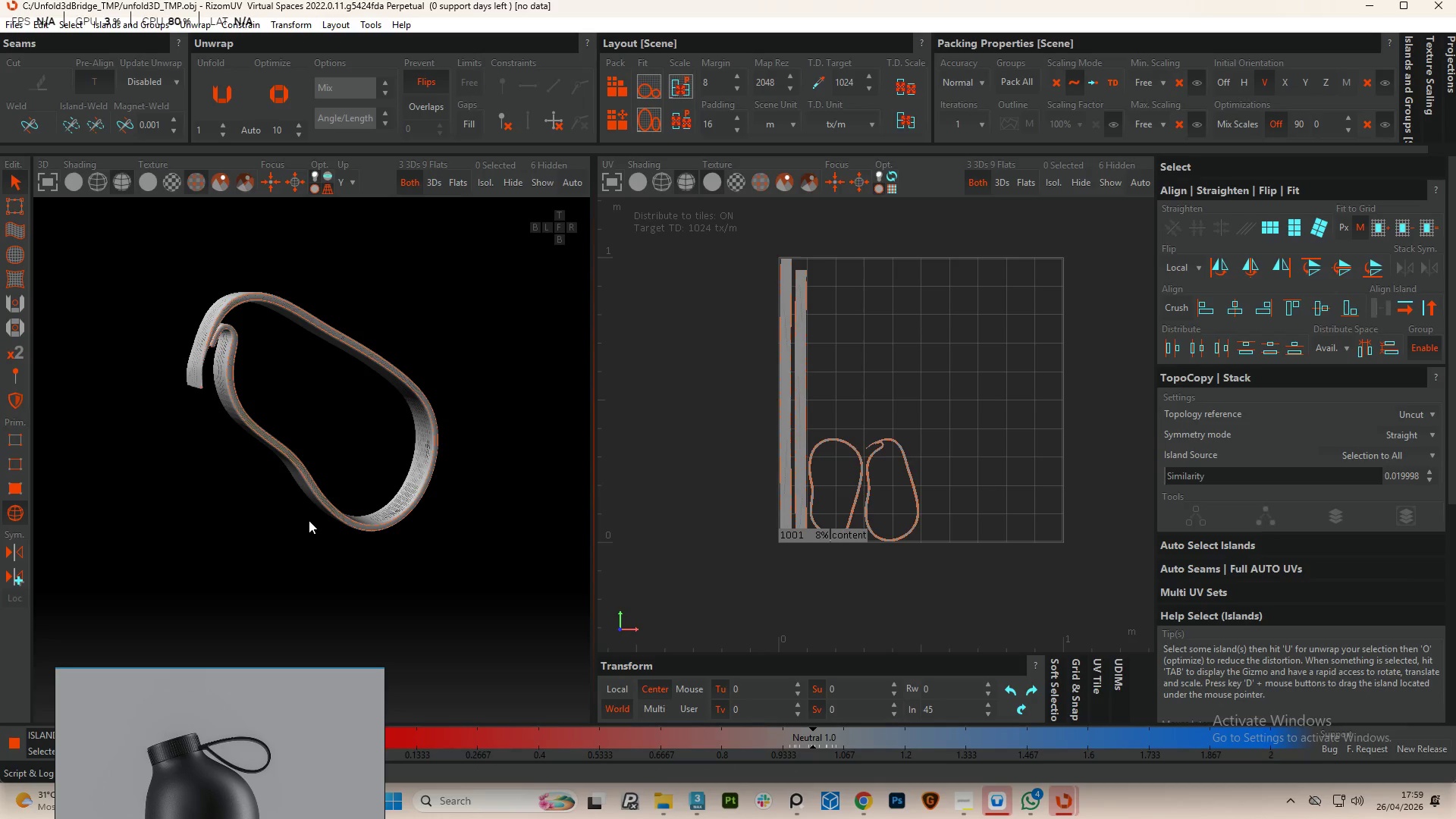 
key(Control+A)
 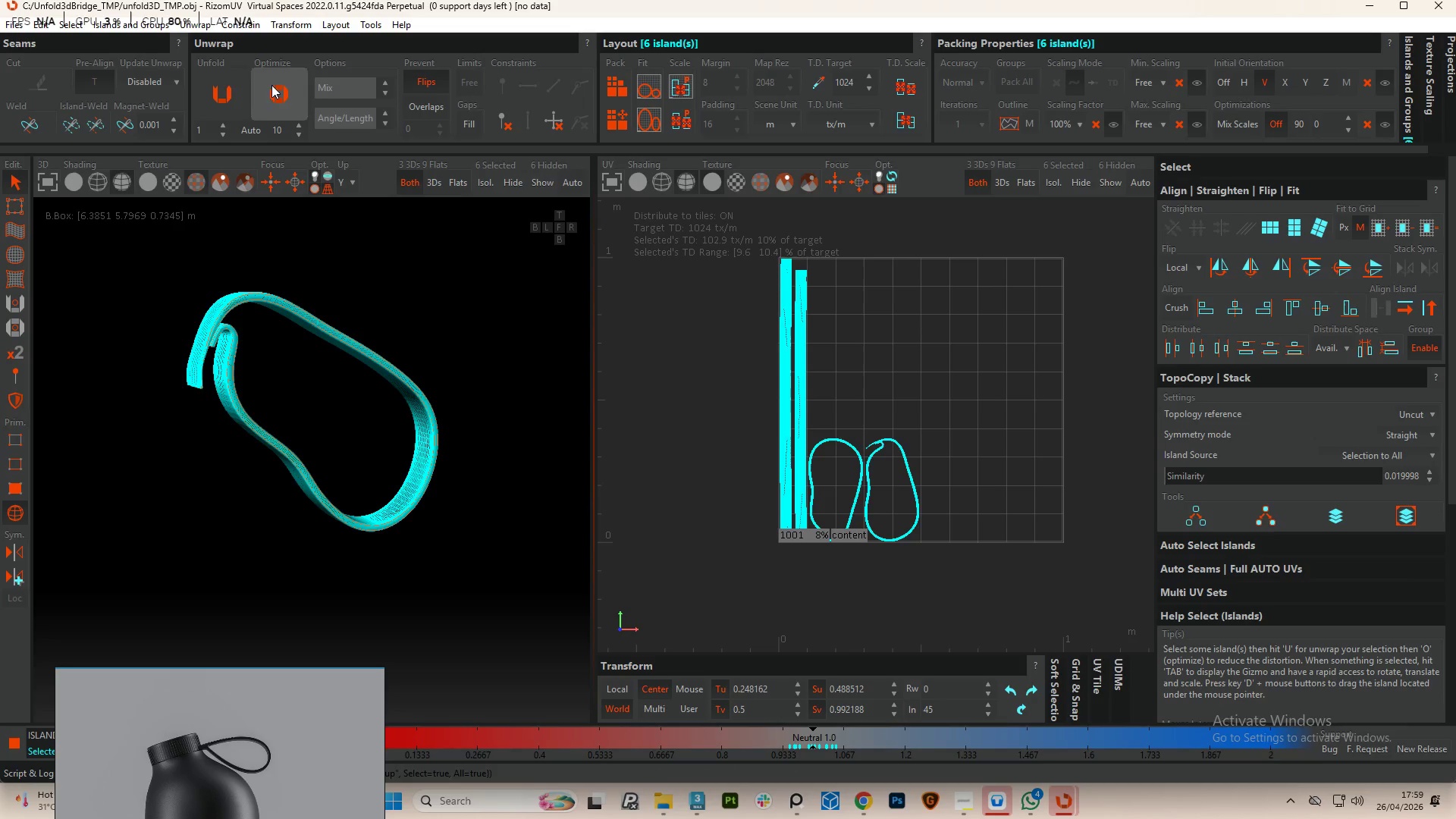 
left_click([238, 97])
 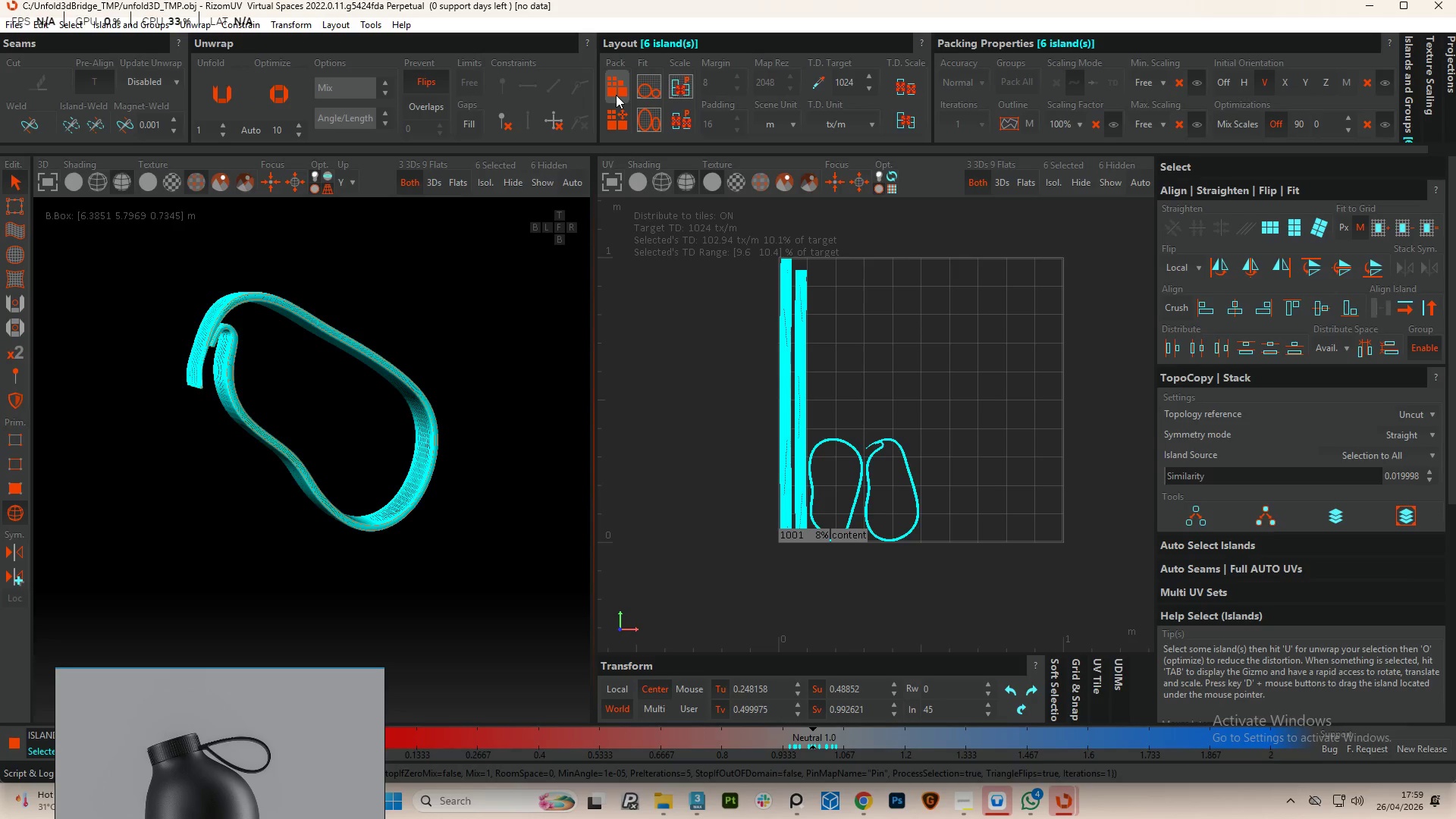 
left_click([616, 95])
 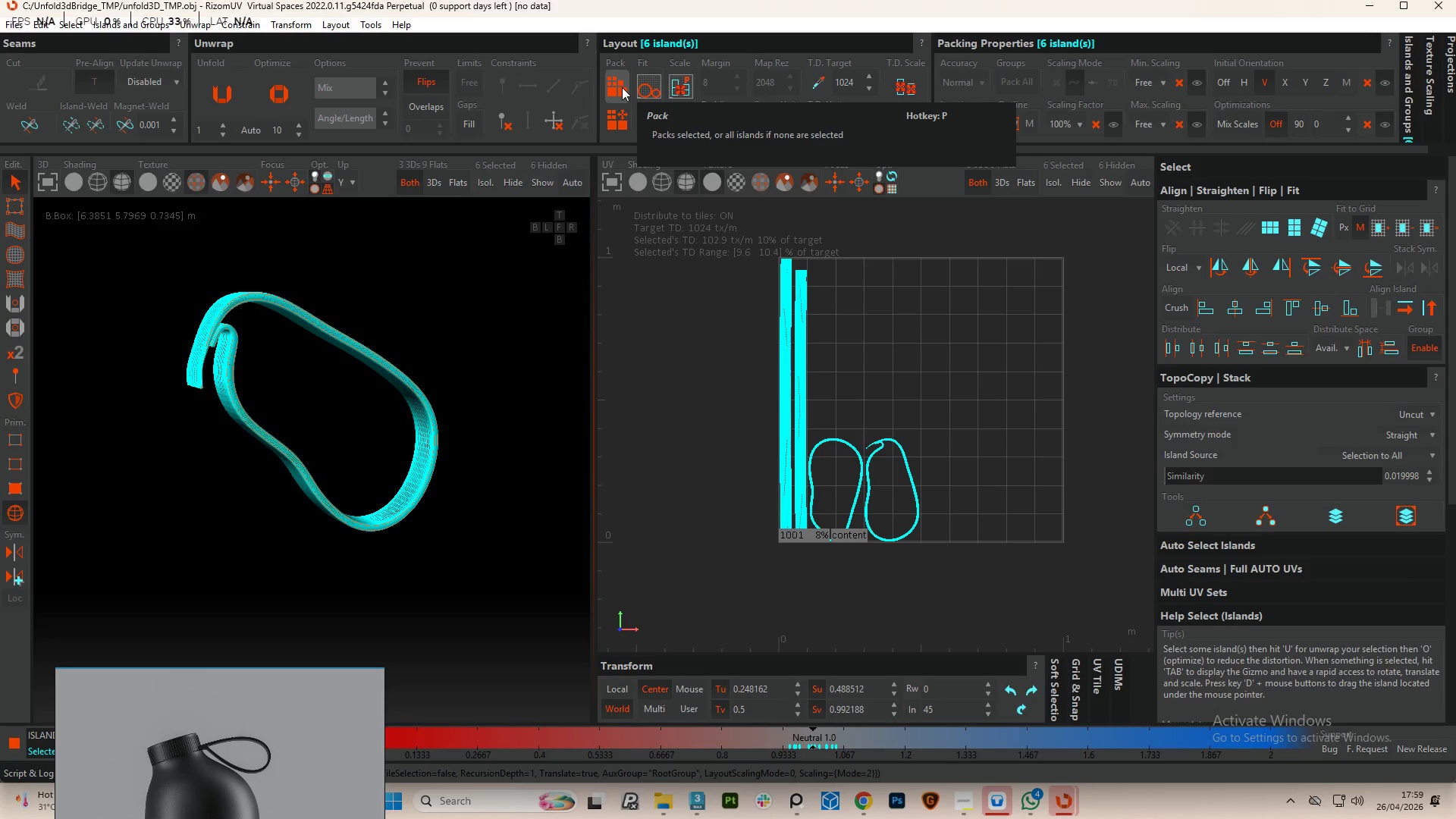 
wait(27.33)
 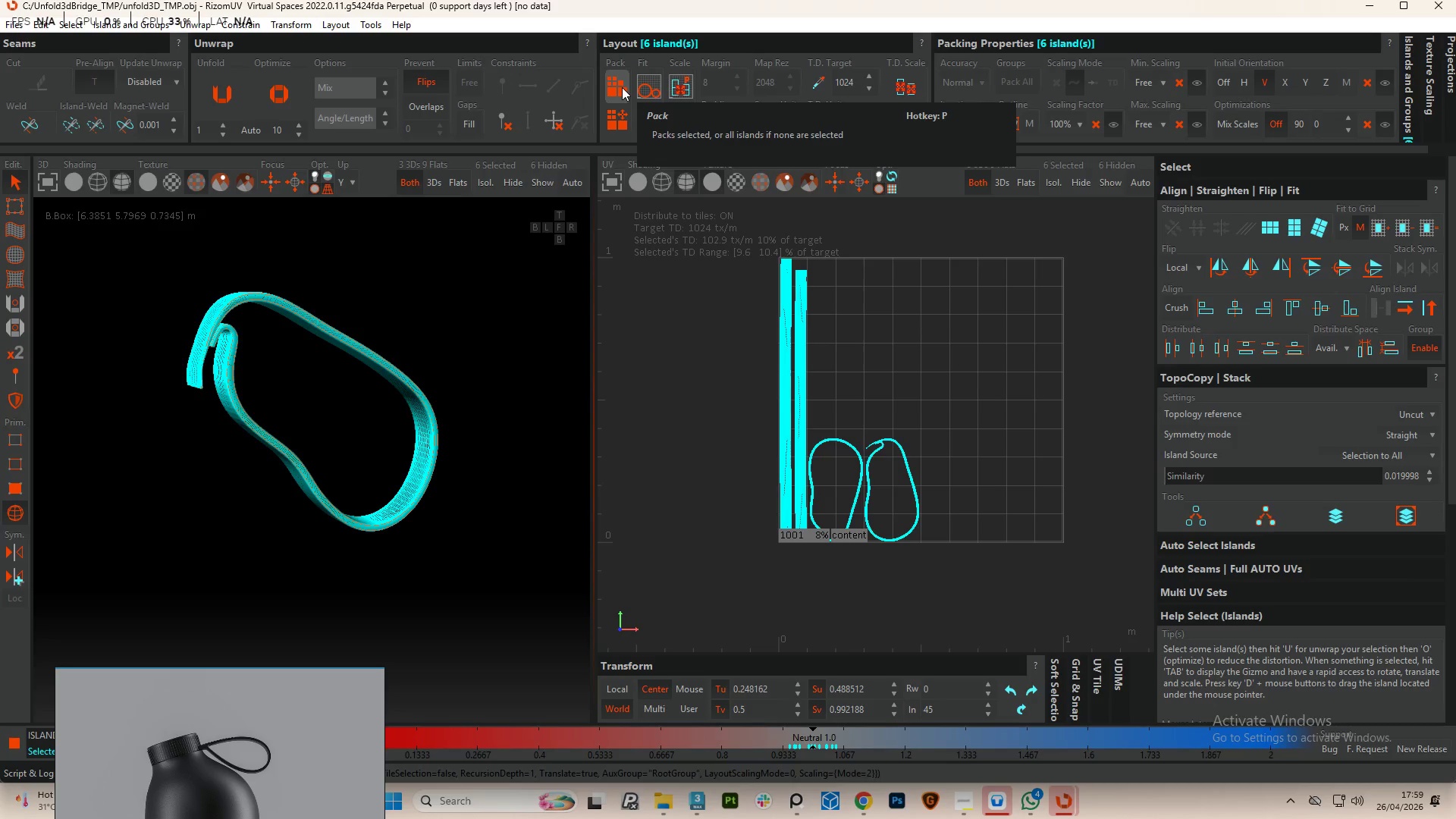 
scroll: coordinate [881, 477], scroll_direction: up, amount: 2.0
 